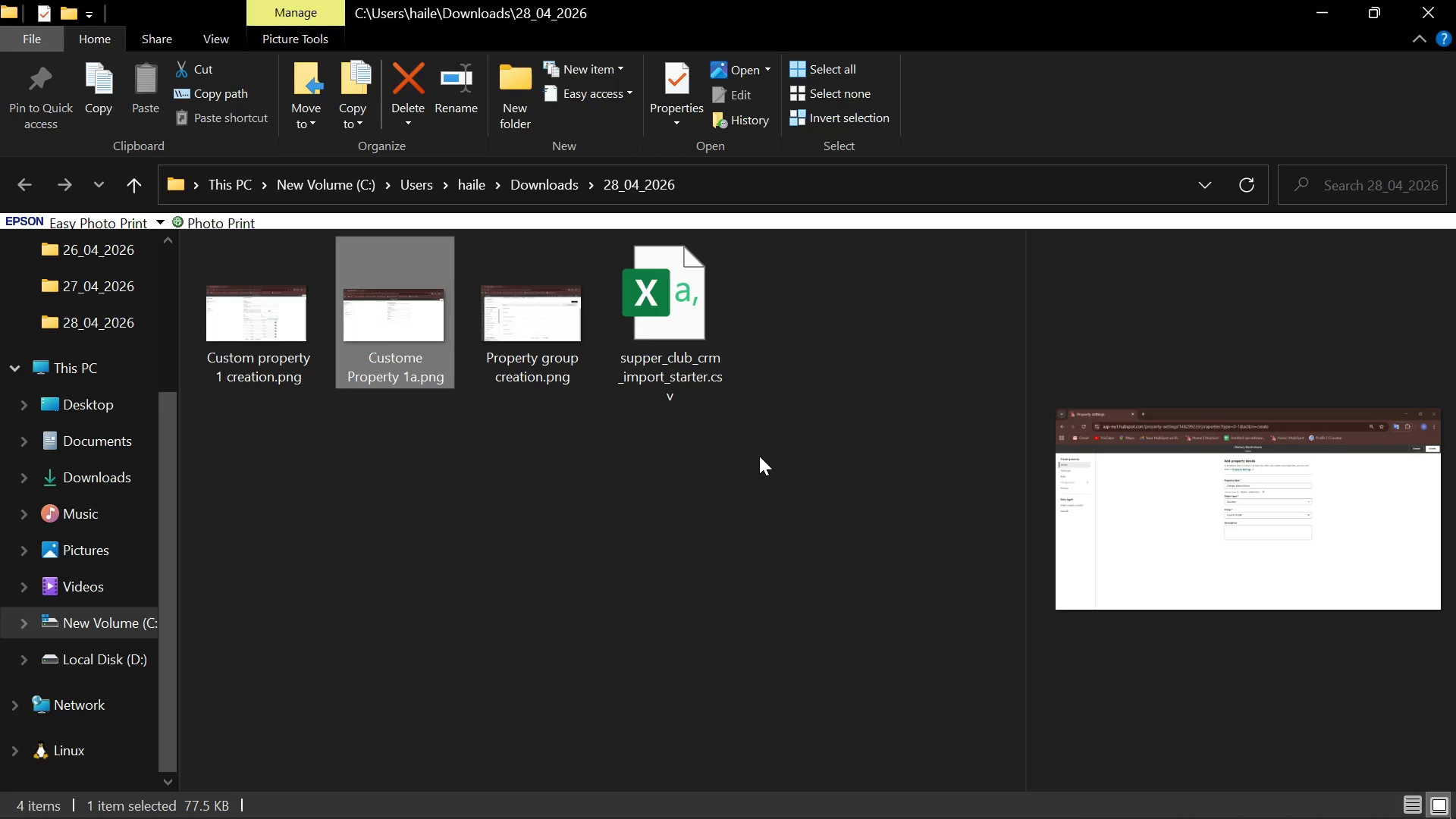 
left_click([1441, 0])
 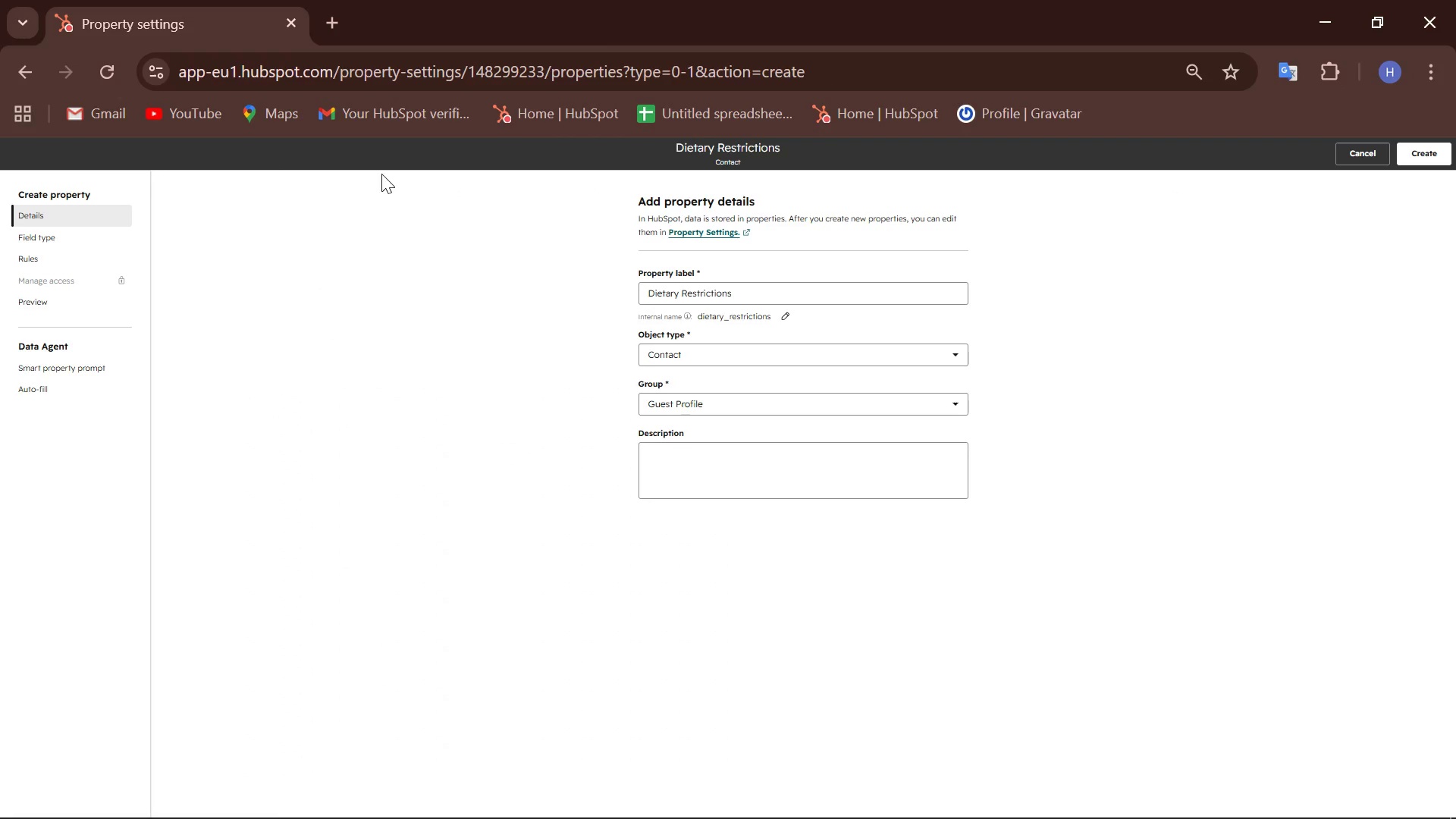 
hold_key(key=ControlLeft, duration=0.84)
scroll: coordinate [404, 364], scroll_direction: up, amount: 4.0
 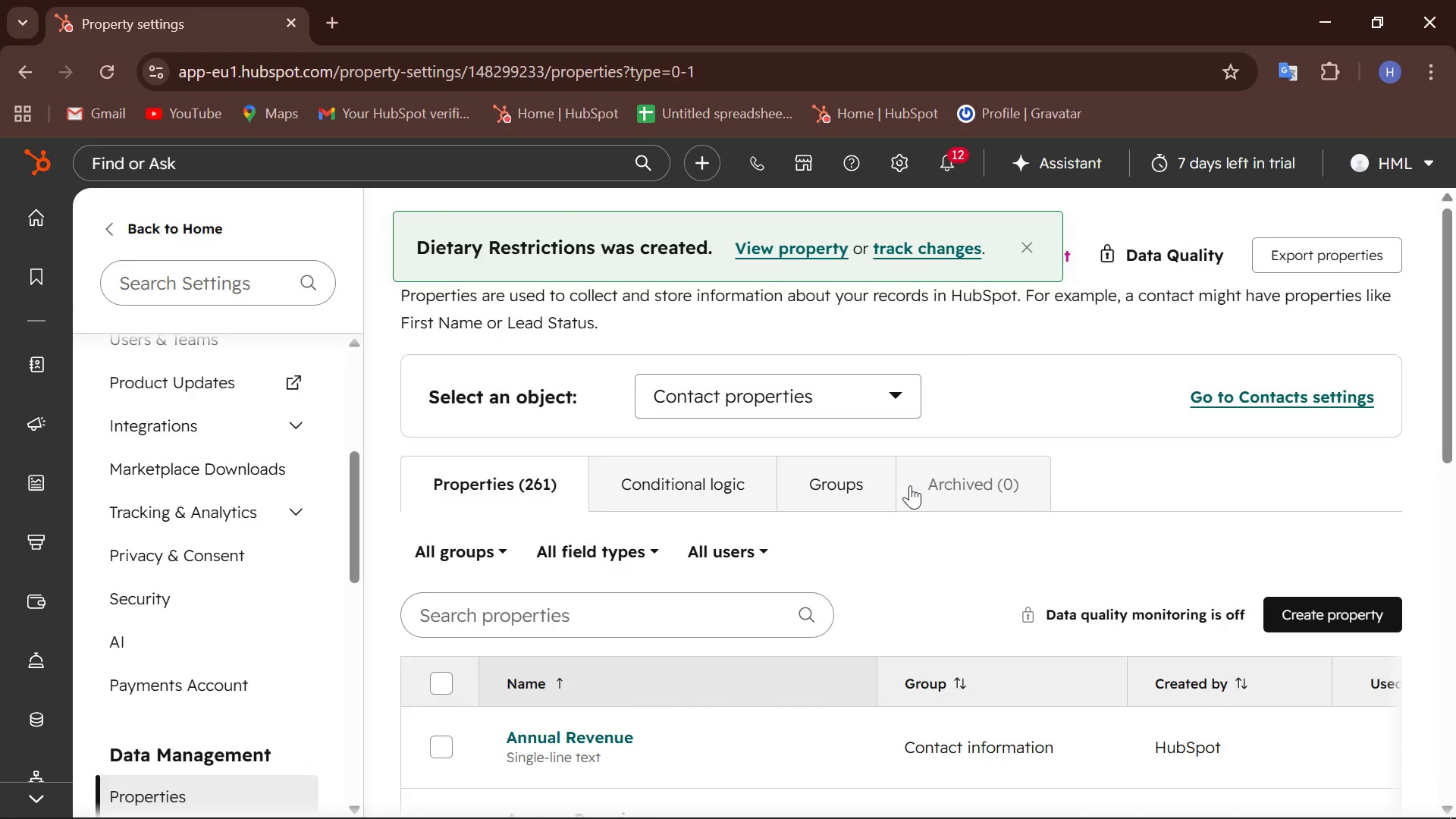 
wait(6.46)
 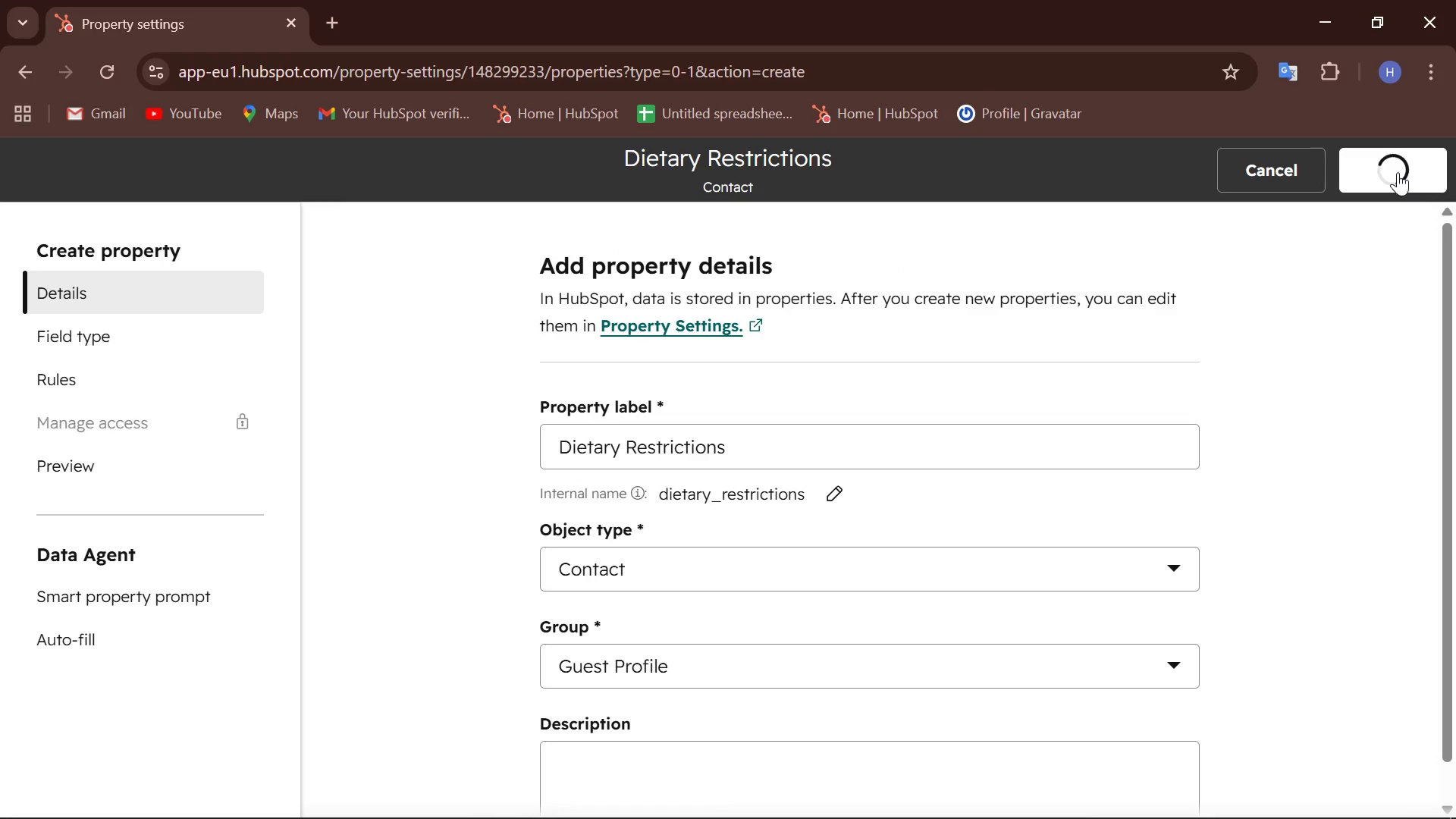 
left_click([1344, 613])
 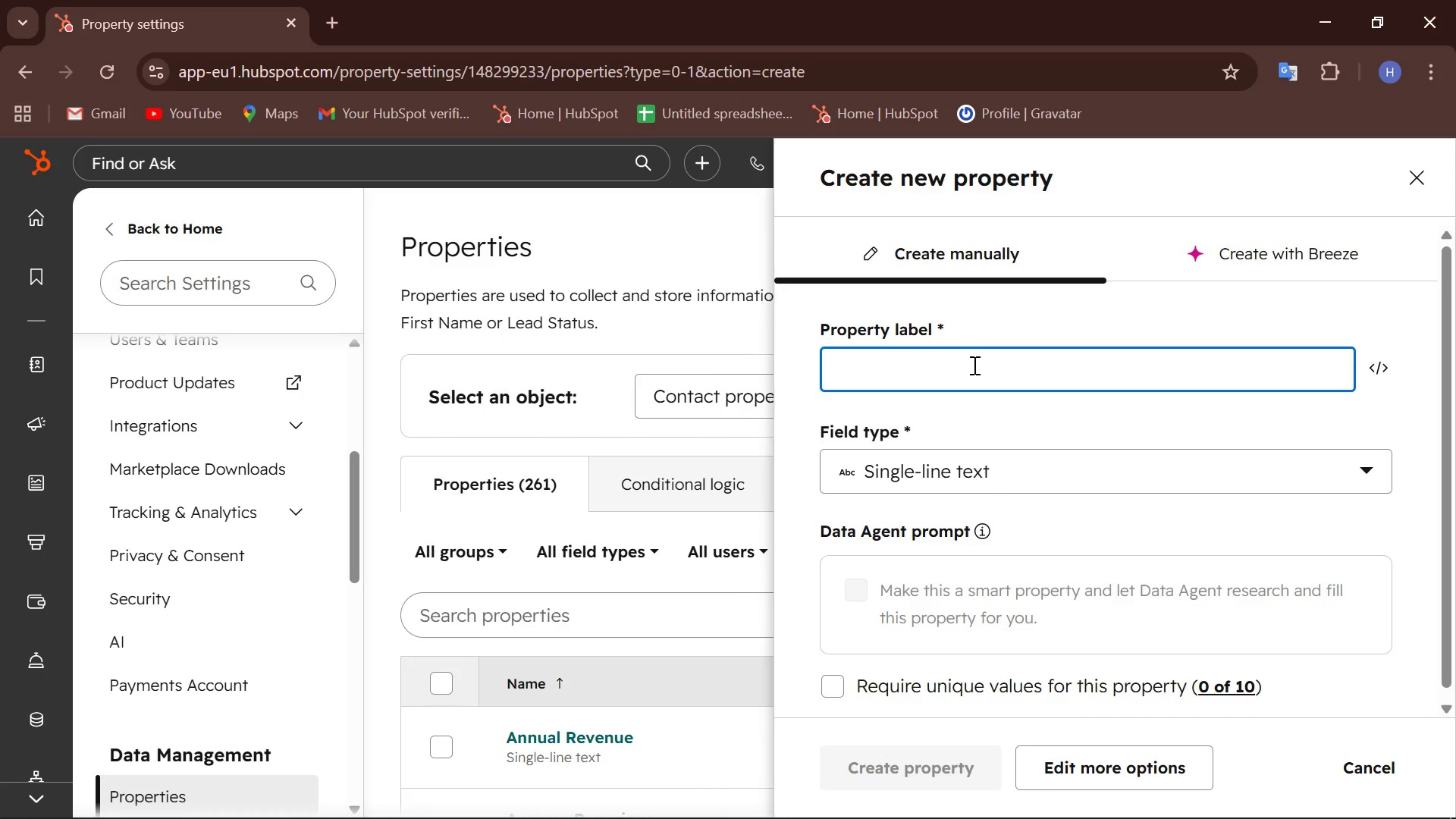 
wait(7.53)
 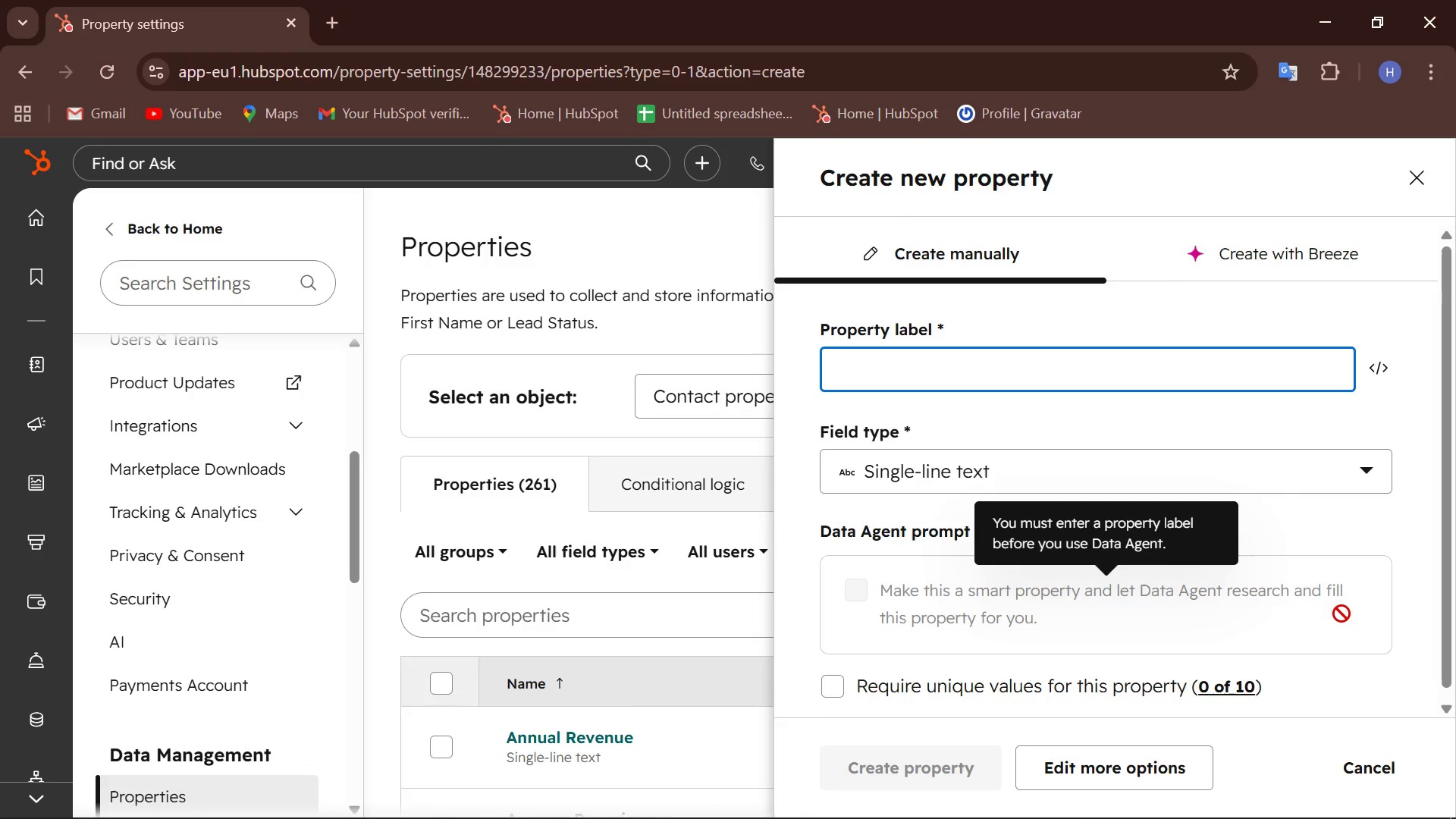 
type(favorite Wine Type )
key(Backspace)
 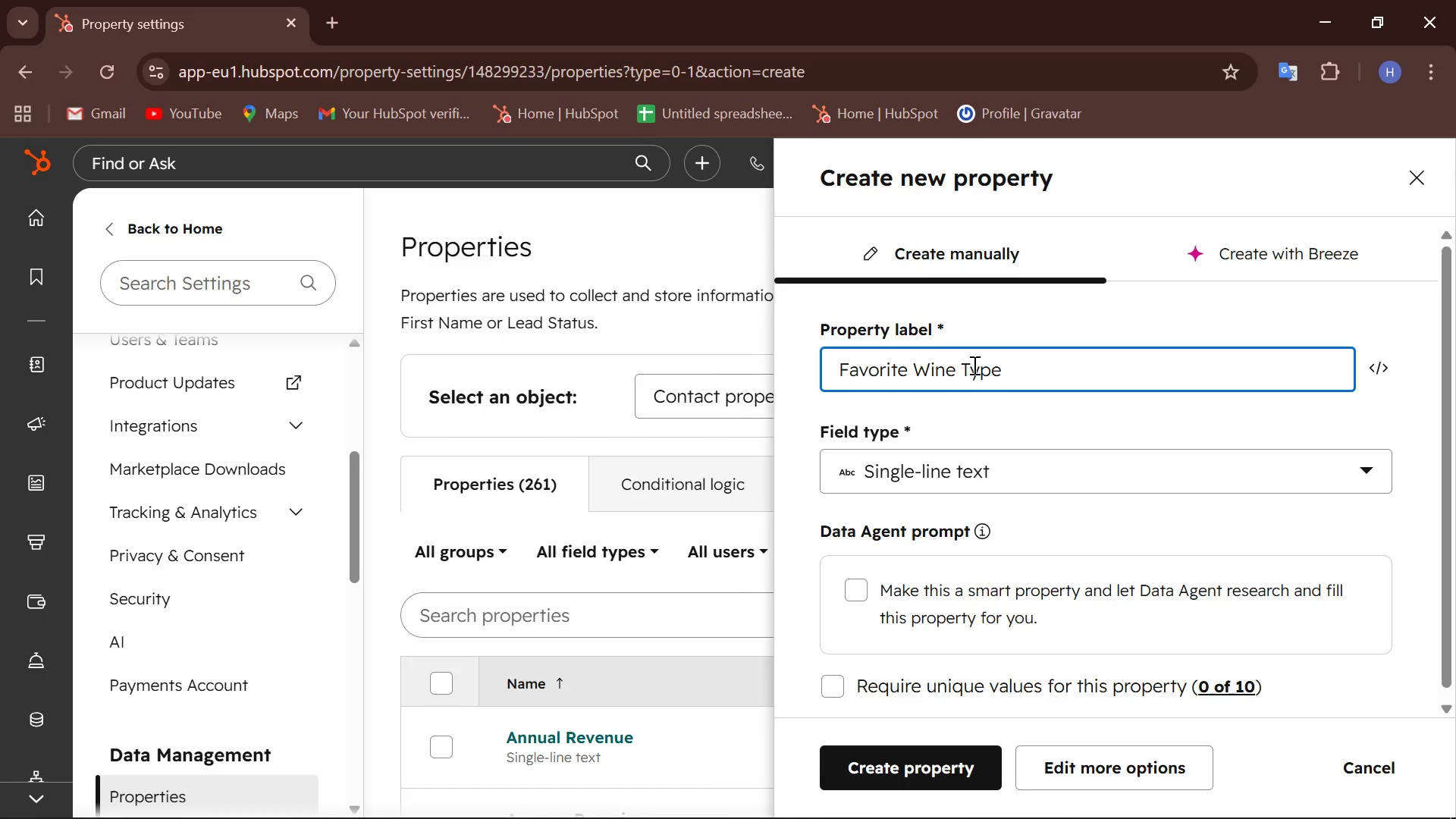 
wait(7.05)
 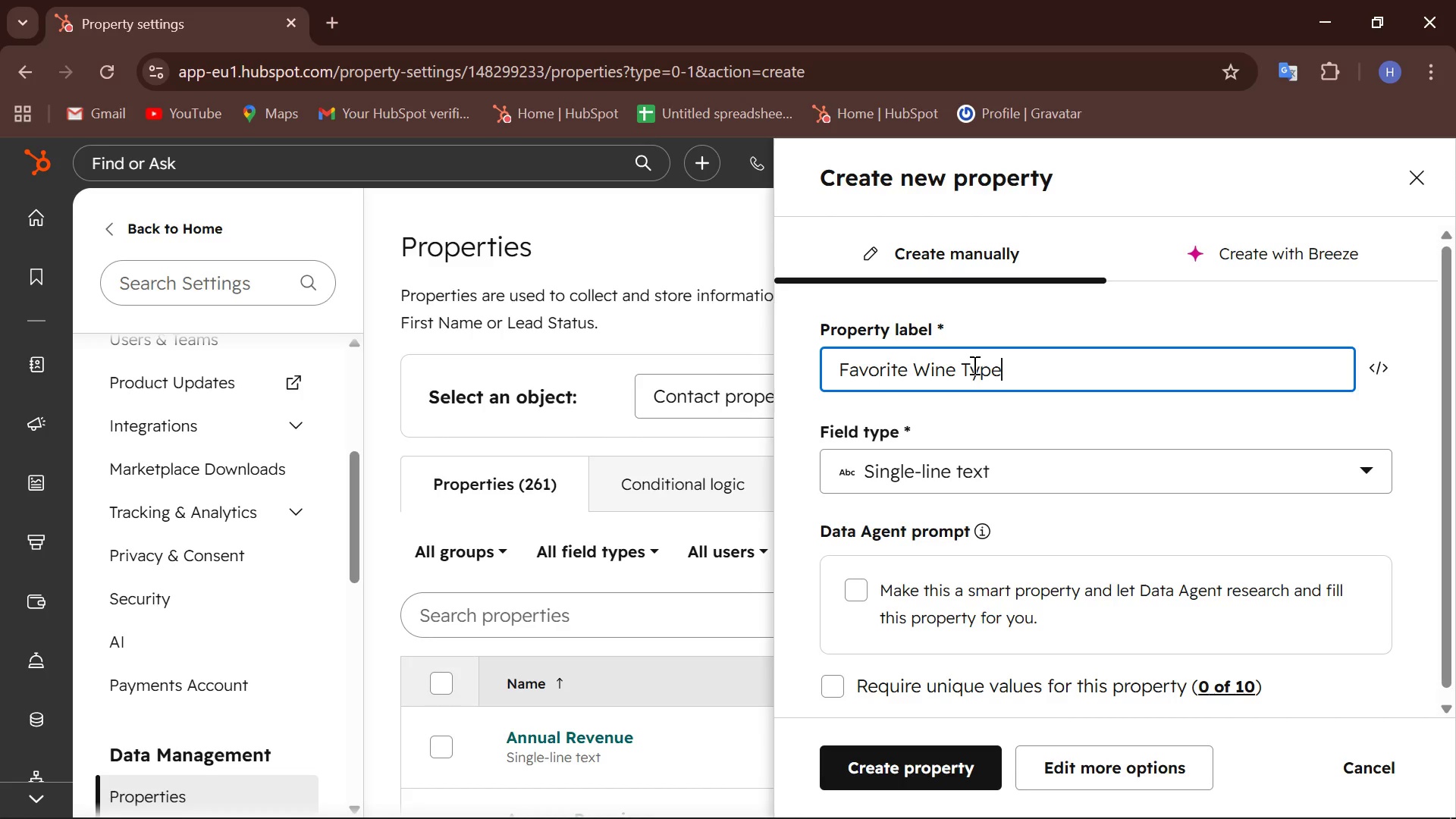 
scroll: coordinate [992, 428], scroll_direction: down, amount: 1.0
 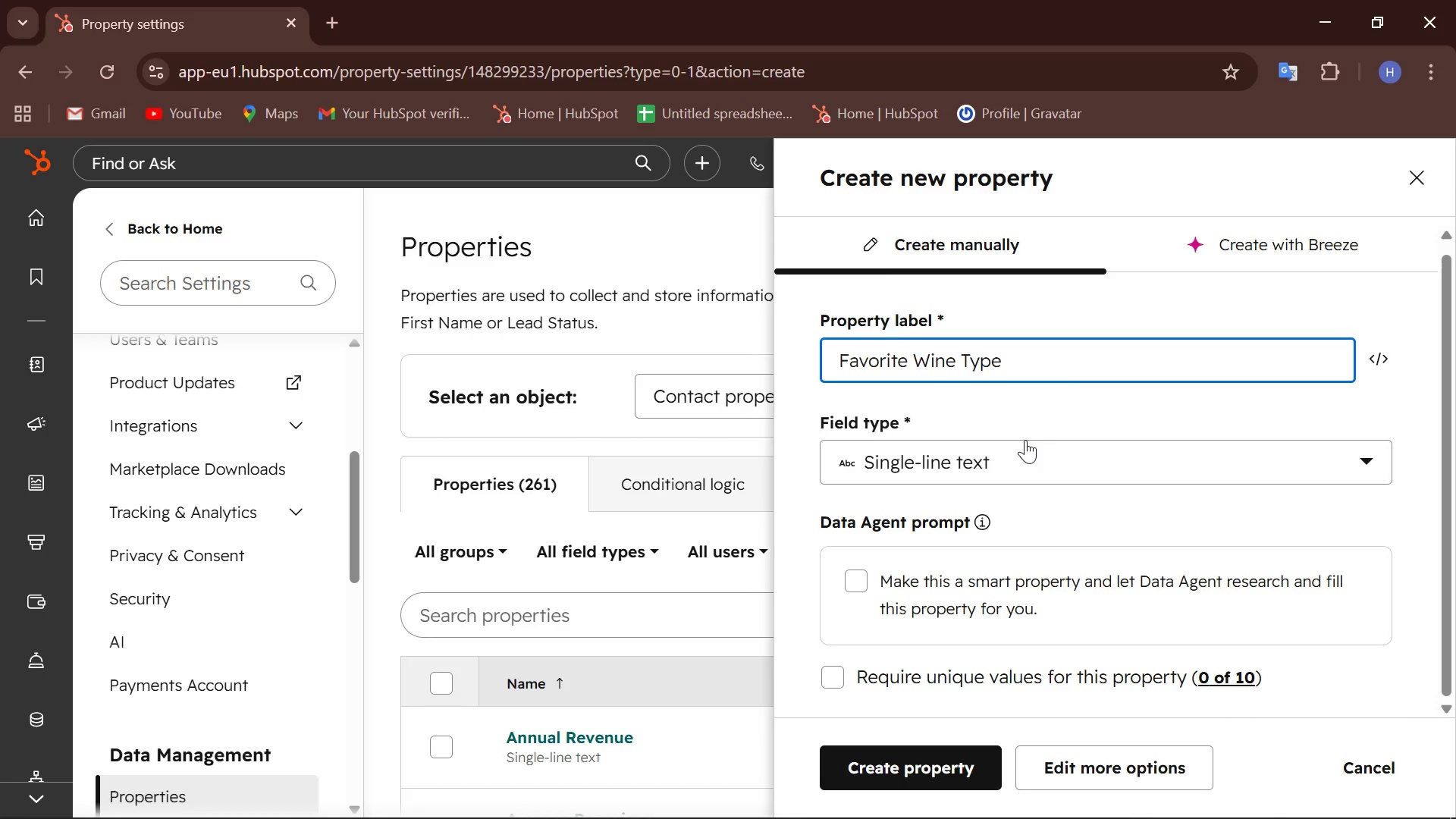 
left_click([1027, 467])
 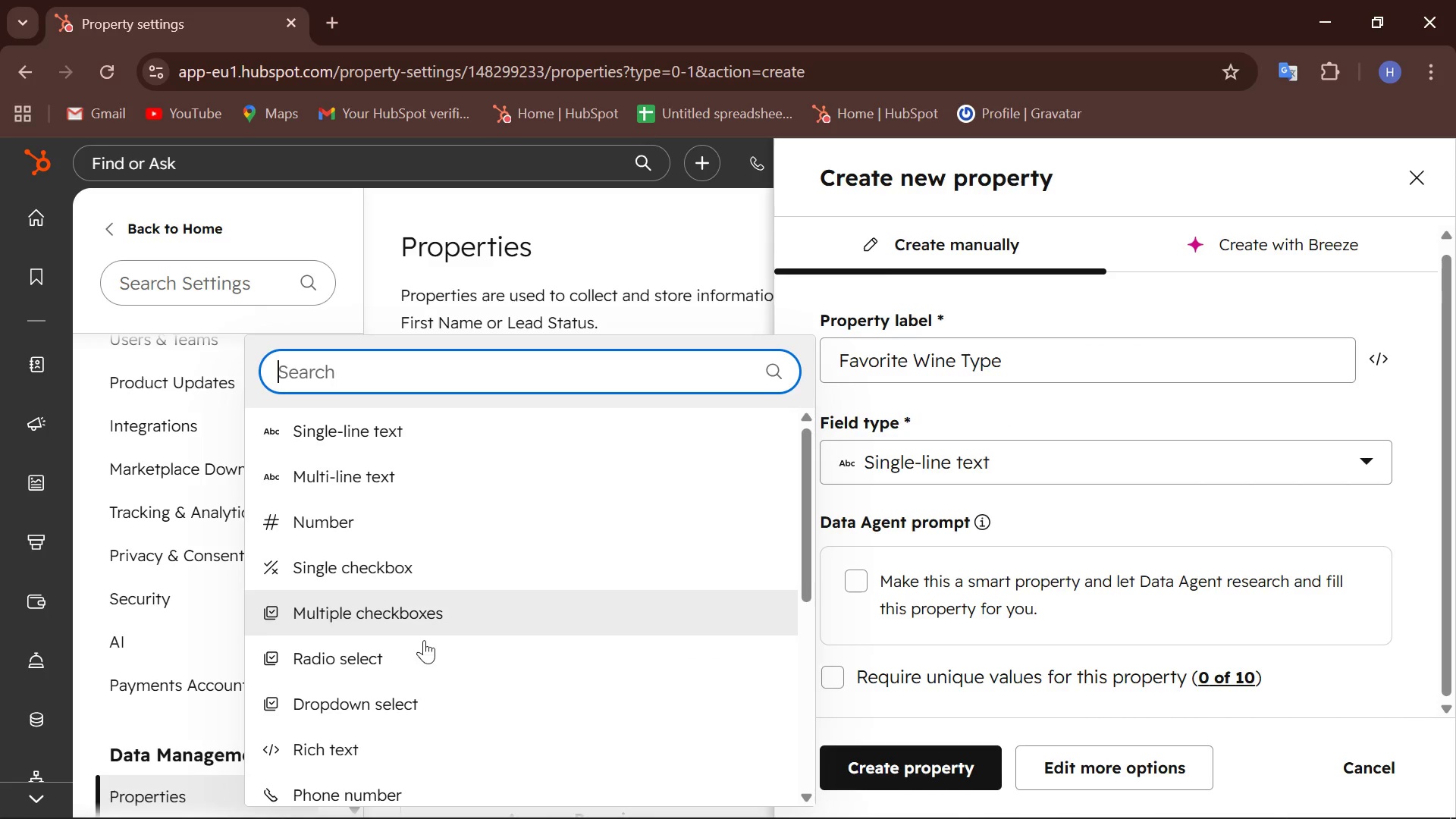 
left_click([403, 704])
 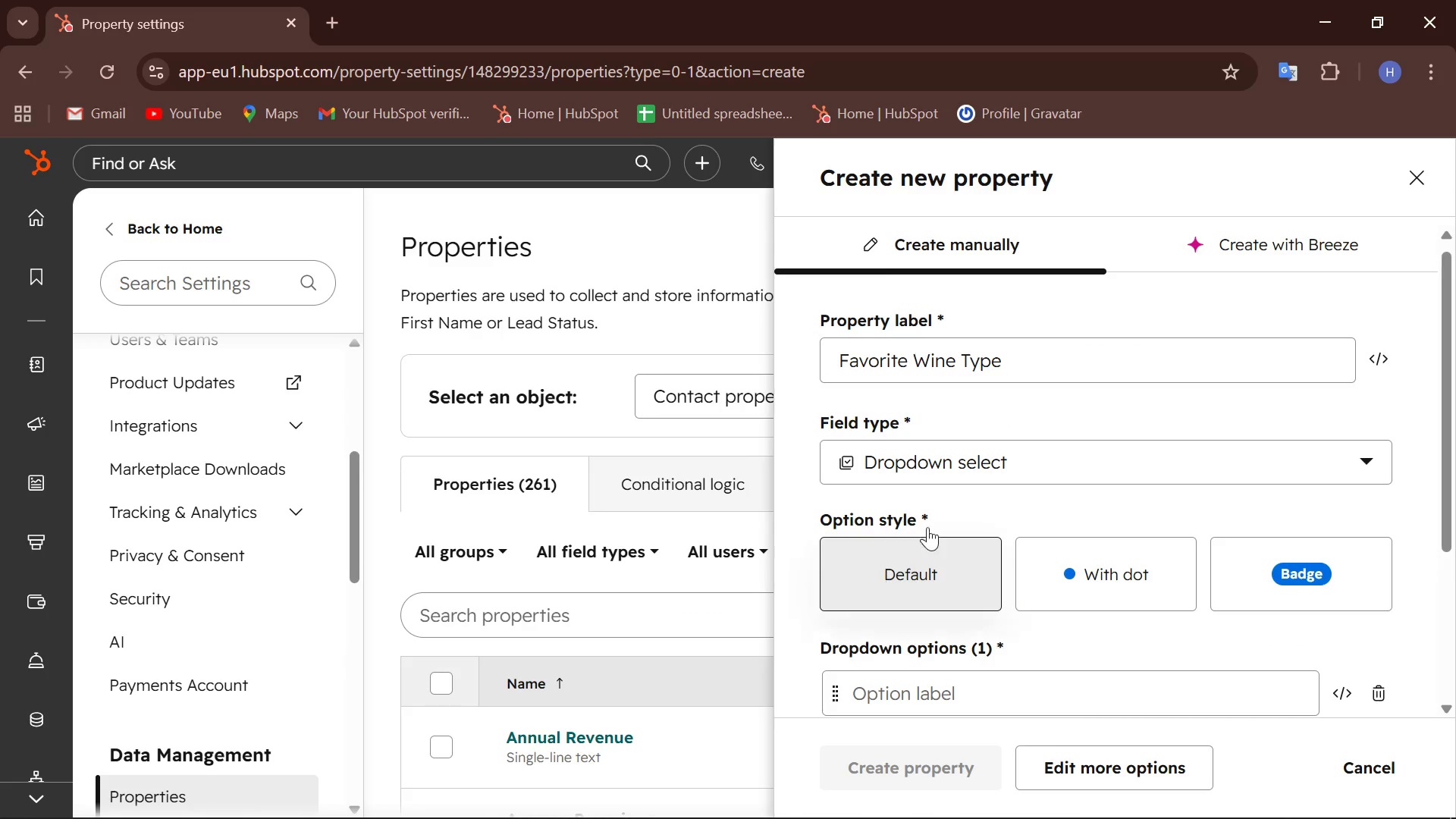 
scroll: coordinate [971, 498], scroll_direction: down, amount: 2.0
 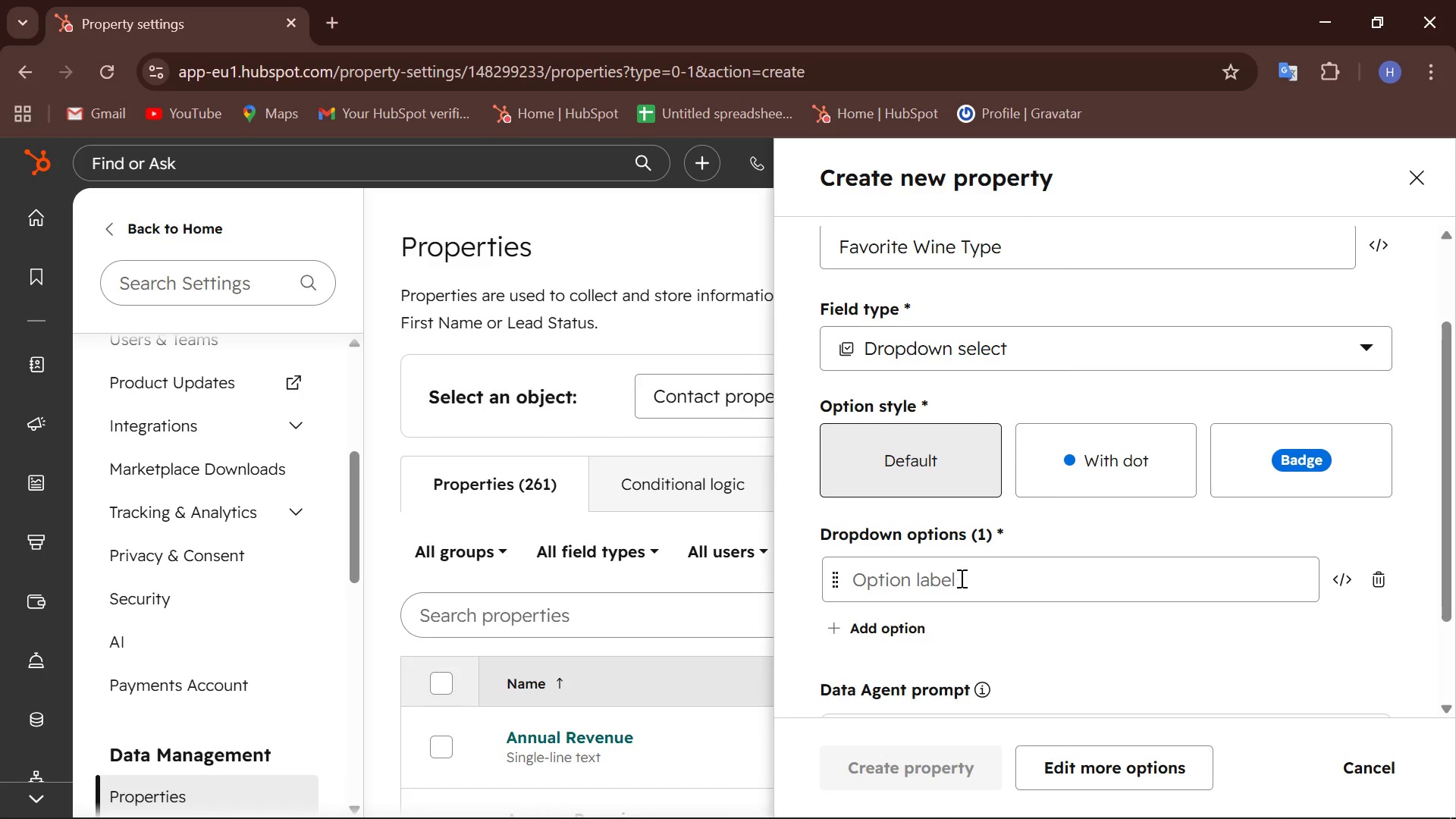 
wait(8.75)
 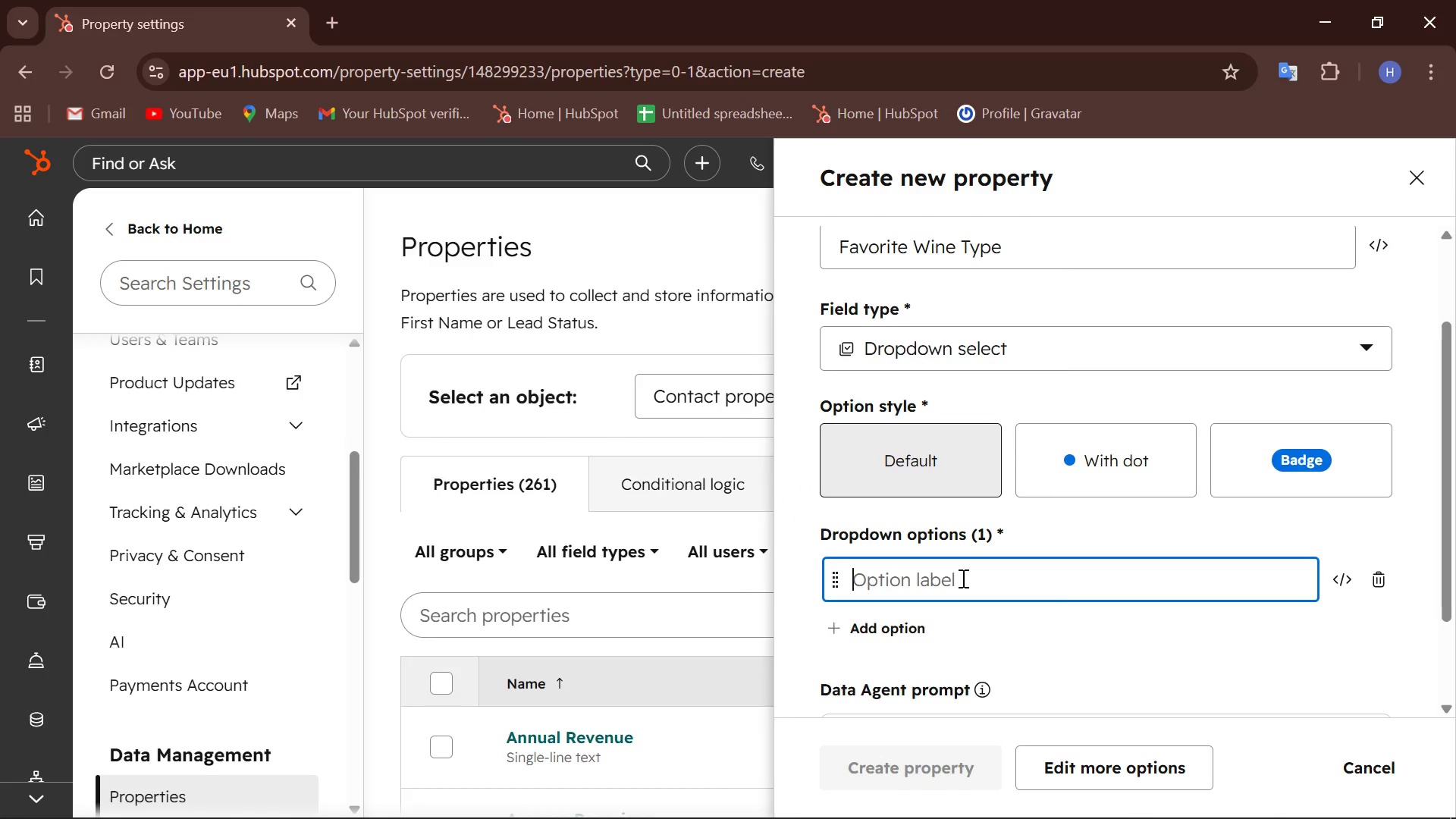 
type(Red)
 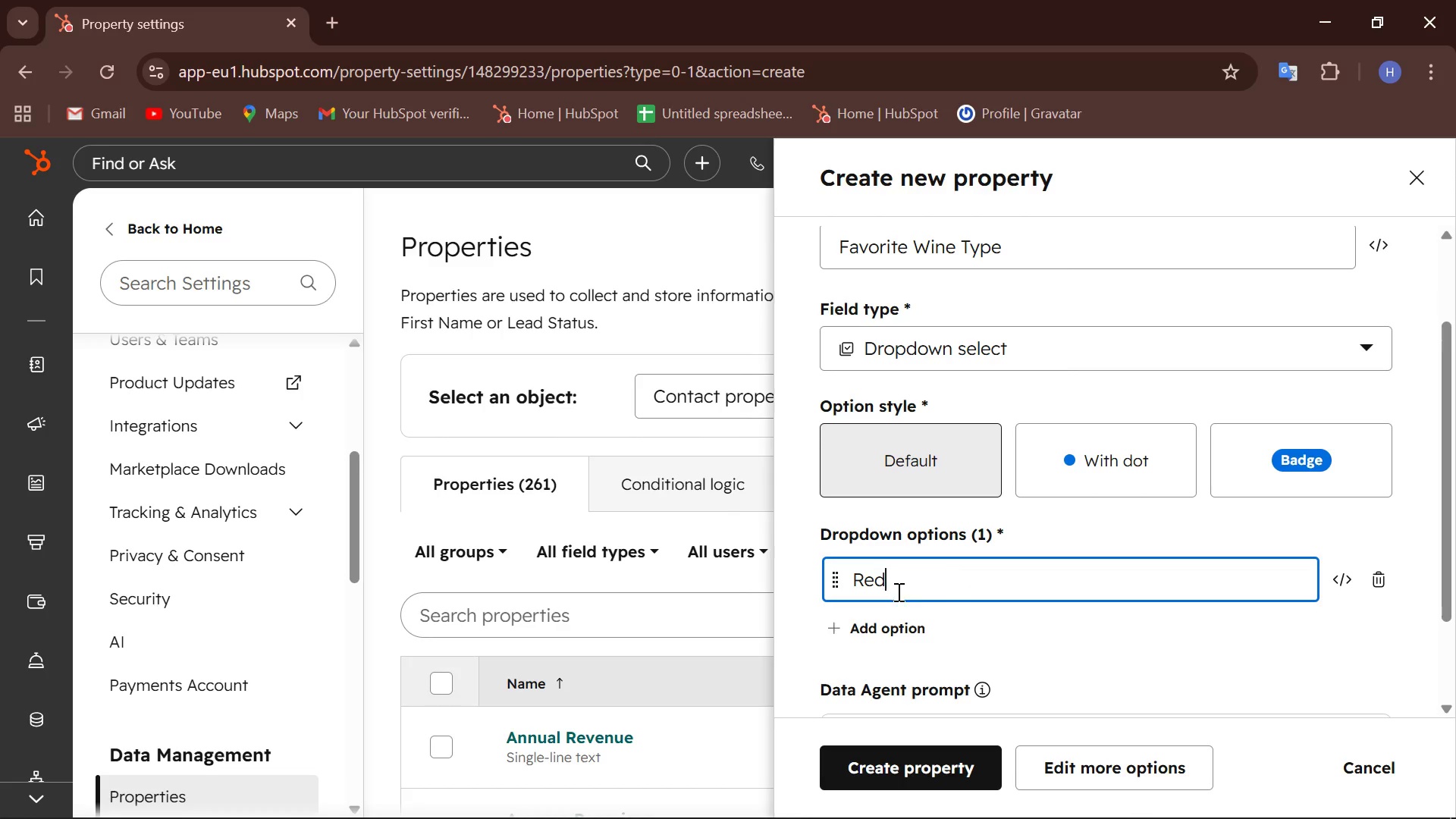 
left_click([865, 630])
 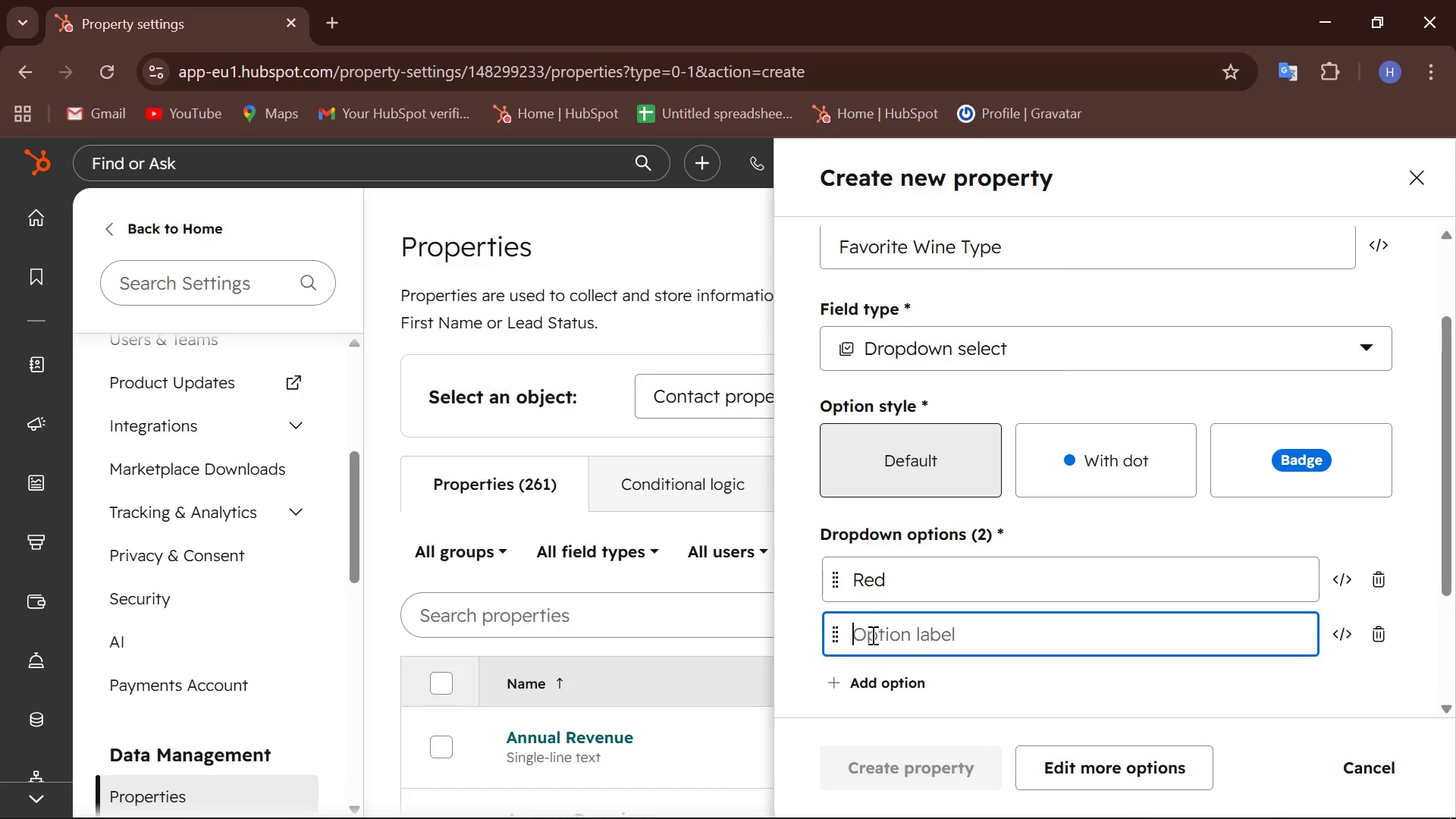 
left_click([873, 635])
 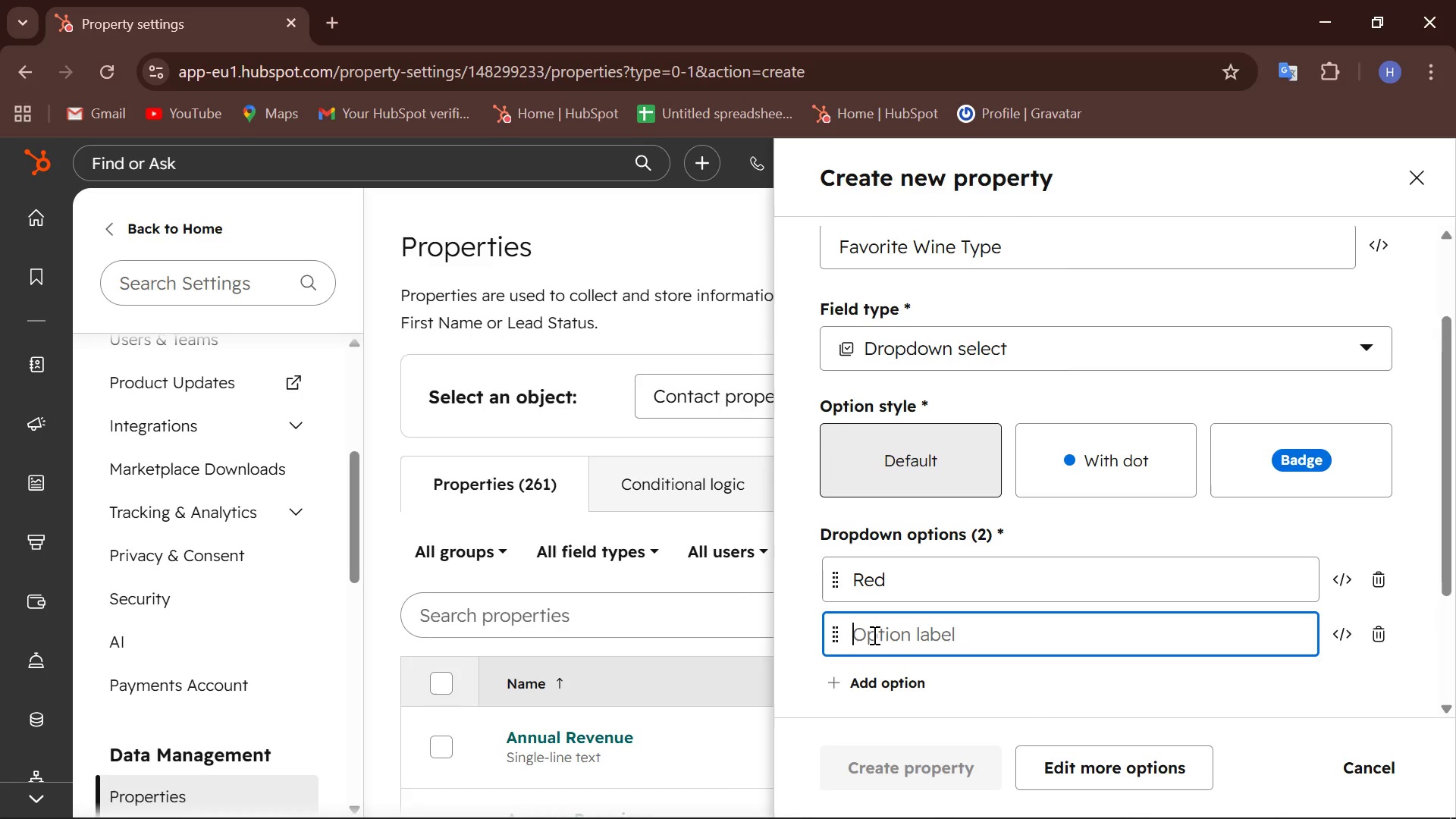 
type(White)
 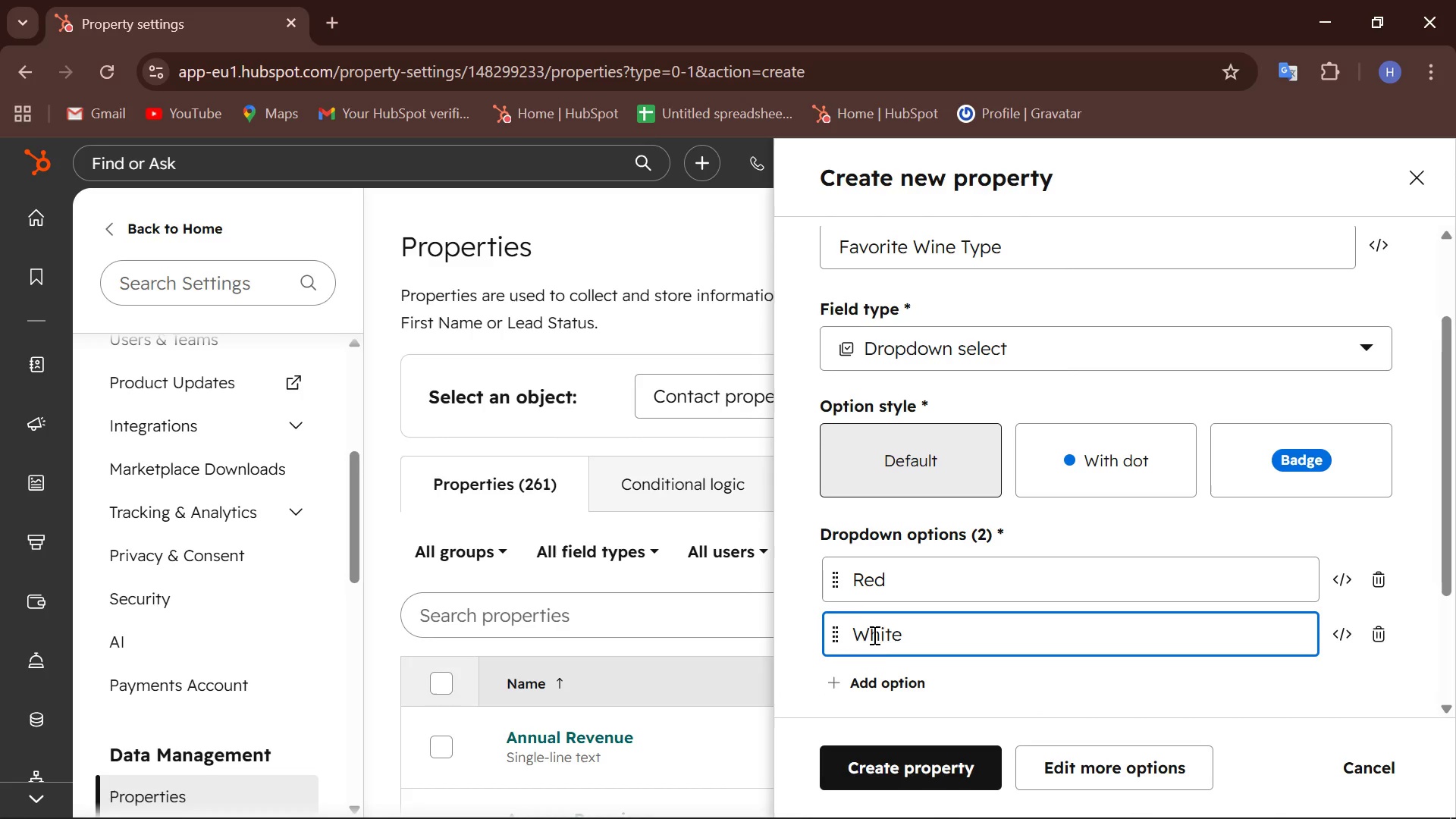 
left_click([884, 687])
 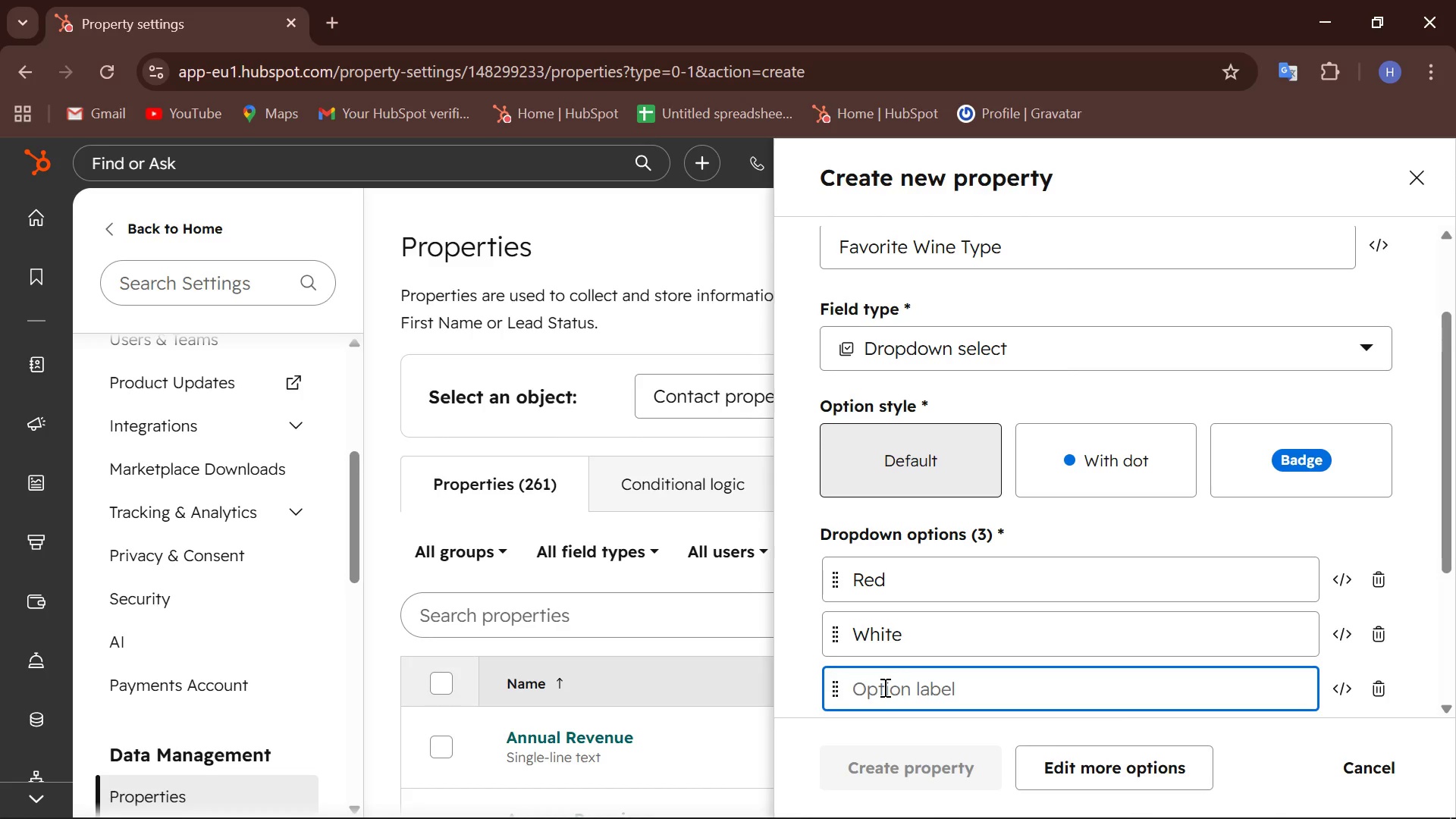 
type(Rose)
 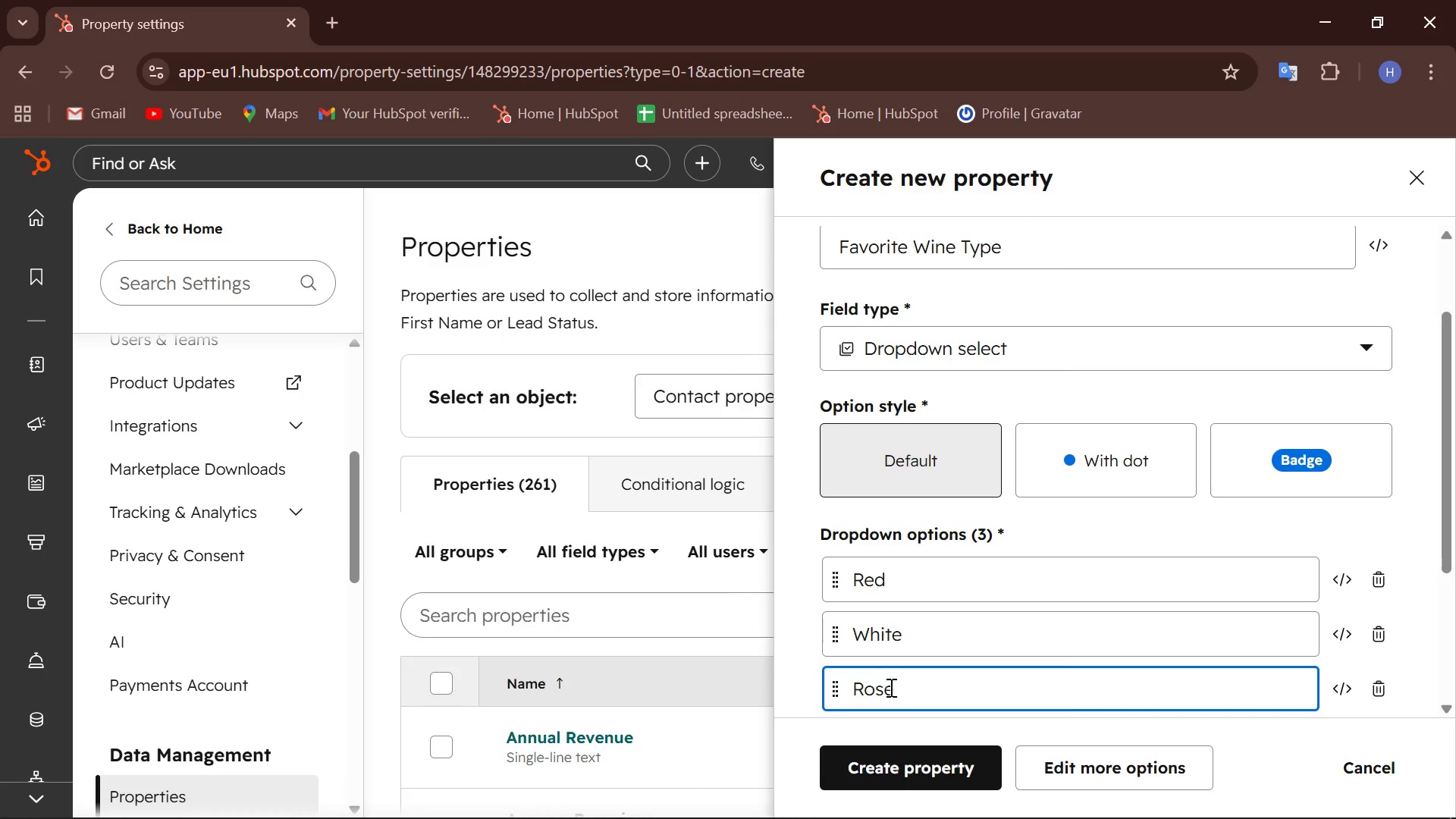 
scroll: coordinate [912, 657], scroll_direction: down, amount: 4.0
 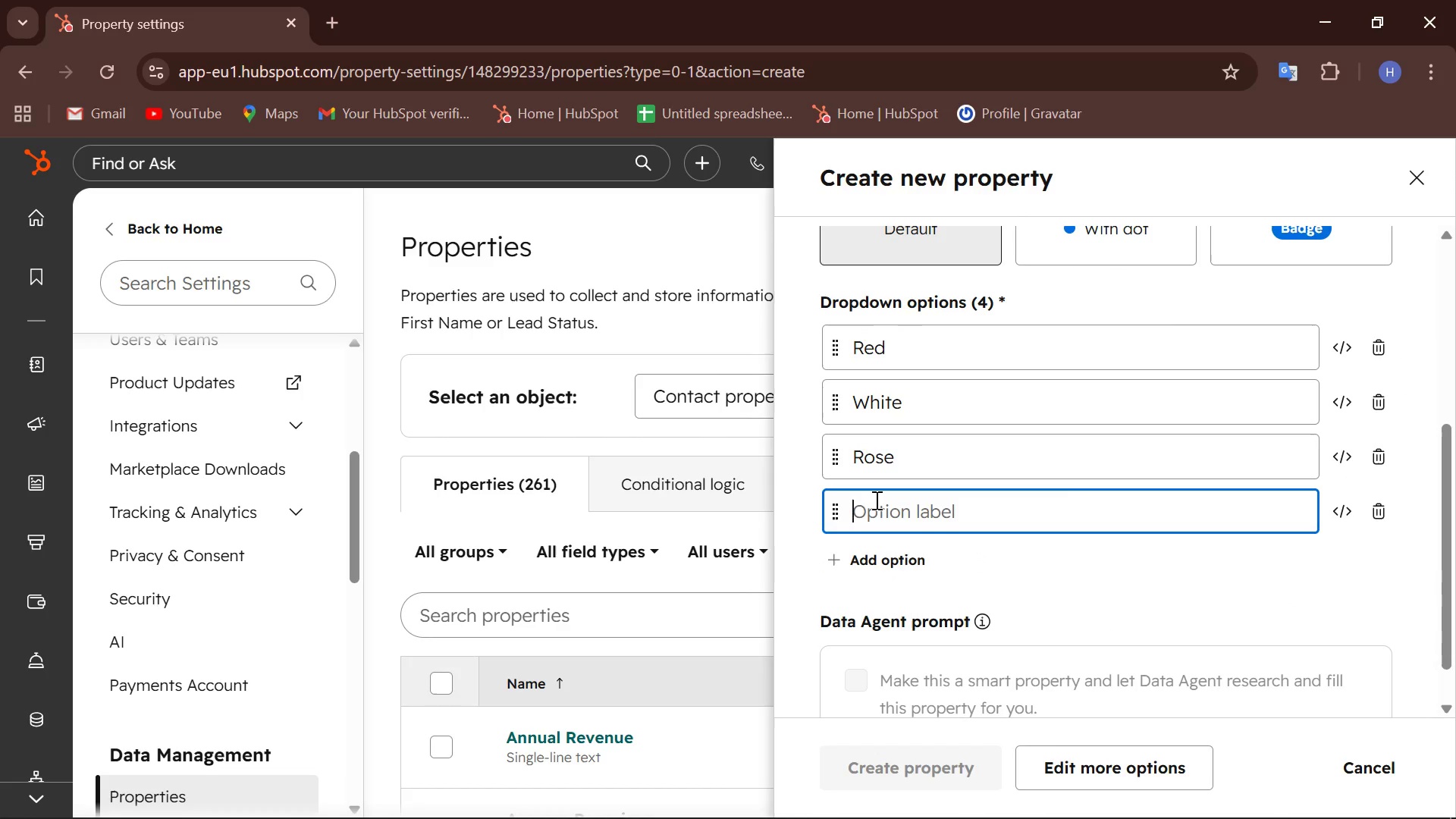 
type(Sparkling)
 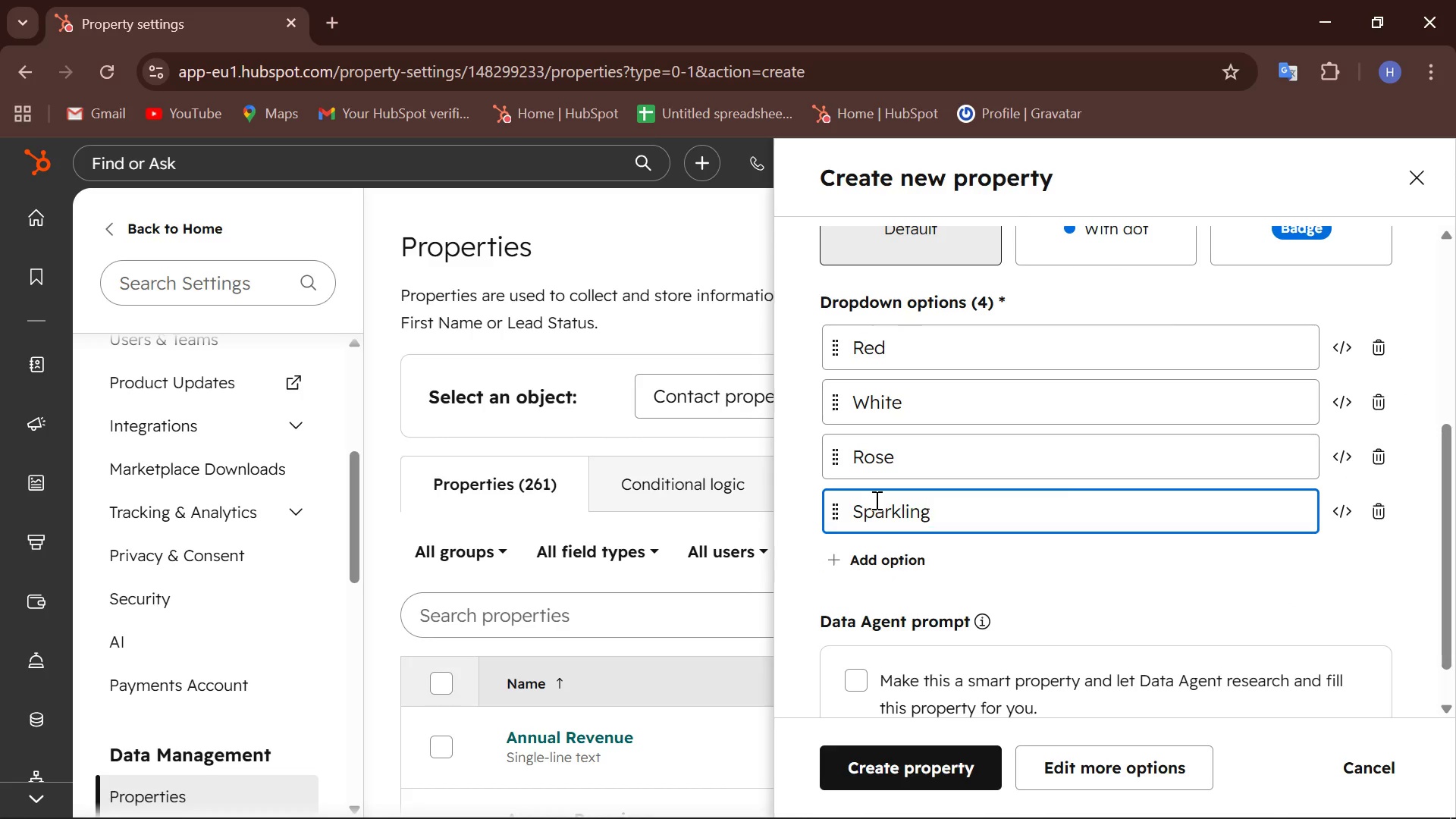 
scroll: coordinate [1073, 605], scroll_direction: down, amount: 9.0
 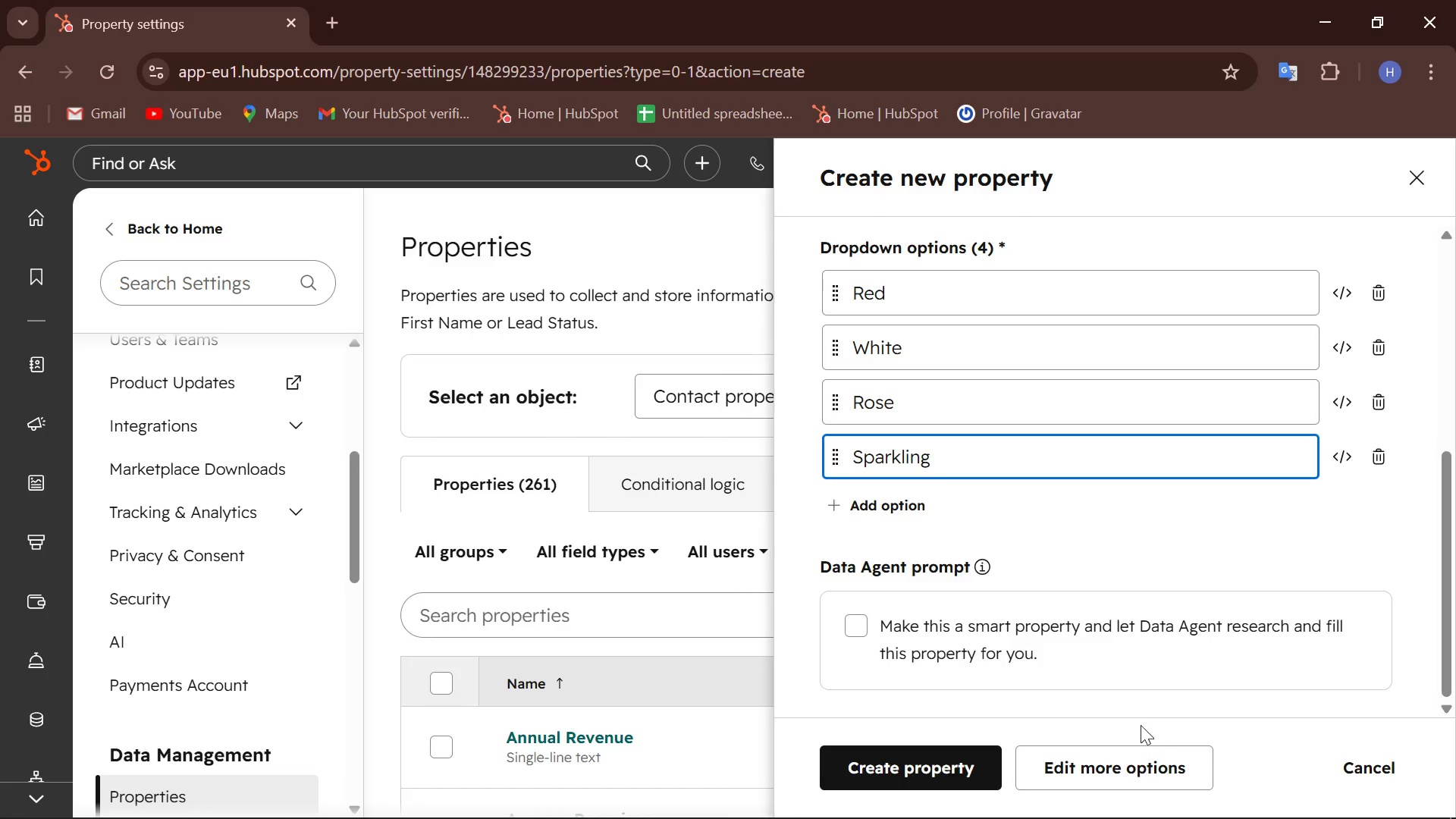 
scroll: coordinate [1102, 598], scroll_direction: up, amount: 8.0
 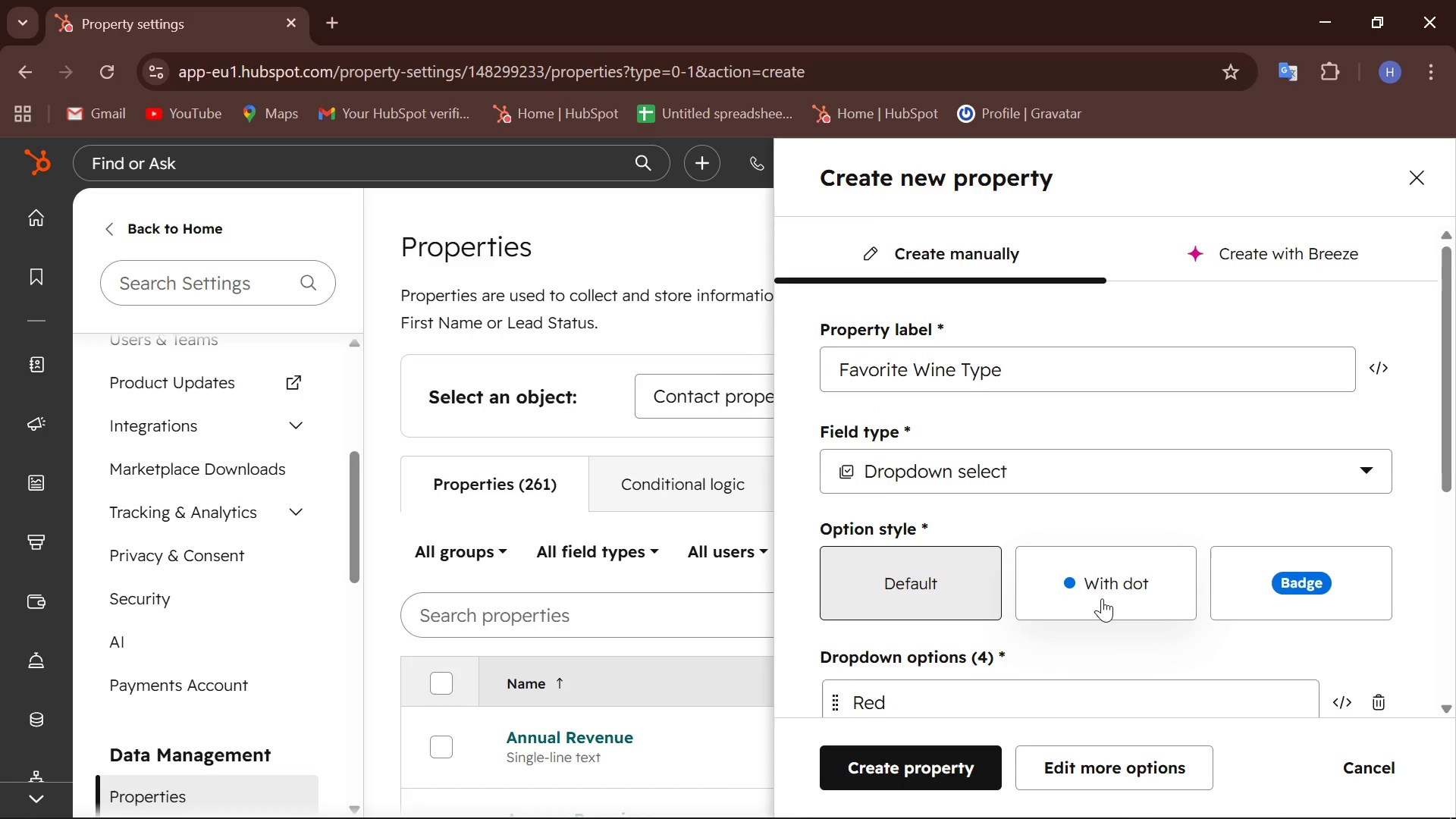 
scroll: coordinate [1102, 598], scroll_direction: none, amount: 0.0
 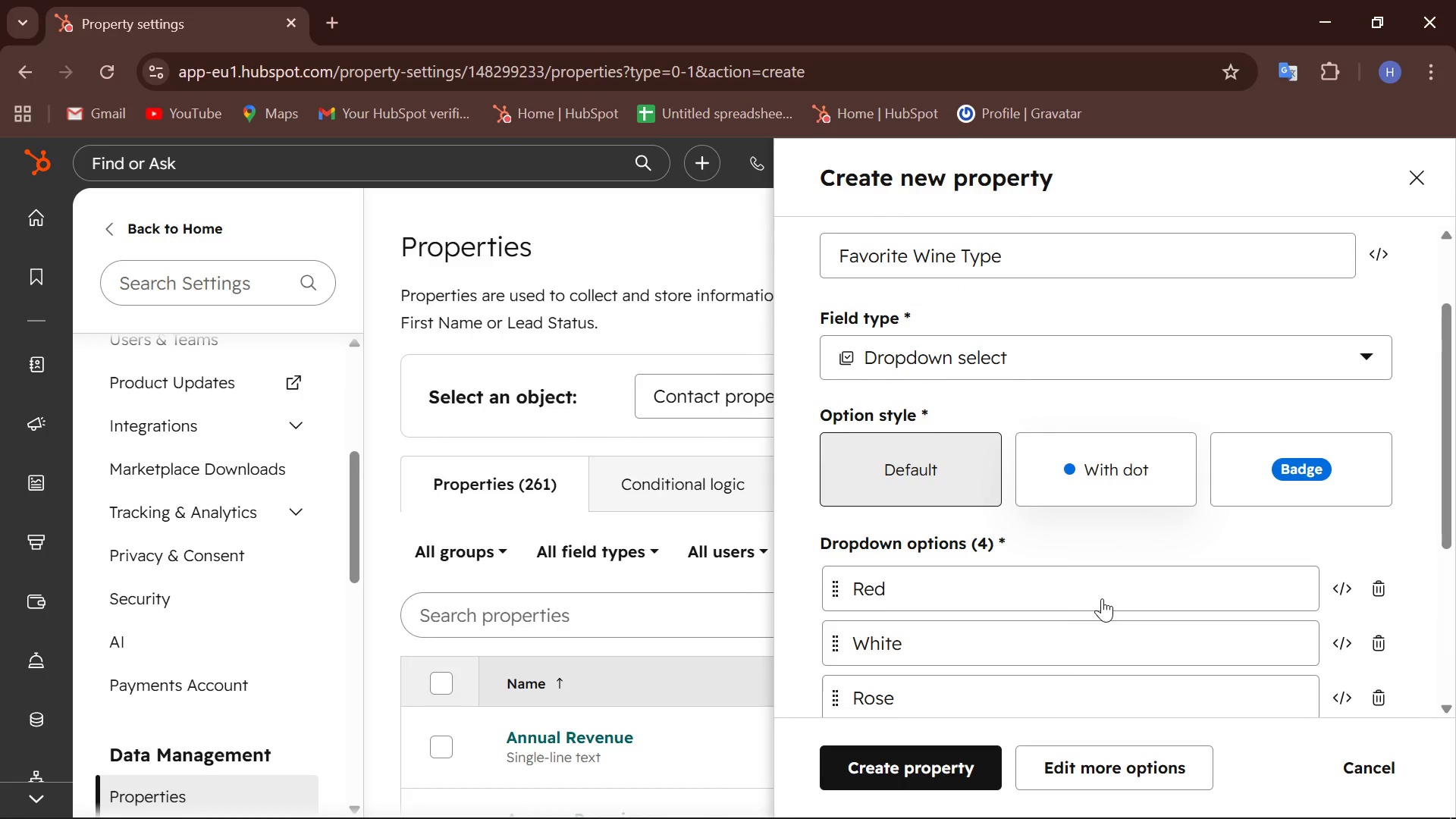 
scroll: coordinate [1088, 601], scroll_direction: down, amount: 8.0
 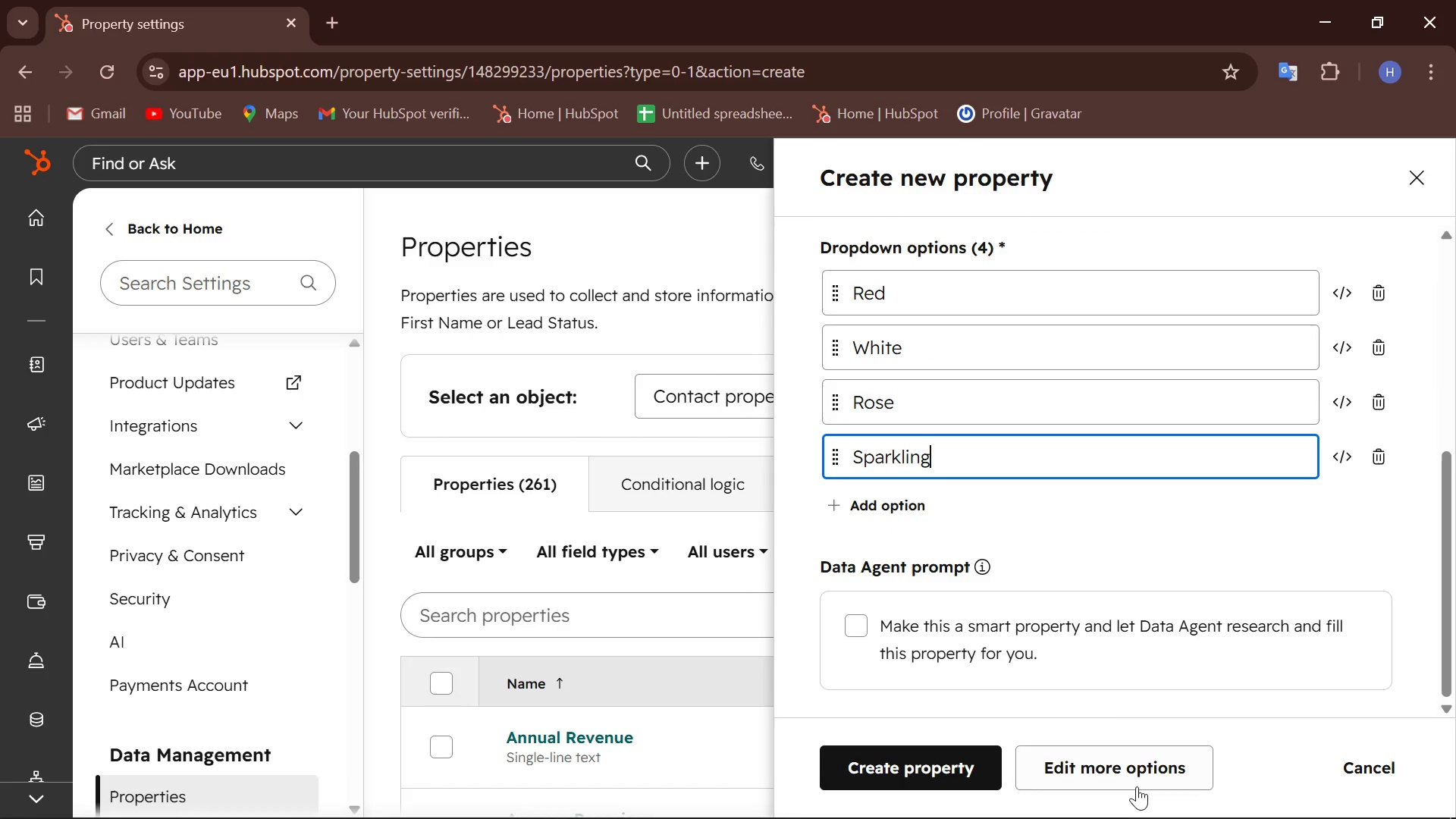 
left_click([1137, 784])
 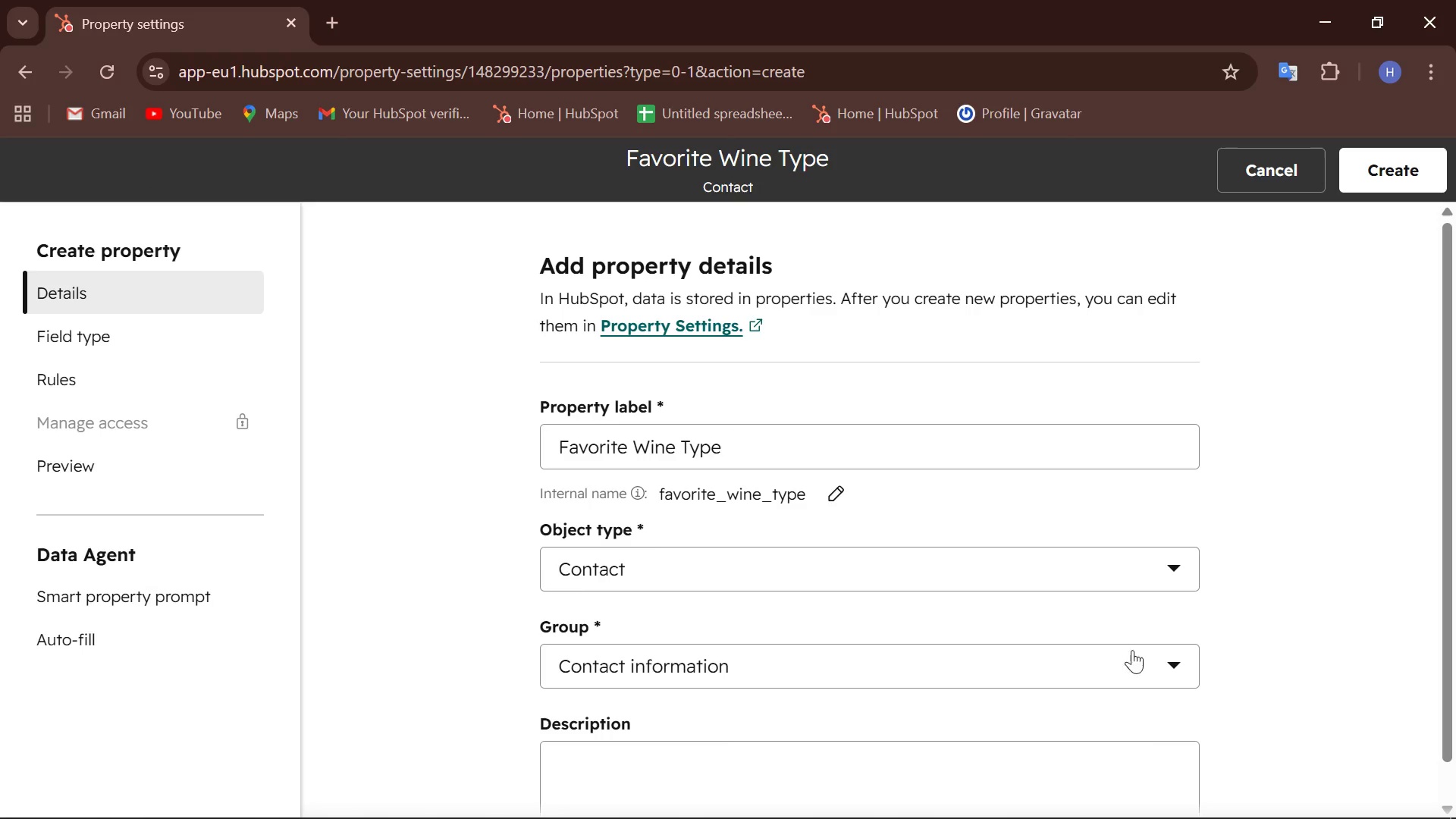 
left_click([1089, 573])
 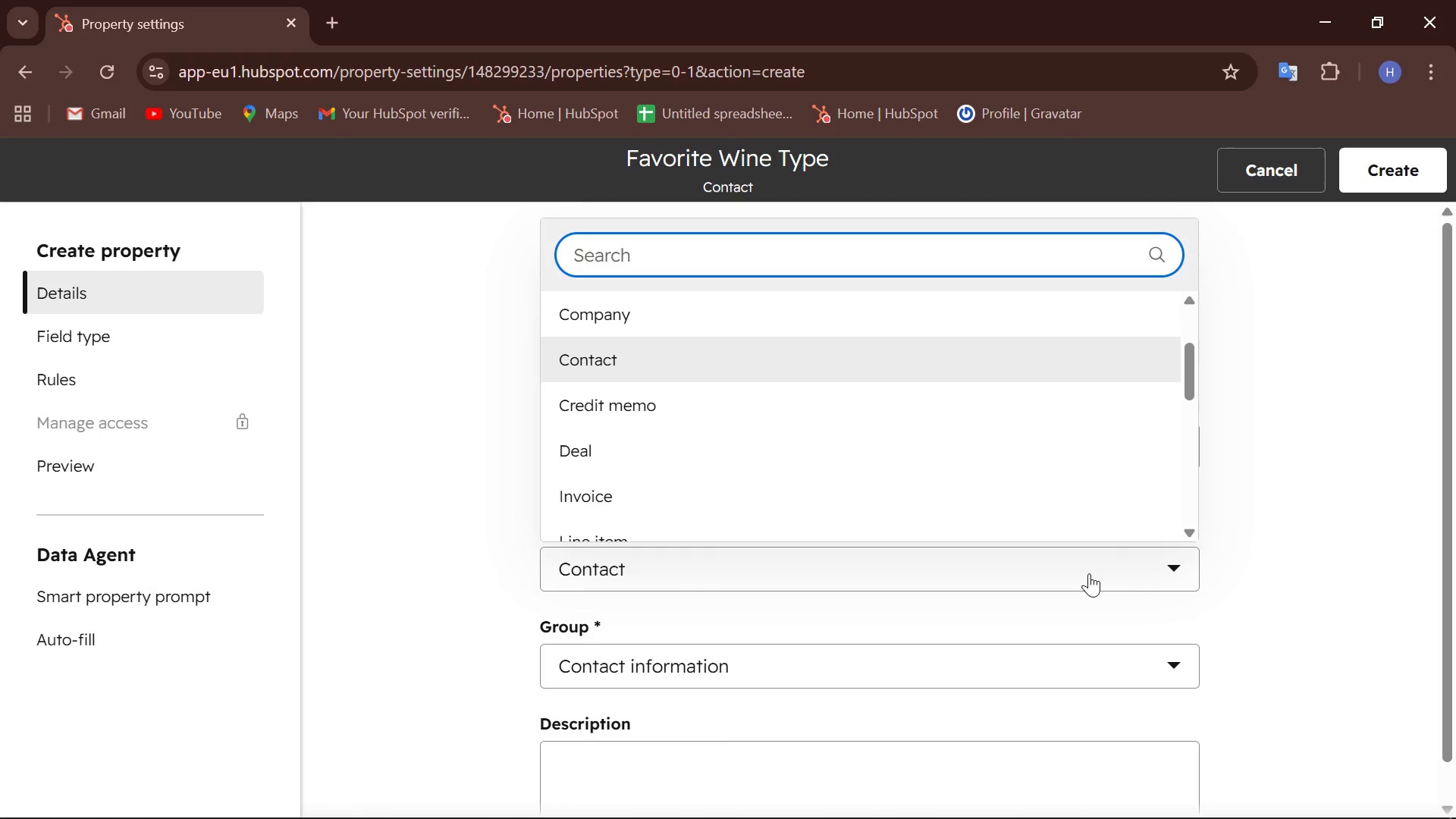 
left_click([1089, 573])
 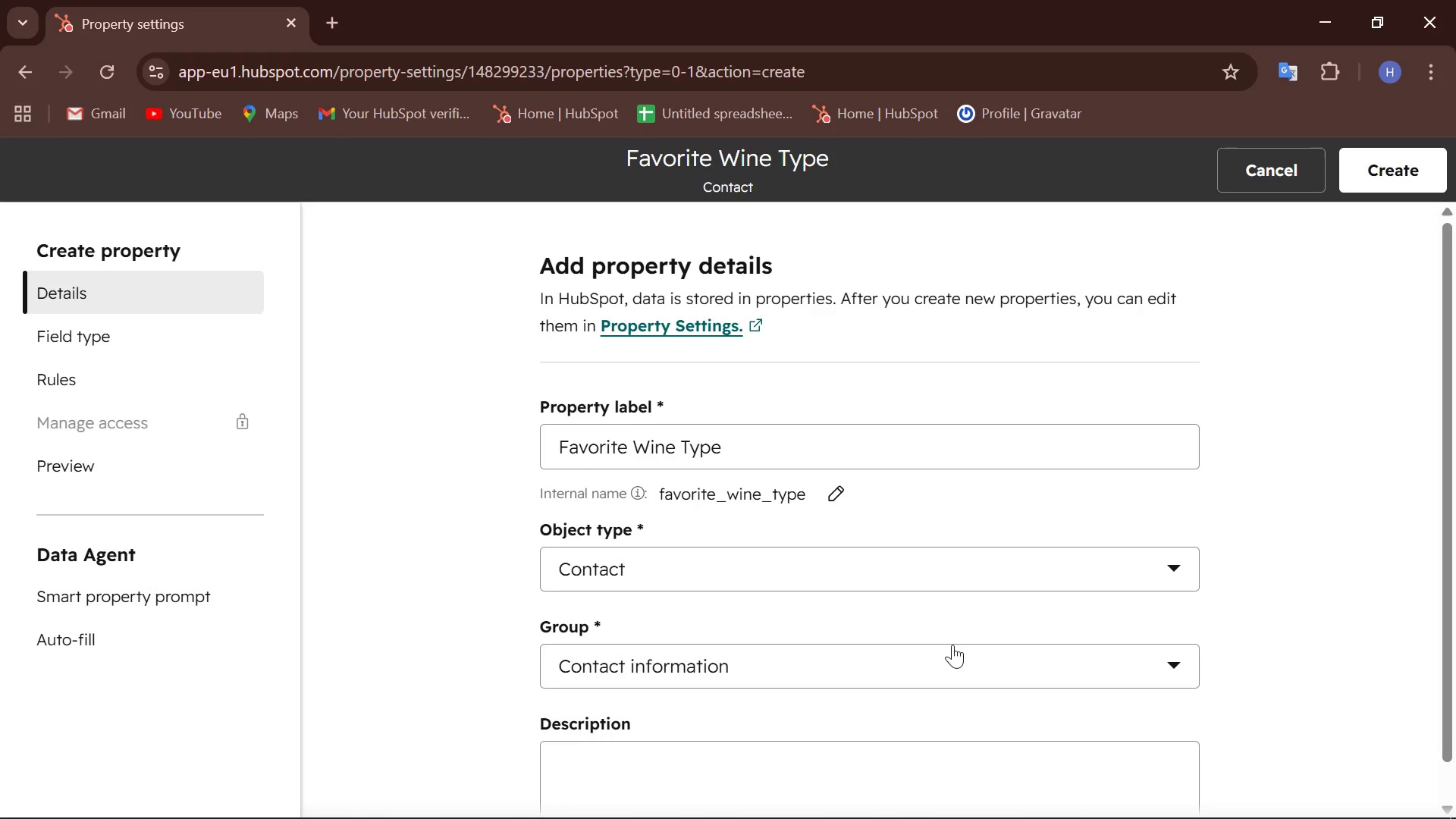 
scroll: coordinate [950, 645], scroll_direction: down, amount: 2.0
 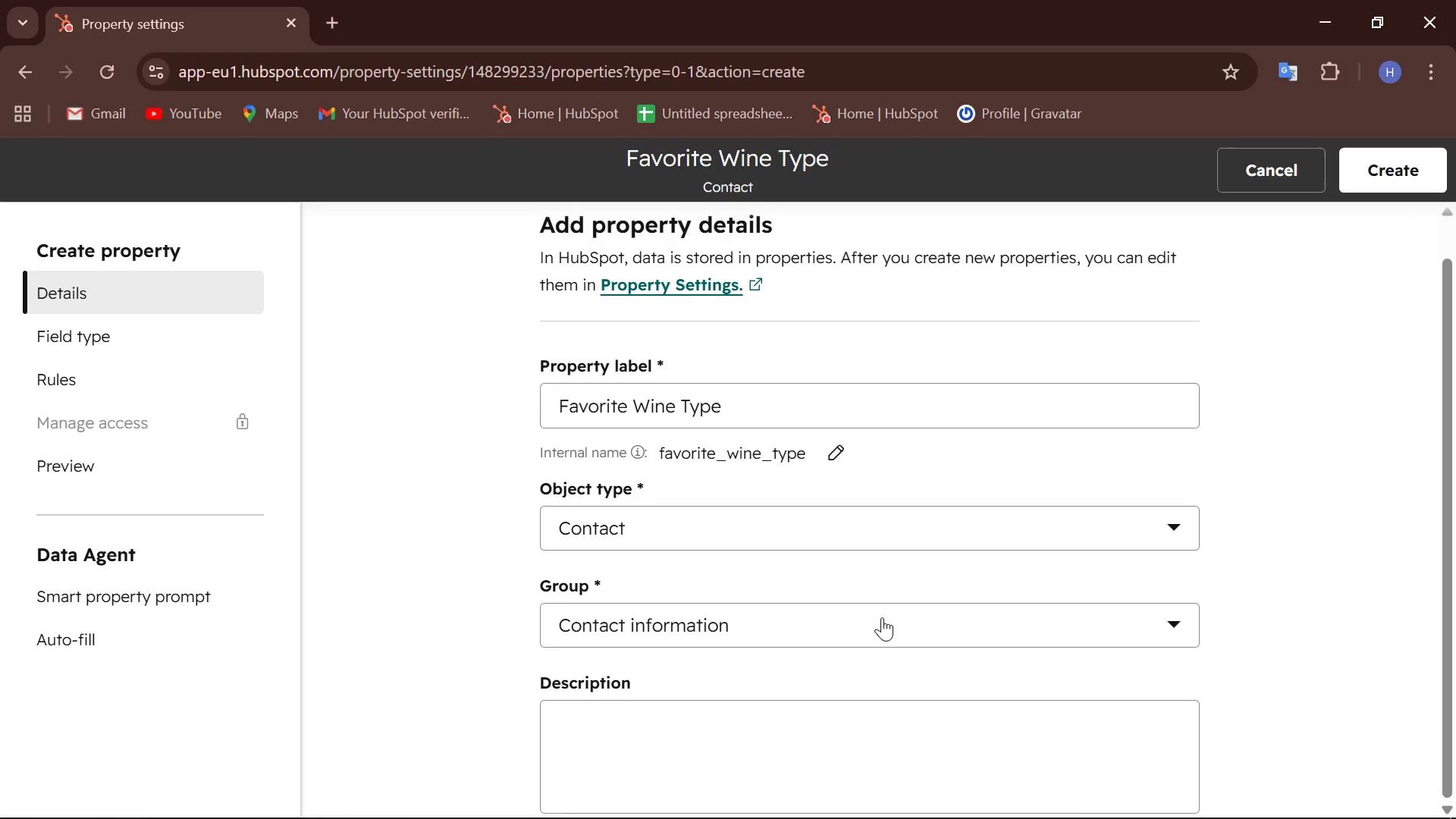 
left_click([881, 617])
 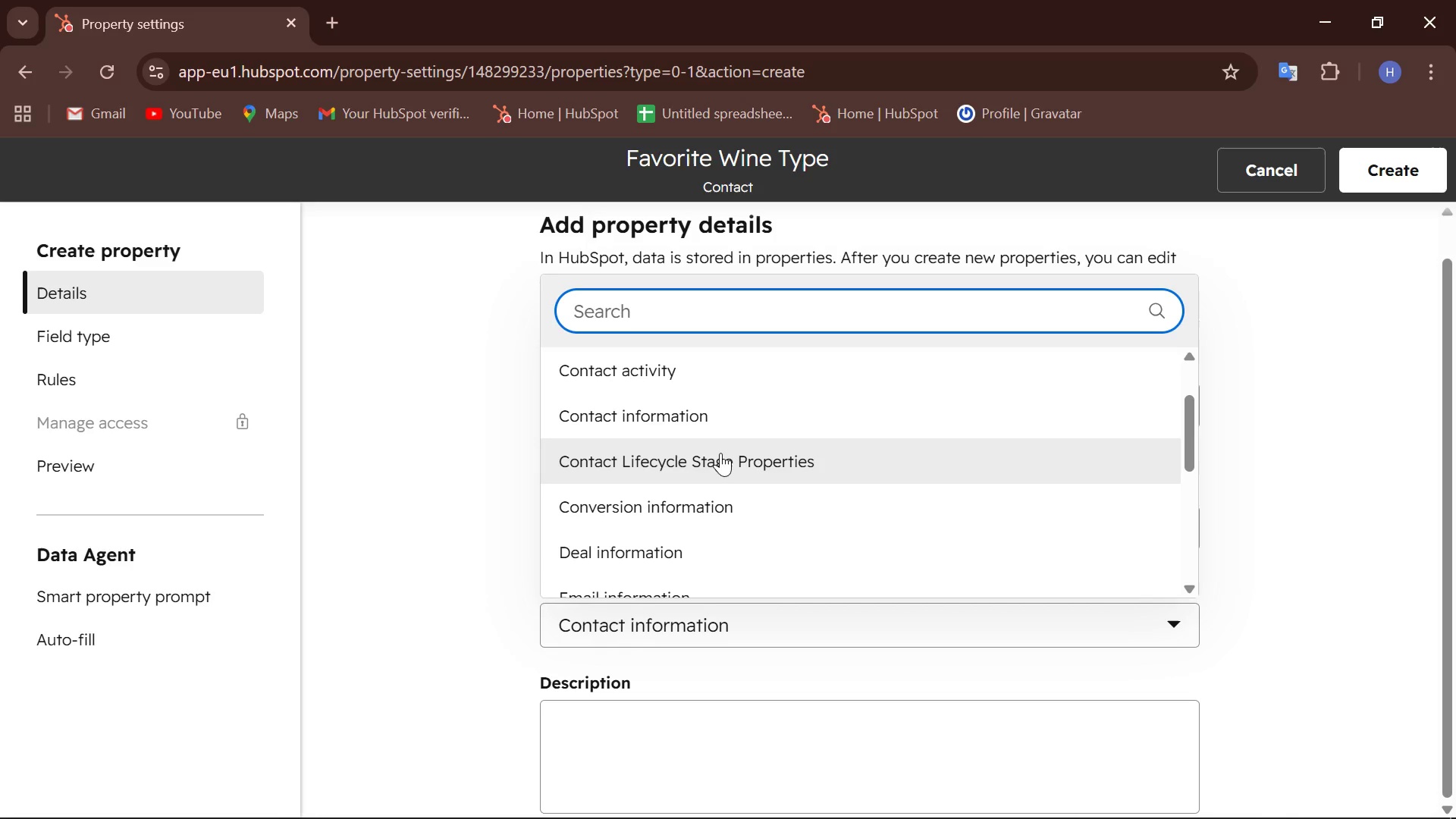 
scroll: coordinate [721, 481], scroll_direction: down, amount: 2.0
 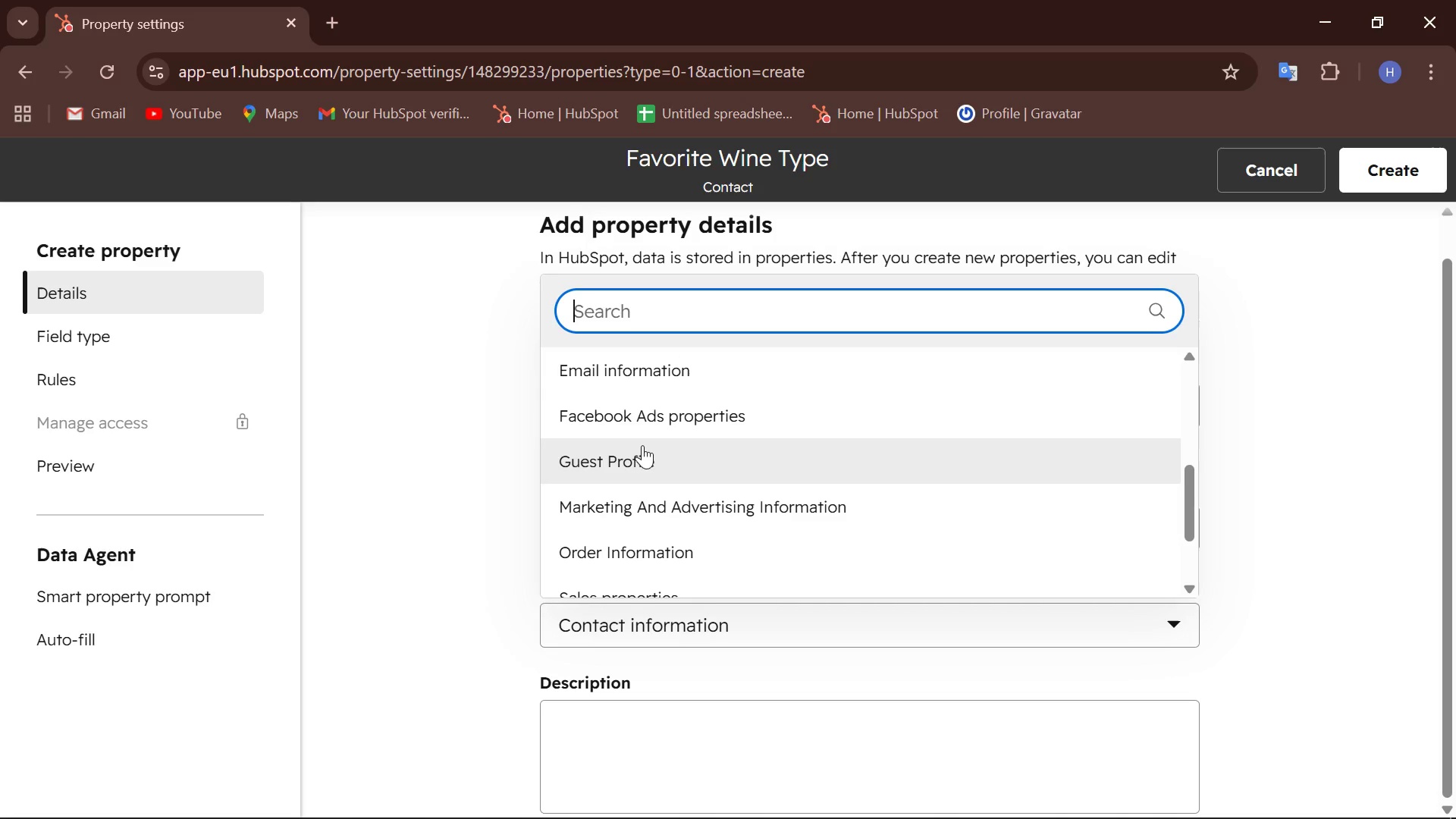 
left_click([640, 445])
 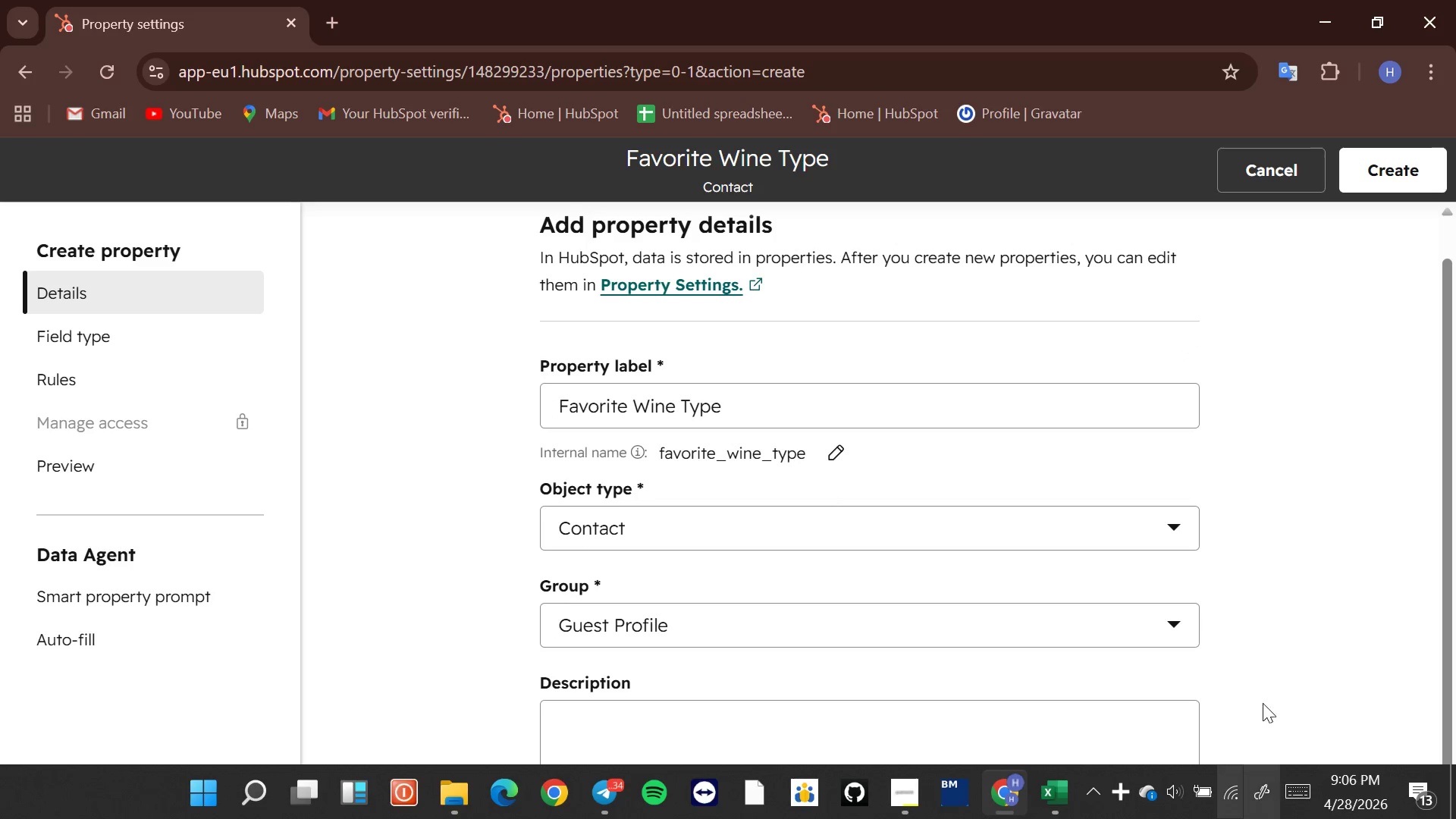 
hold_key(key=ControlLeft, duration=0.92)
scroll: coordinate [1215, 435], scroll_direction: down, amount: 2.0
 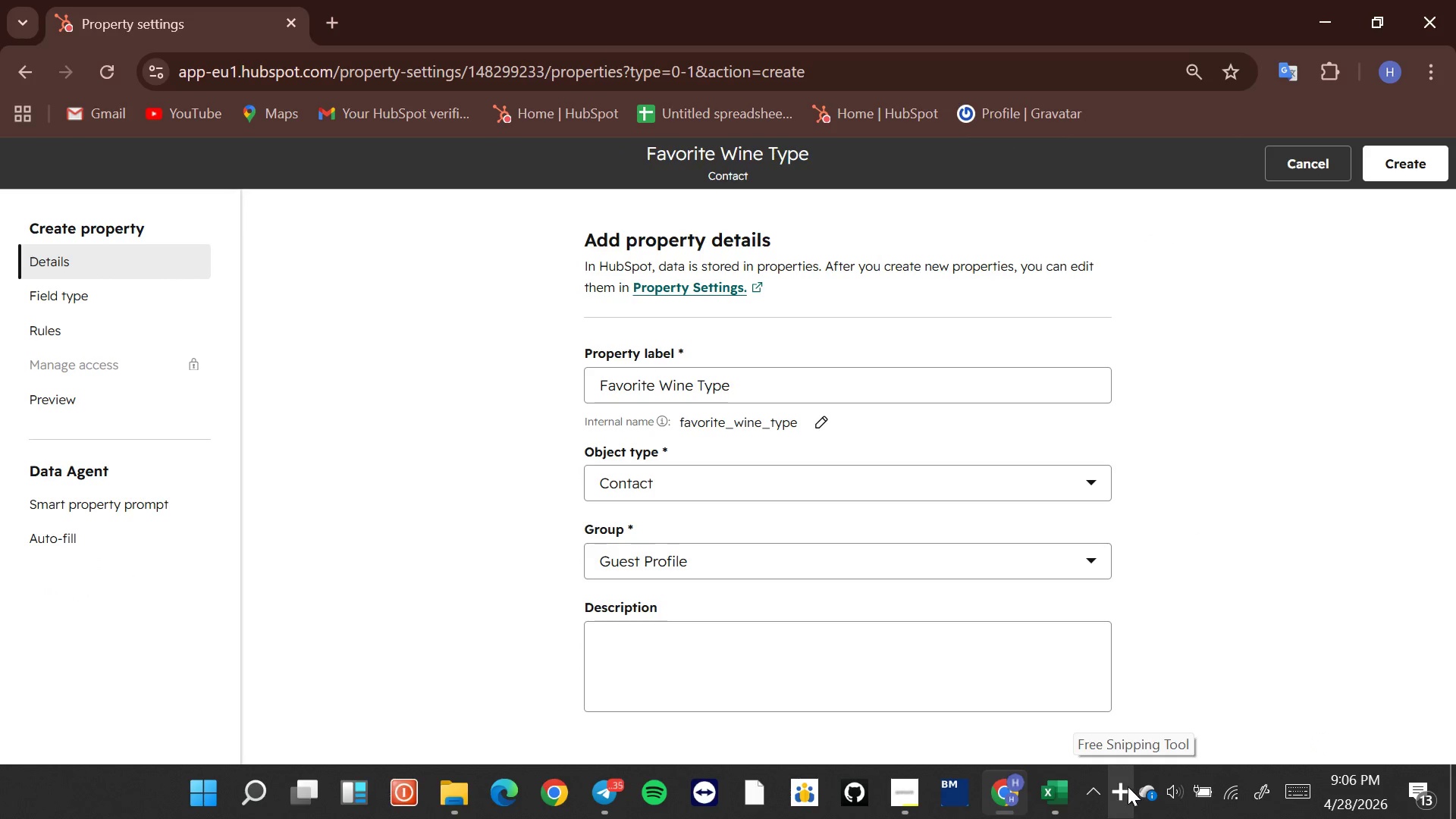 
left_click([1125, 789])
 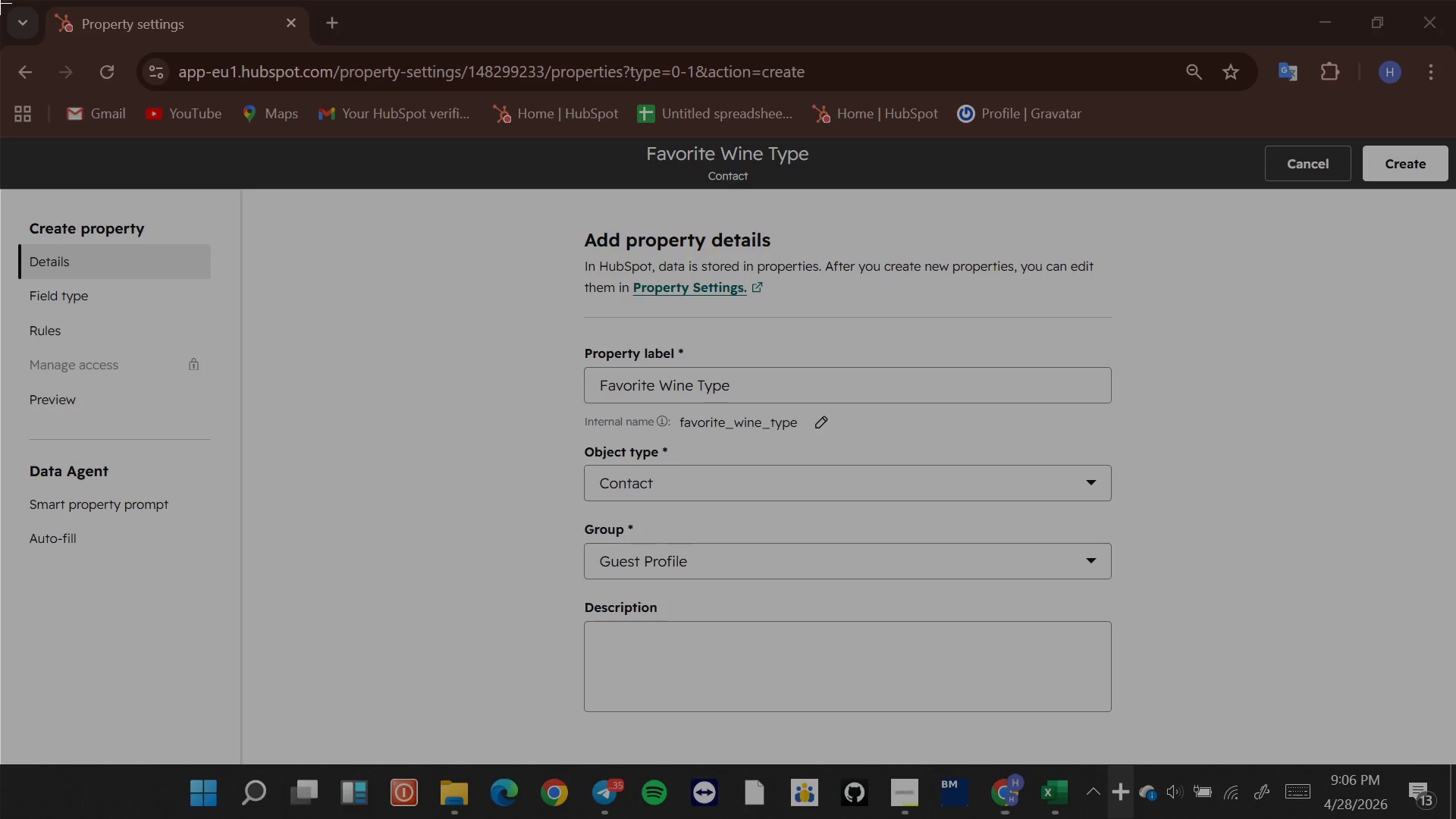 
left_click_drag(start_coordinate=[0, 3], to_coordinate=[1455, 762])
 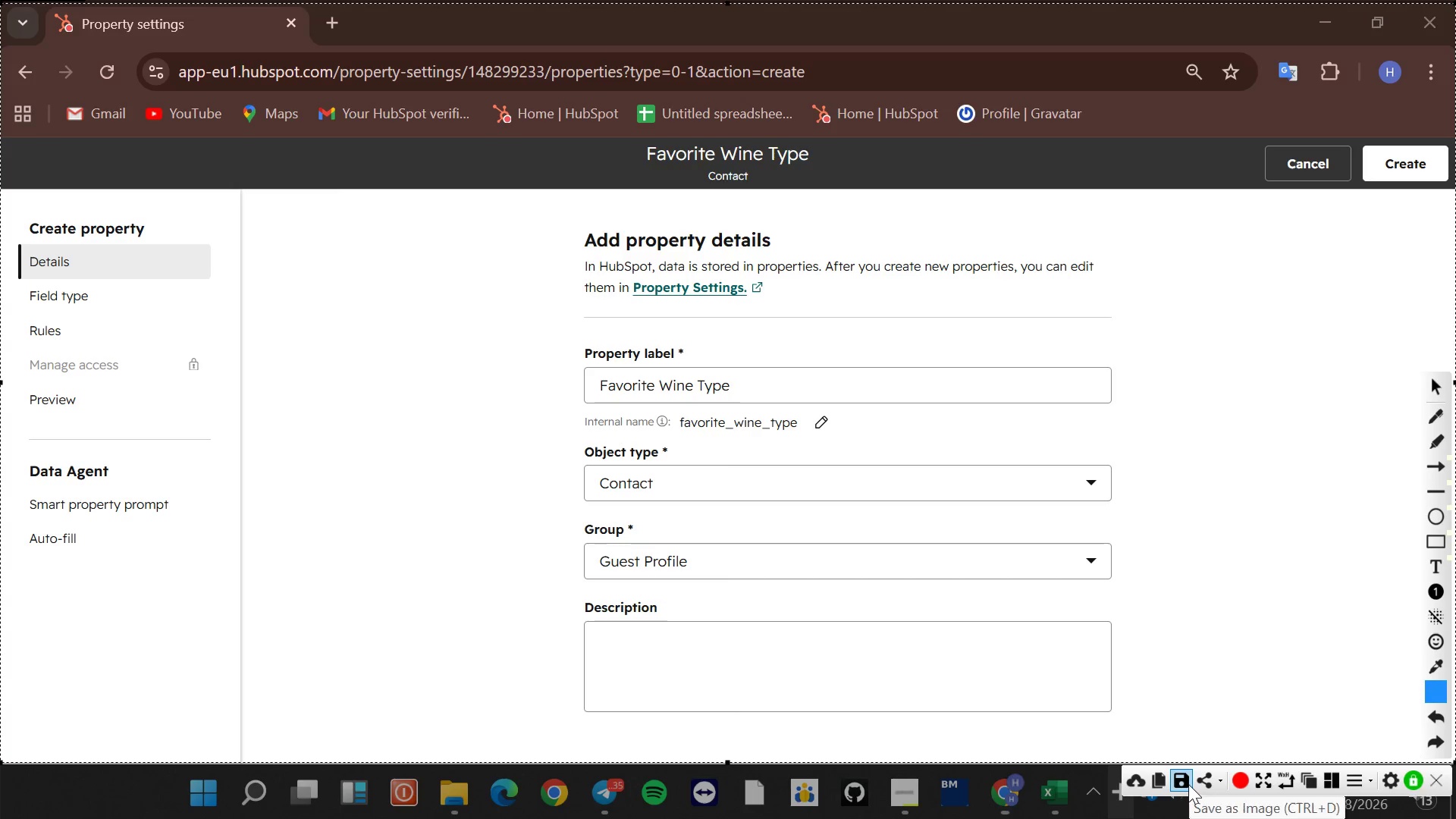 
left_click([1179, 780])
 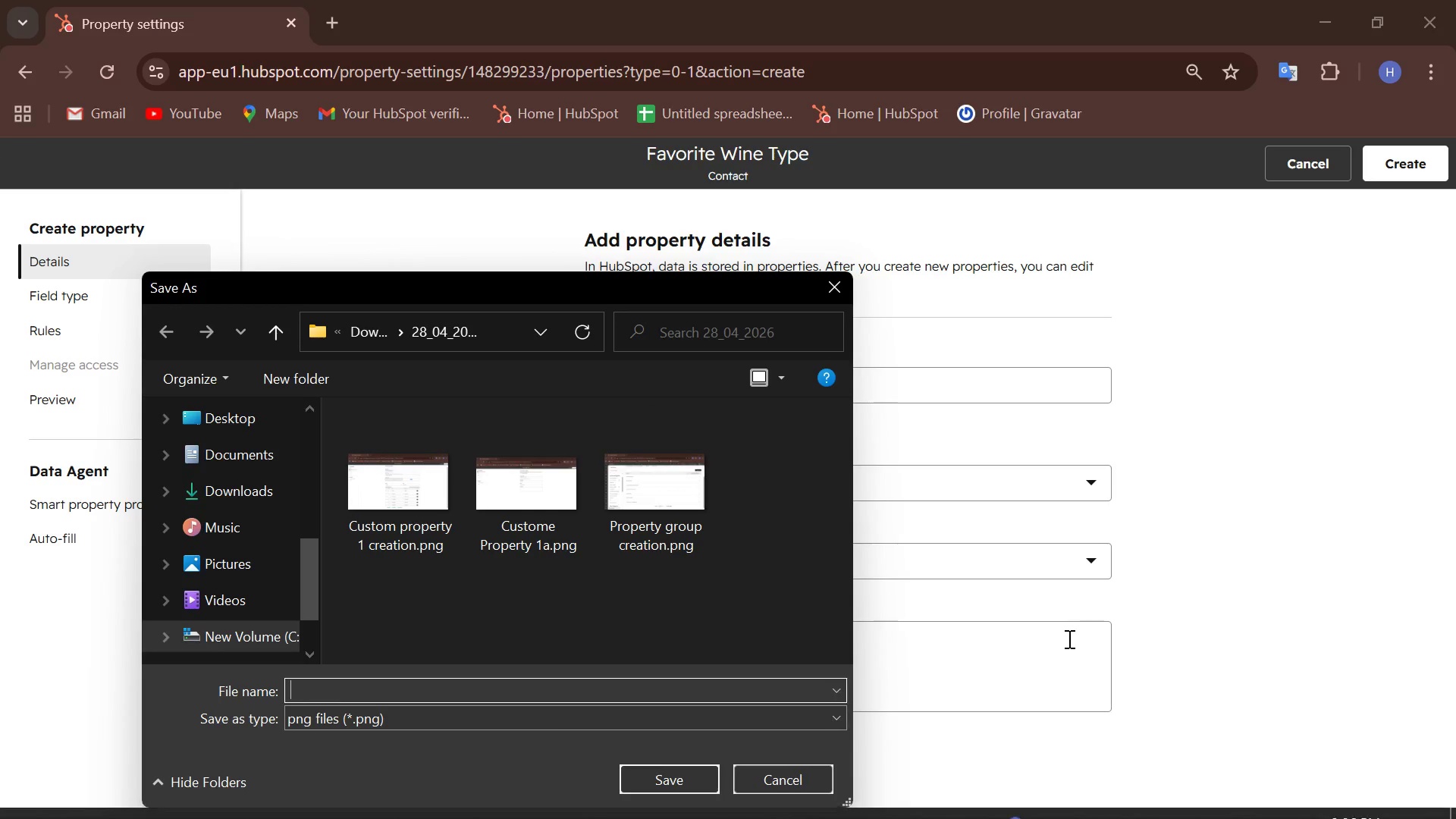 
type(Custome property 2a)
 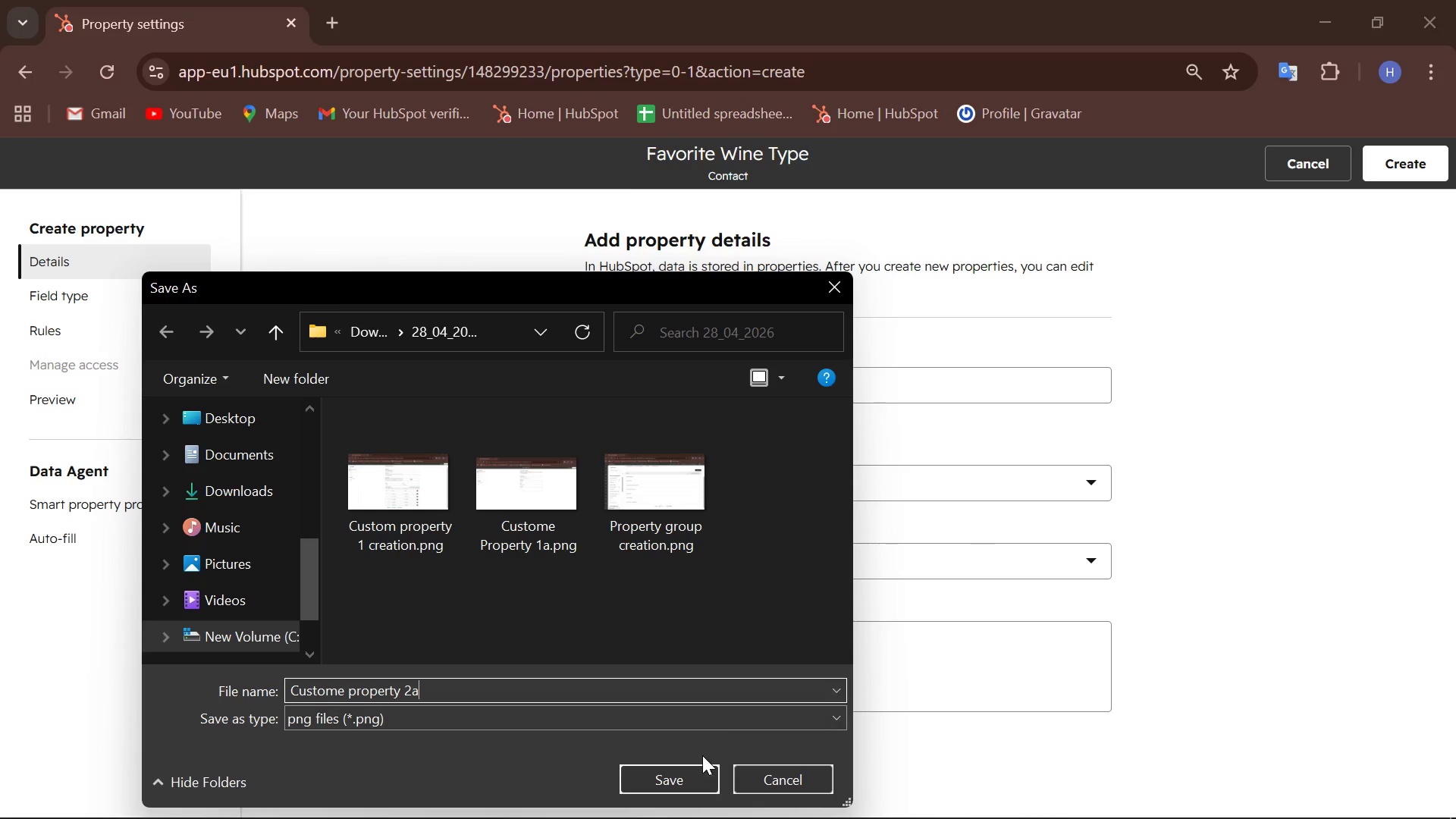 
left_click([698, 770])
 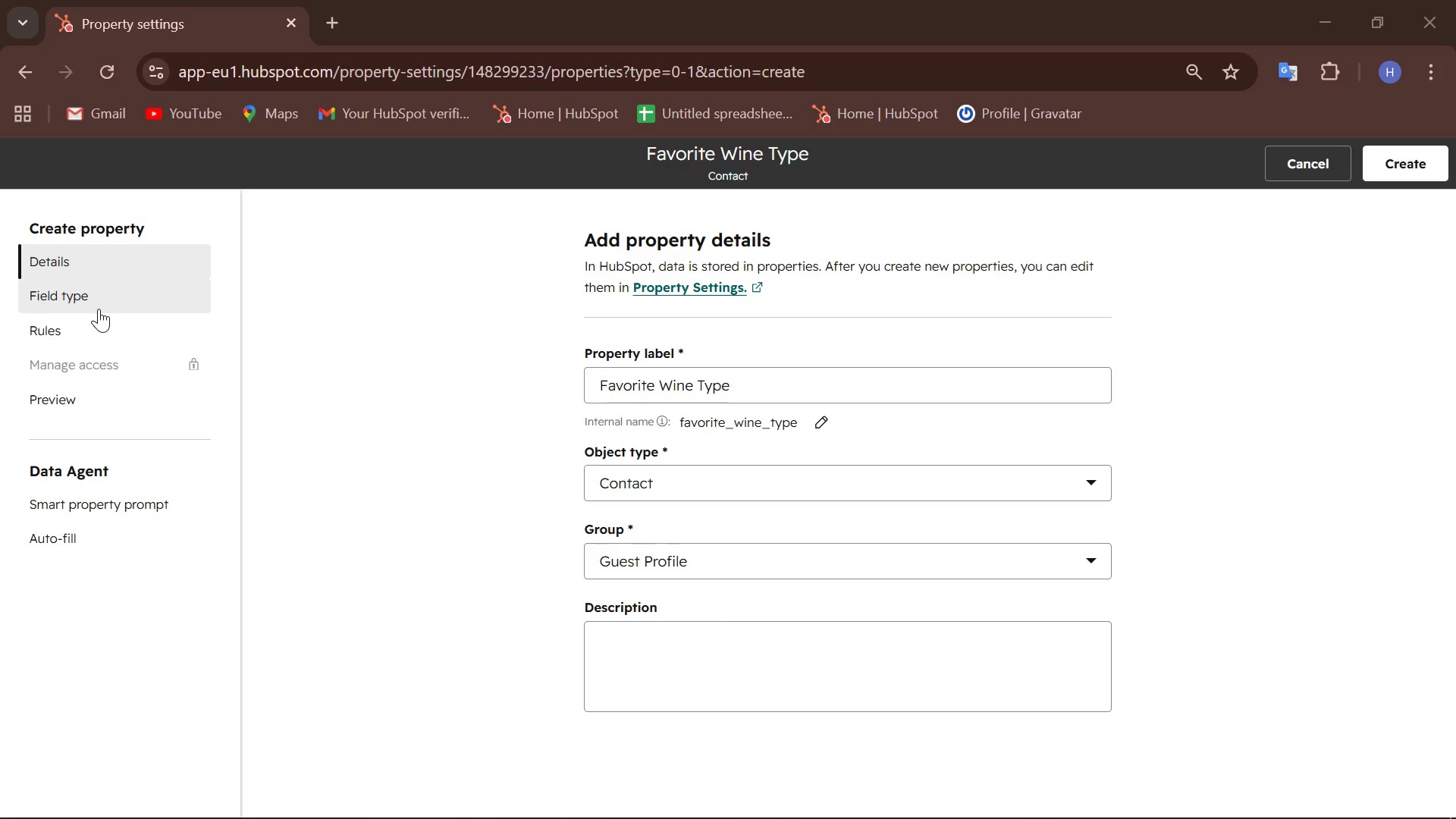 
left_click([99, 309])
 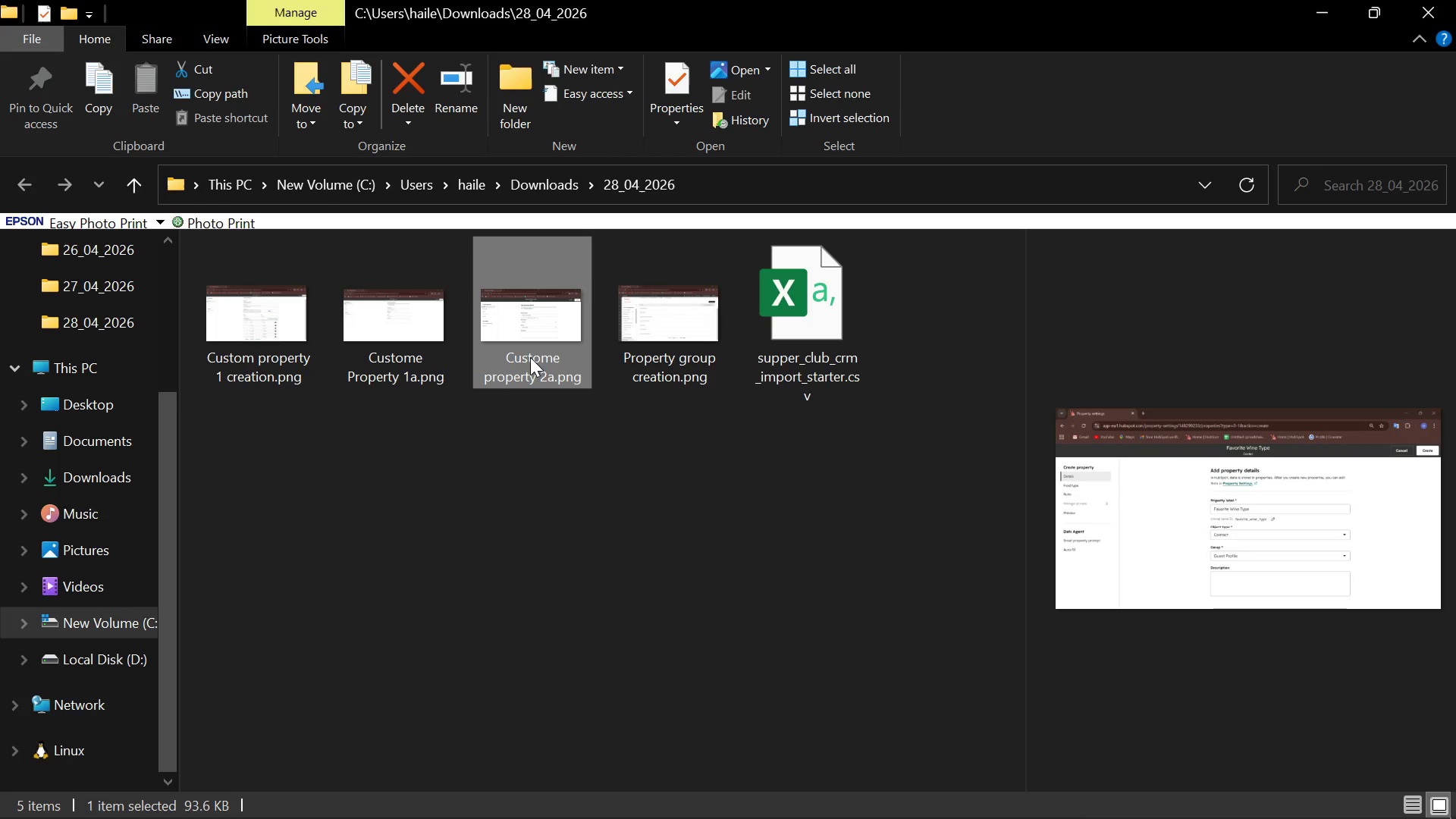 
left_click([1455, 0])
 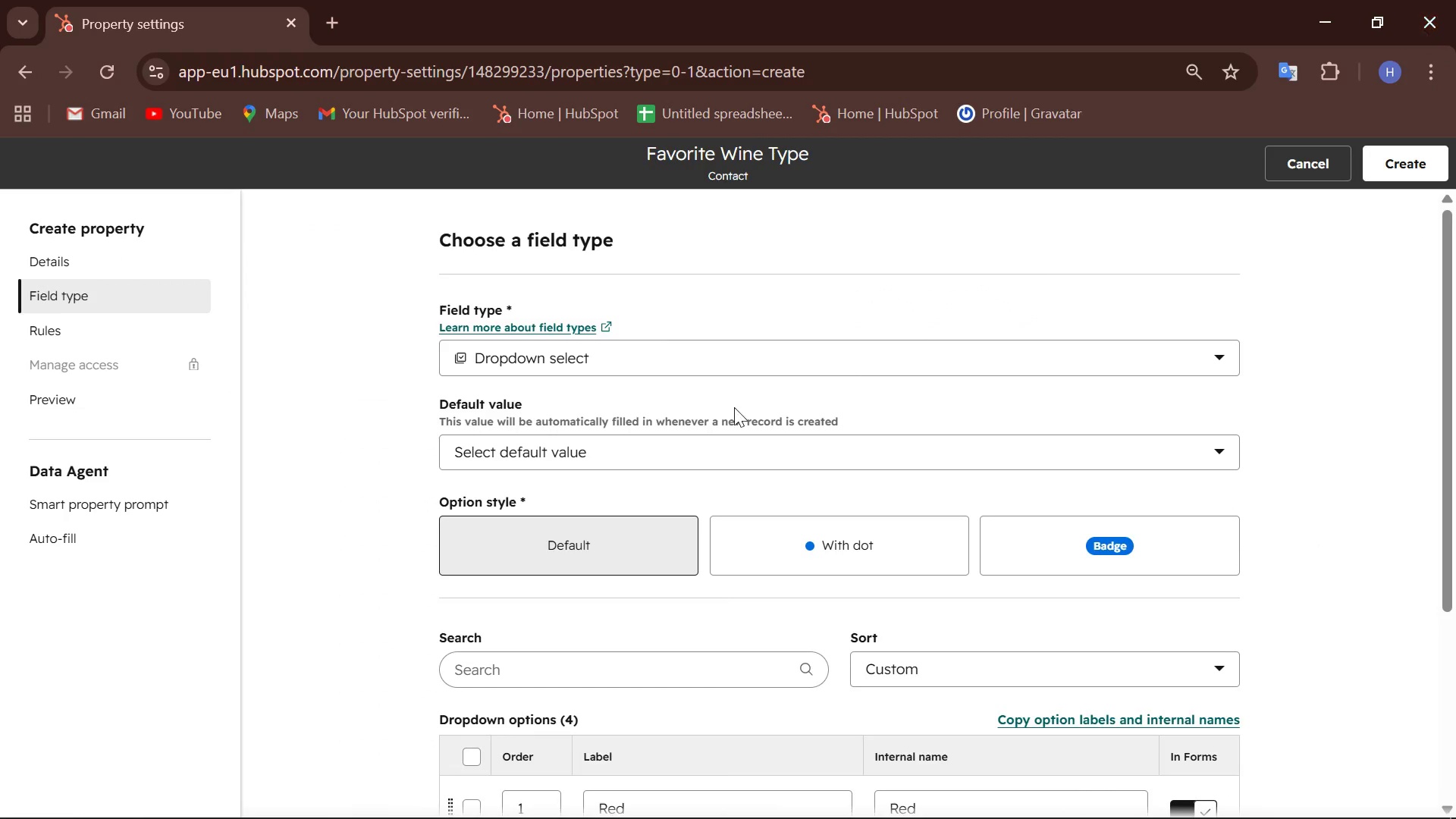 
hold_key(key=ControlLeft, duration=2.17)
scroll: coordinate [733, 408], scroll_direction: down, amount: 4.0
 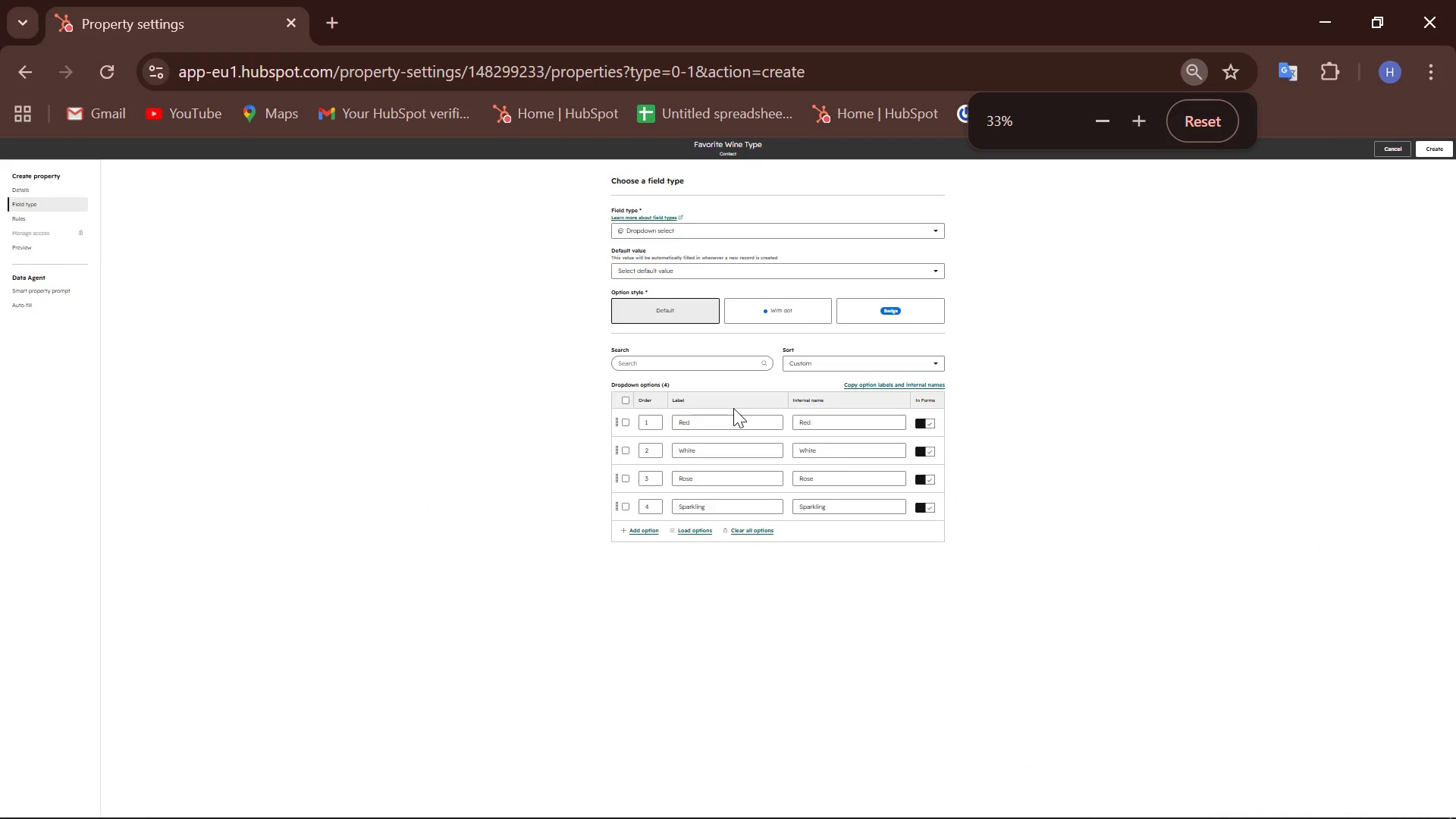 
scroll: coordinate [733, 408], scroll_direction: none, amount: 0.0
 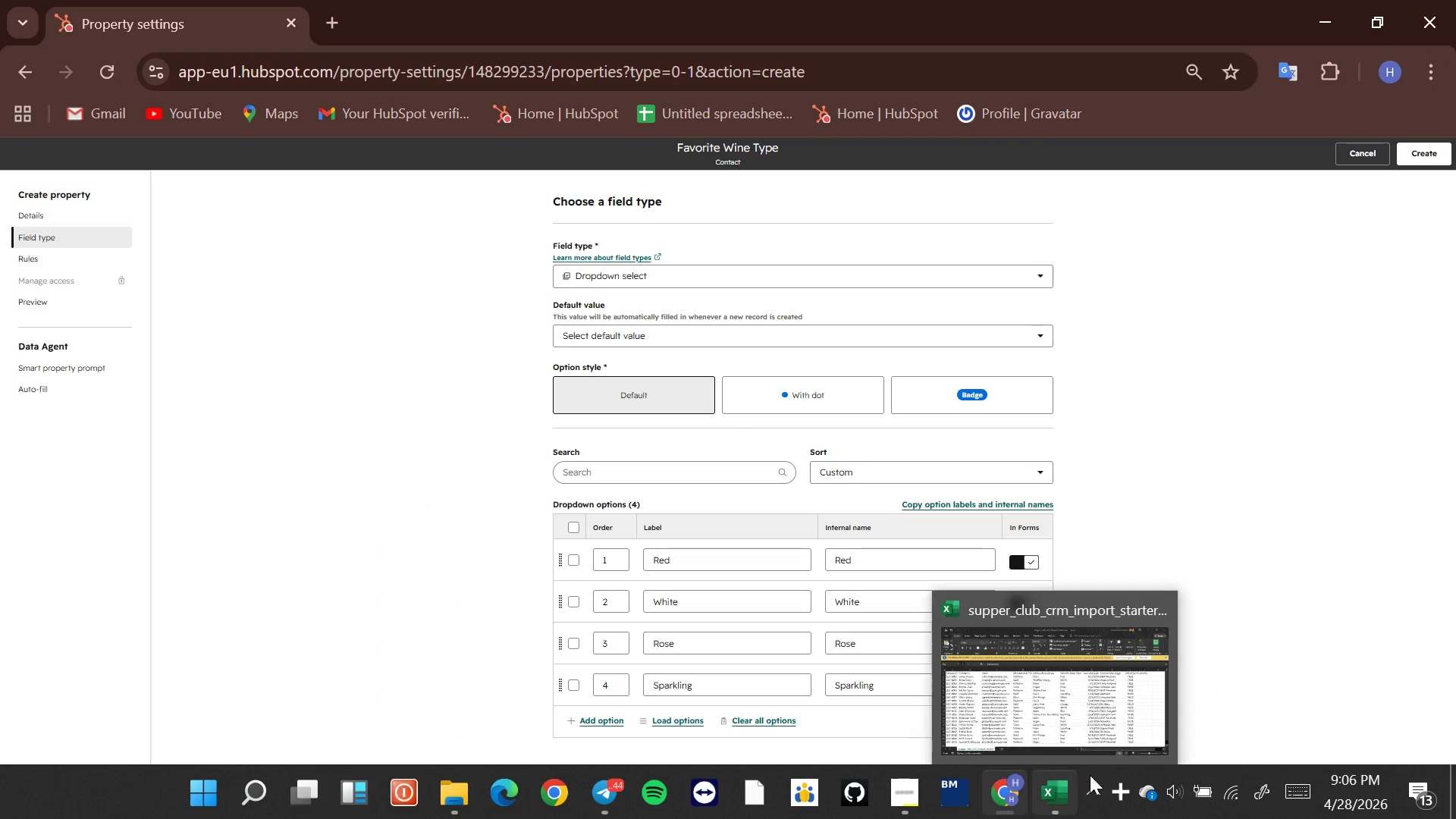 
left_click([1125, 783])
 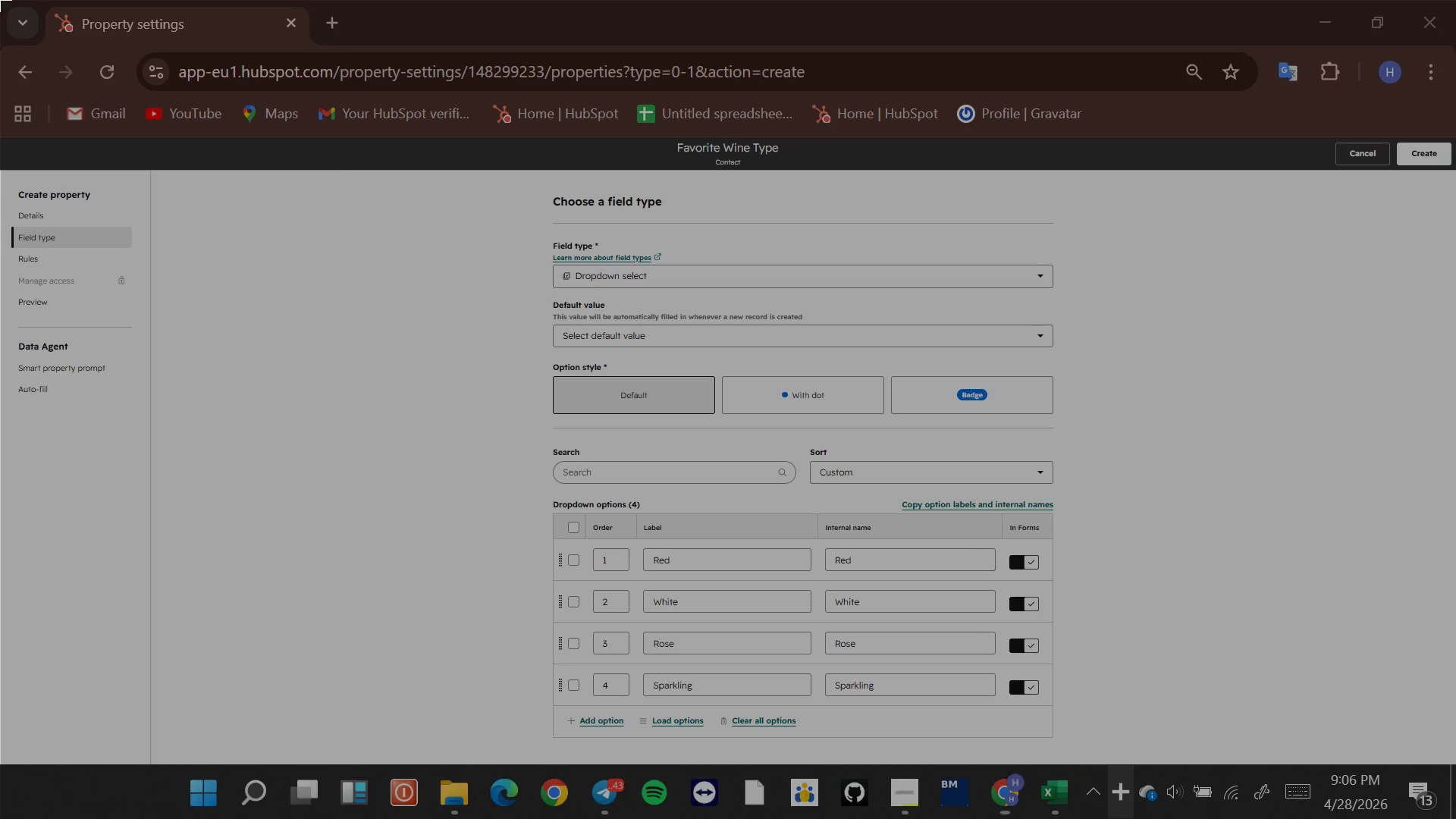 
left_click_drag(start_coordinate=[0, 0], to_coordinate=[1455, 761])
 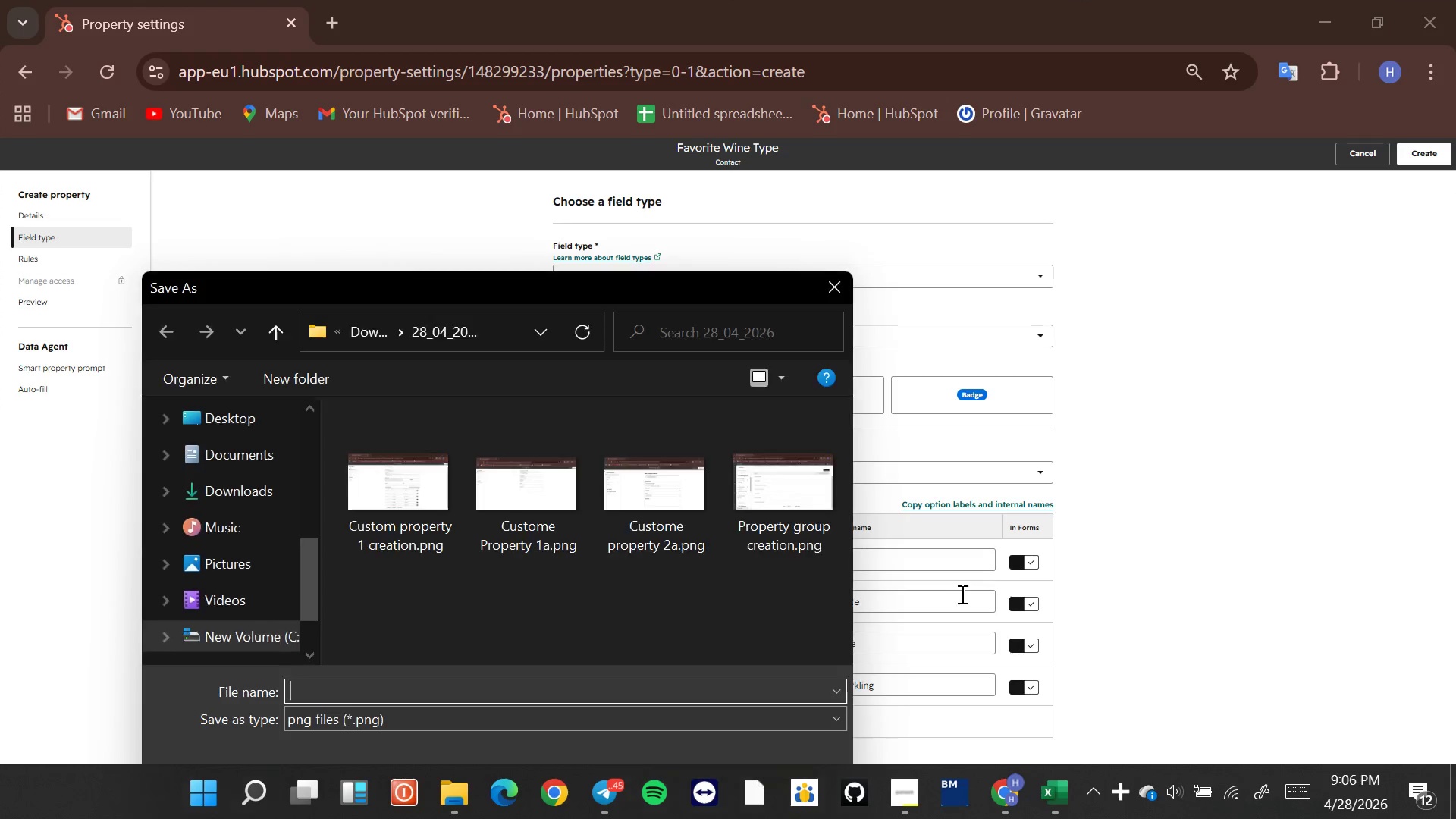 
type(Custom )
key(Backspace)
type(e proprty 2 creation fild type)
 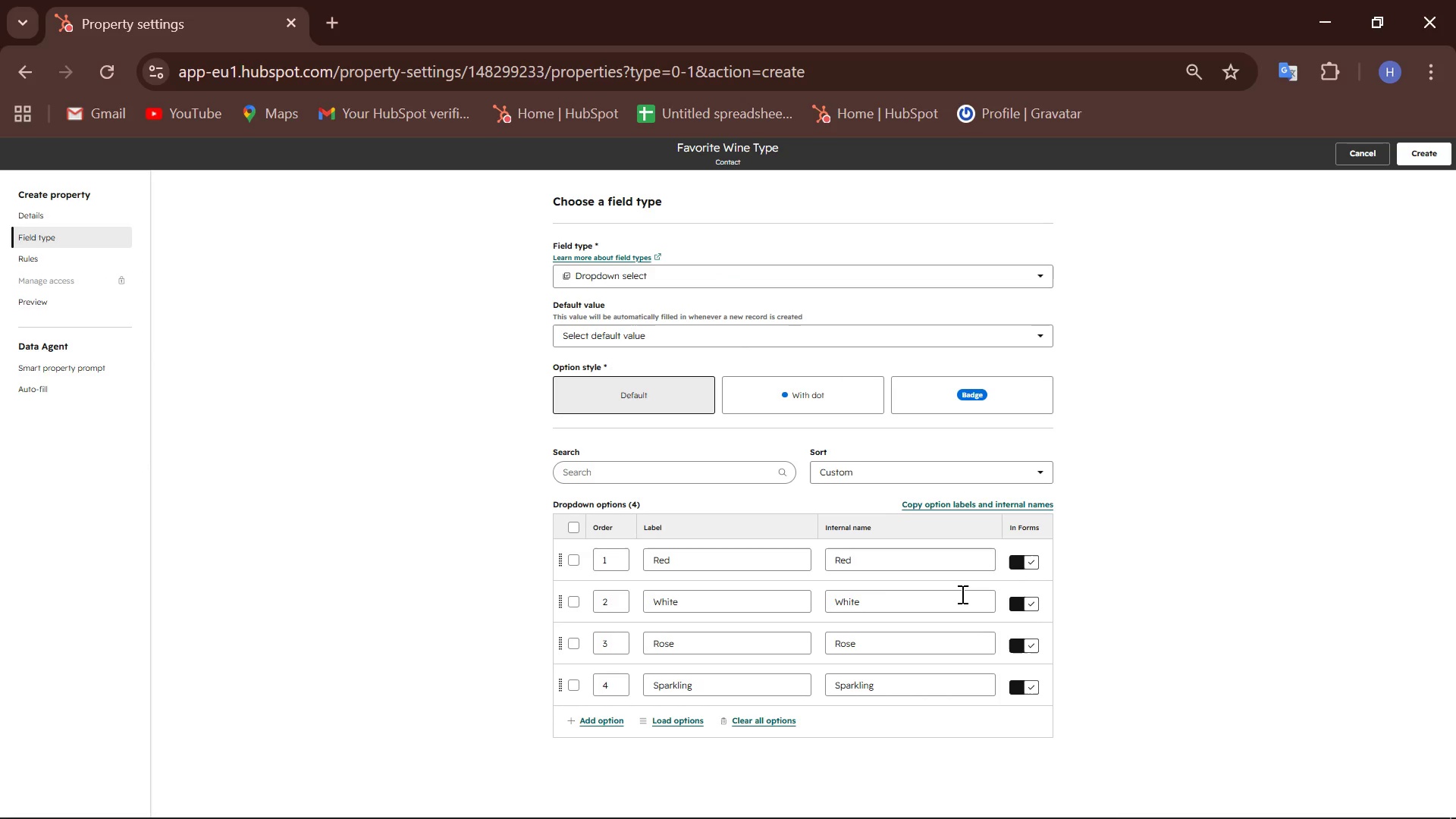 
key(Shift+Enter)
 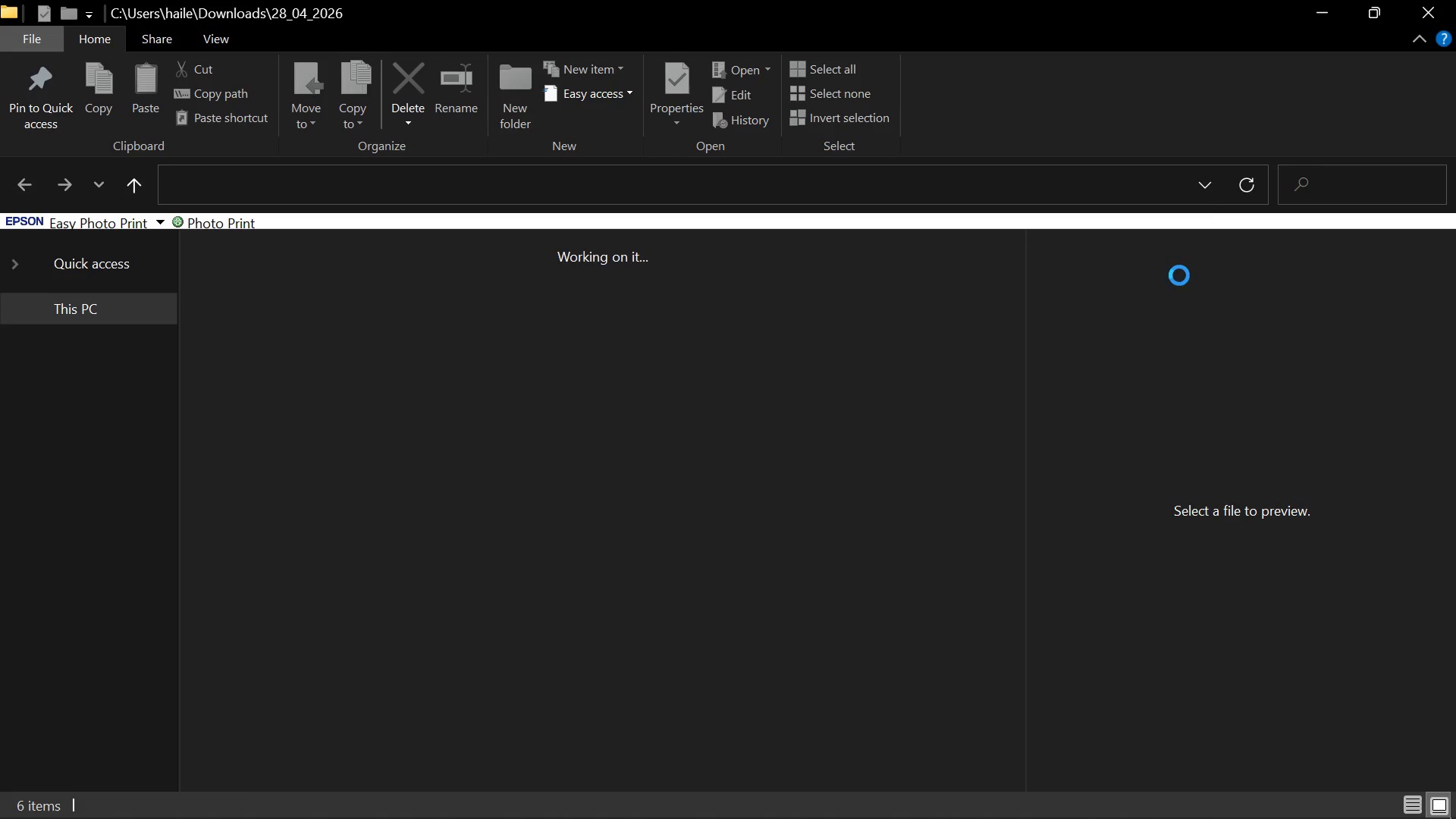 
left_click([1455, 0])
 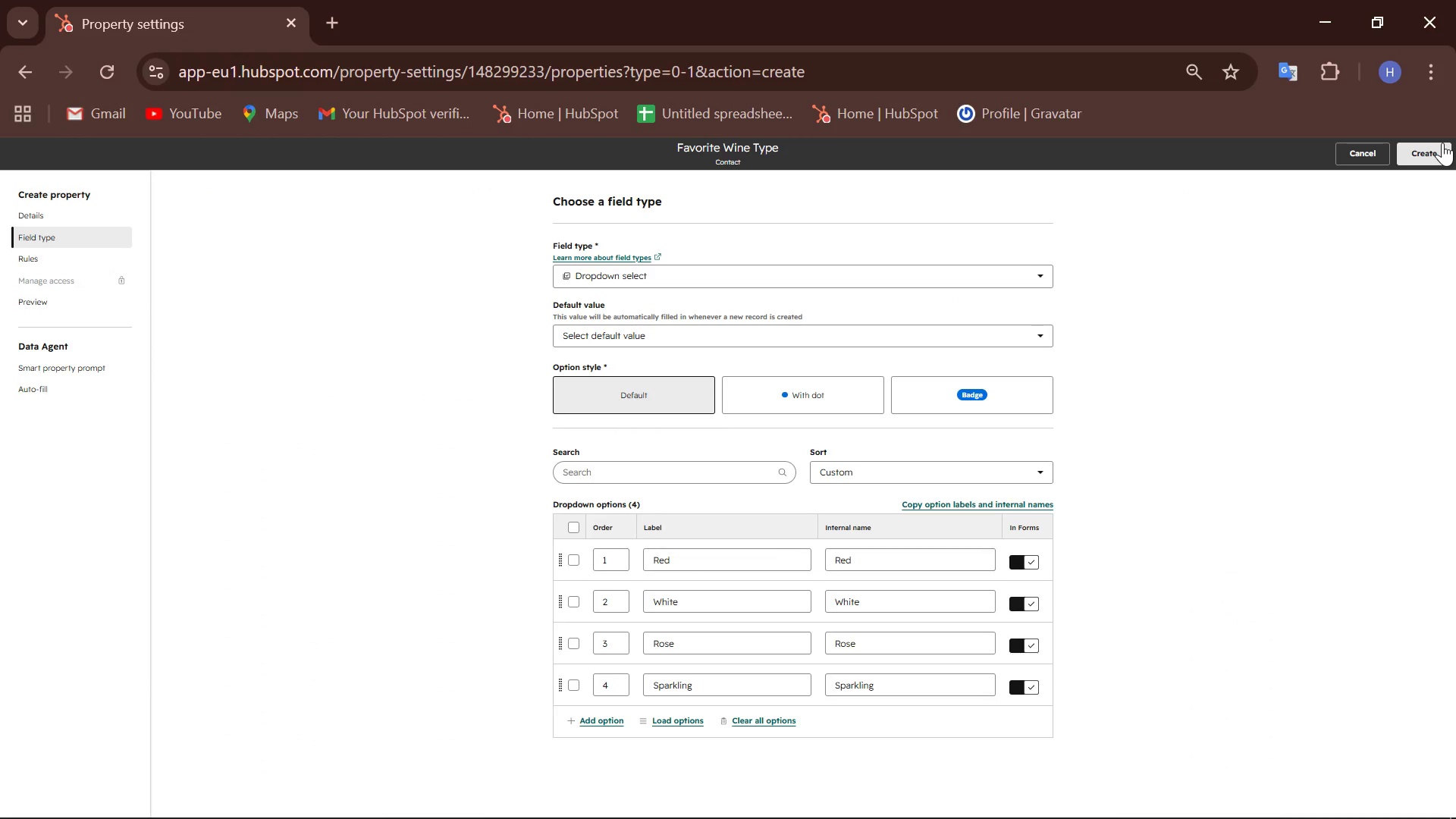 
left_click([1432, 156])
 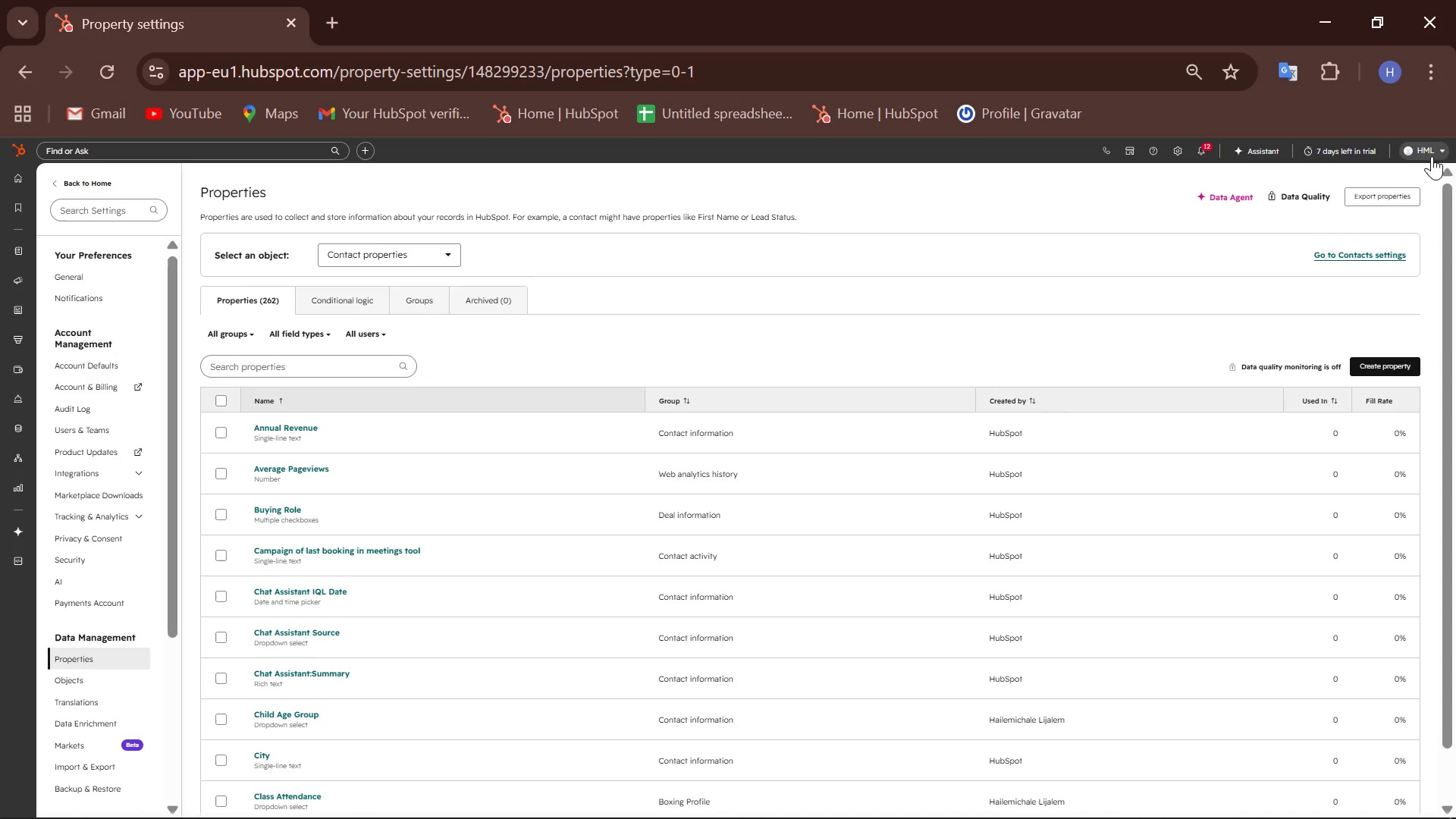 
wait(11.17)
 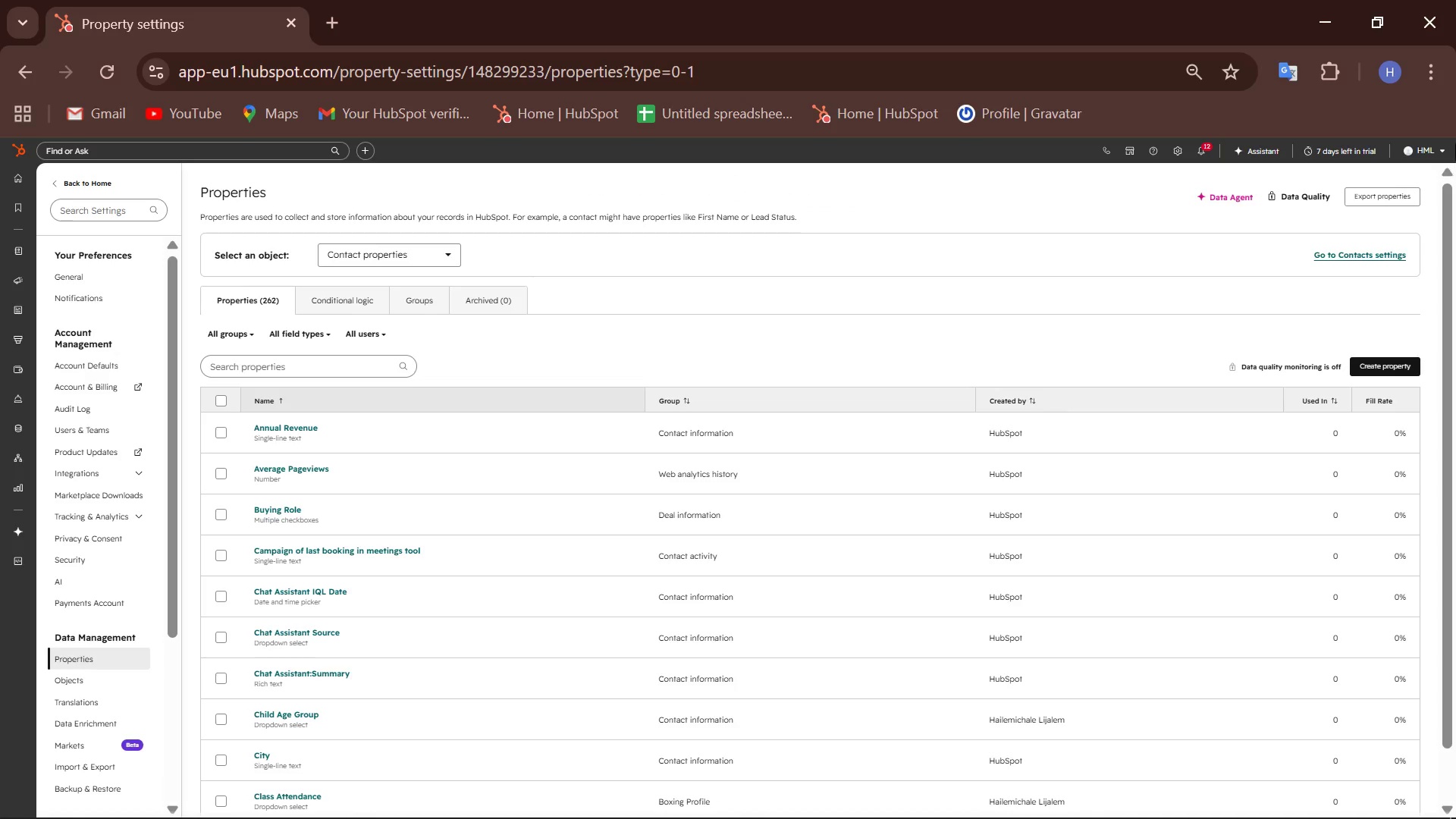 
type(Membership Tier)
 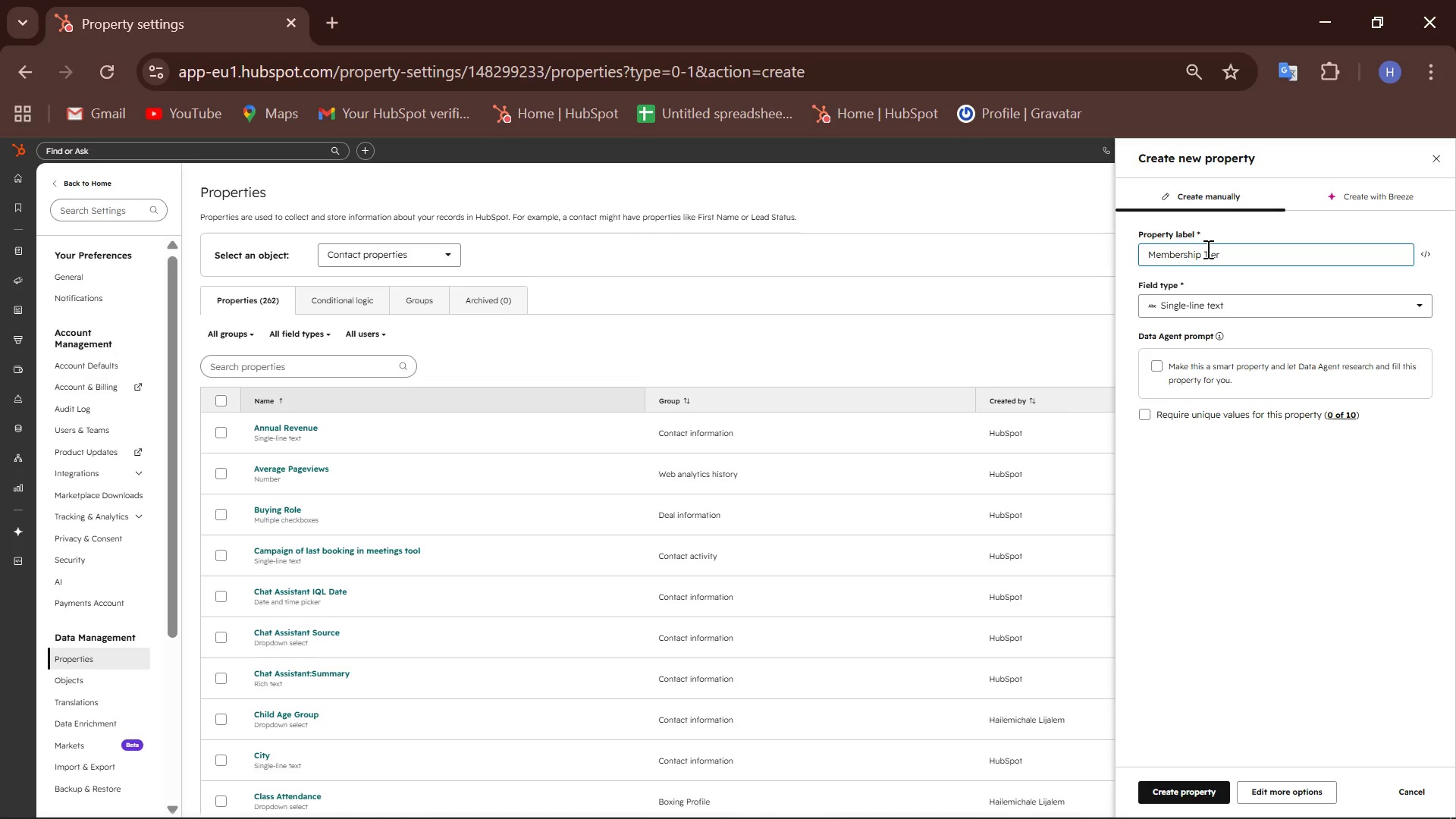 
left_click([1223, 303])
 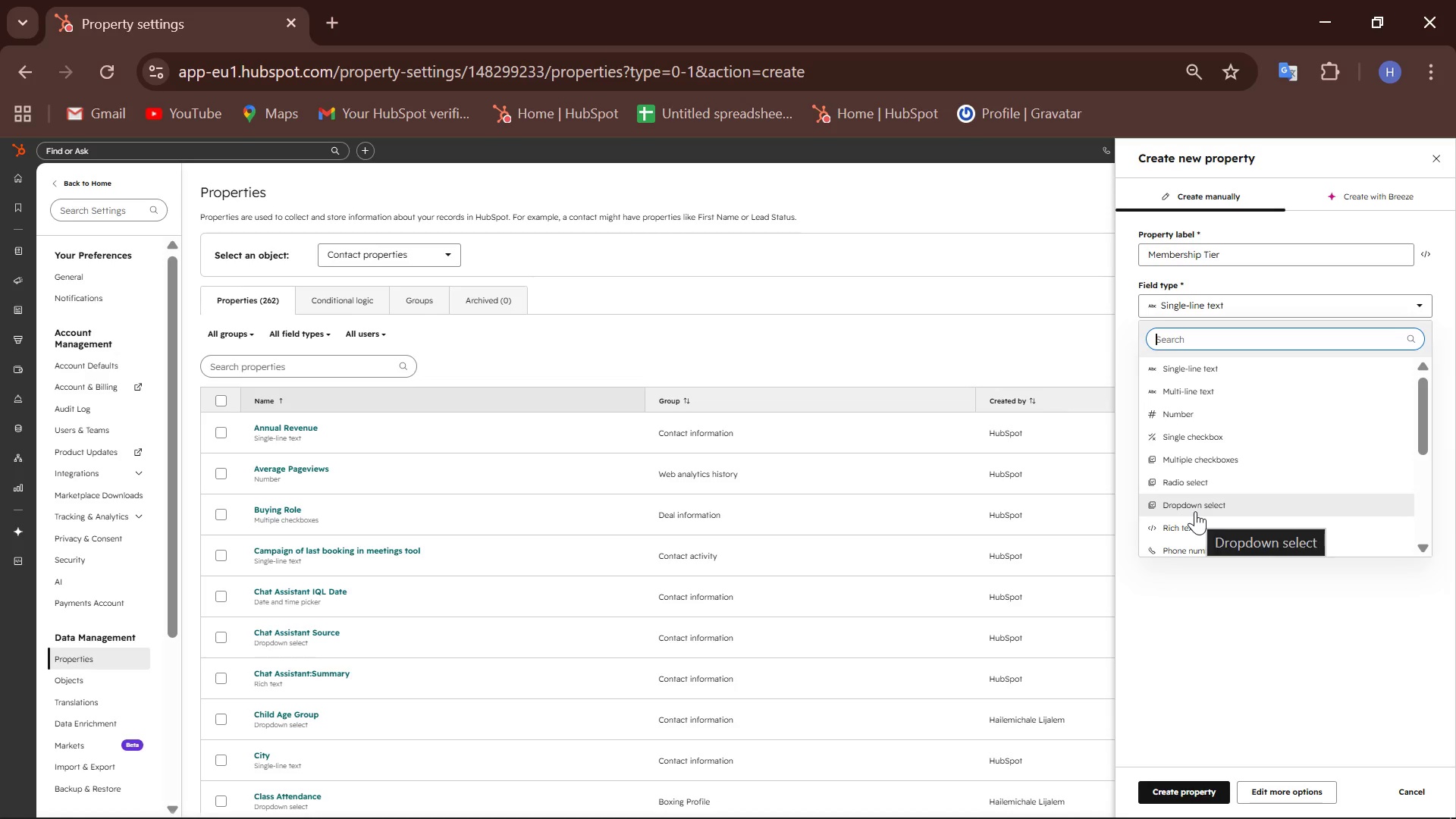 
left_click([1195, 511])
 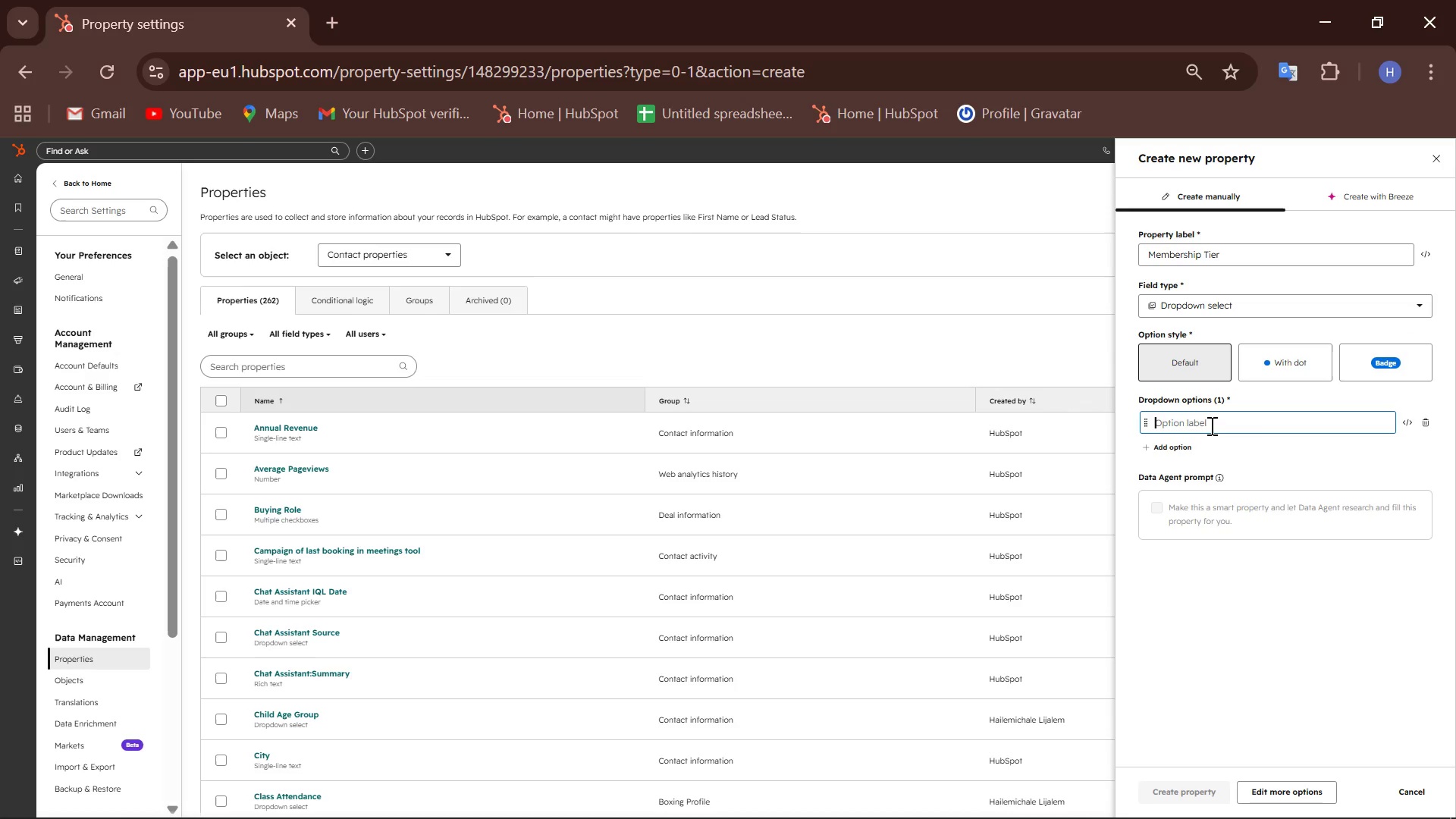 
type(Silivr)
 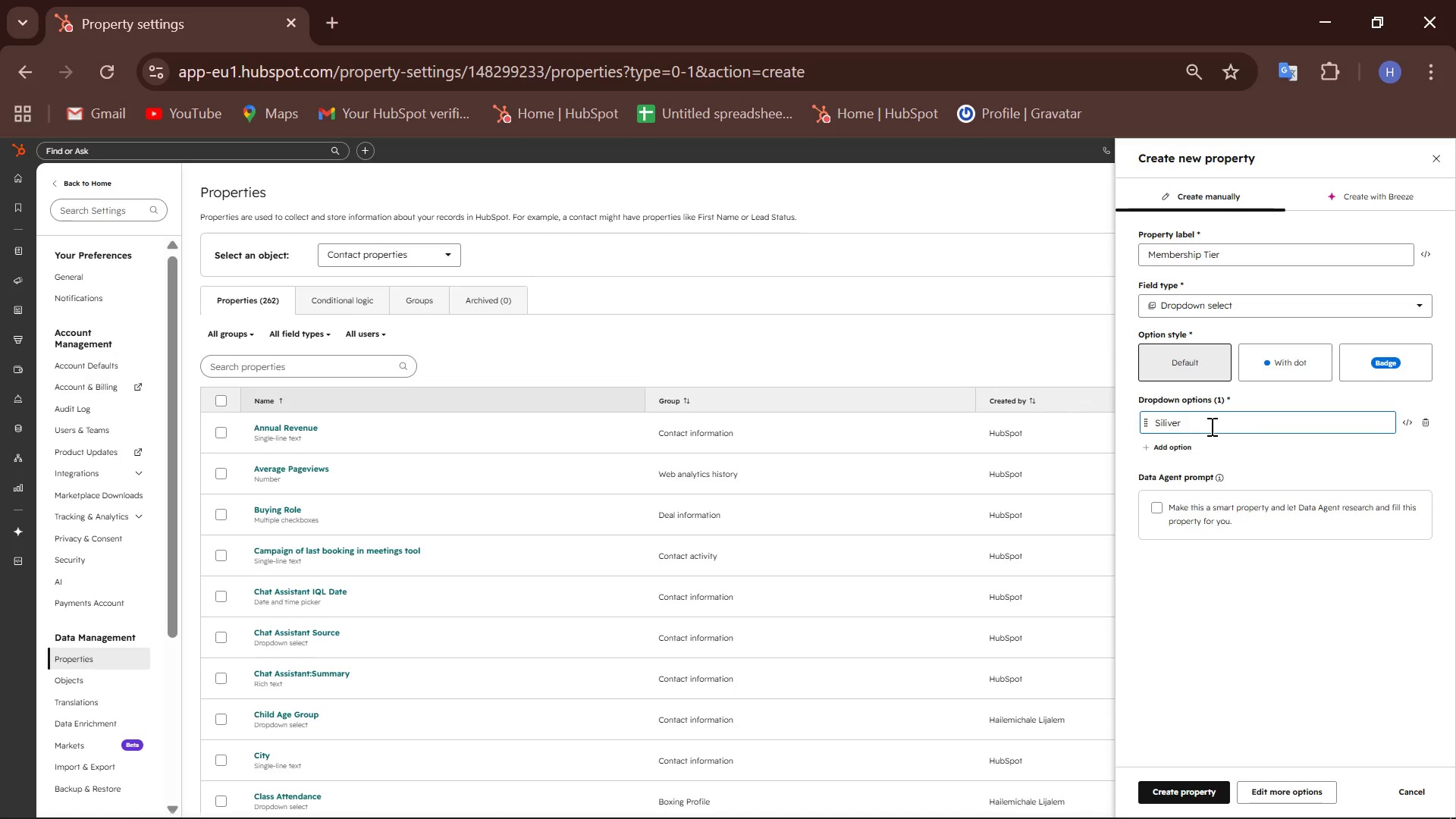 
hold_key(key=E, duration=0.31)
 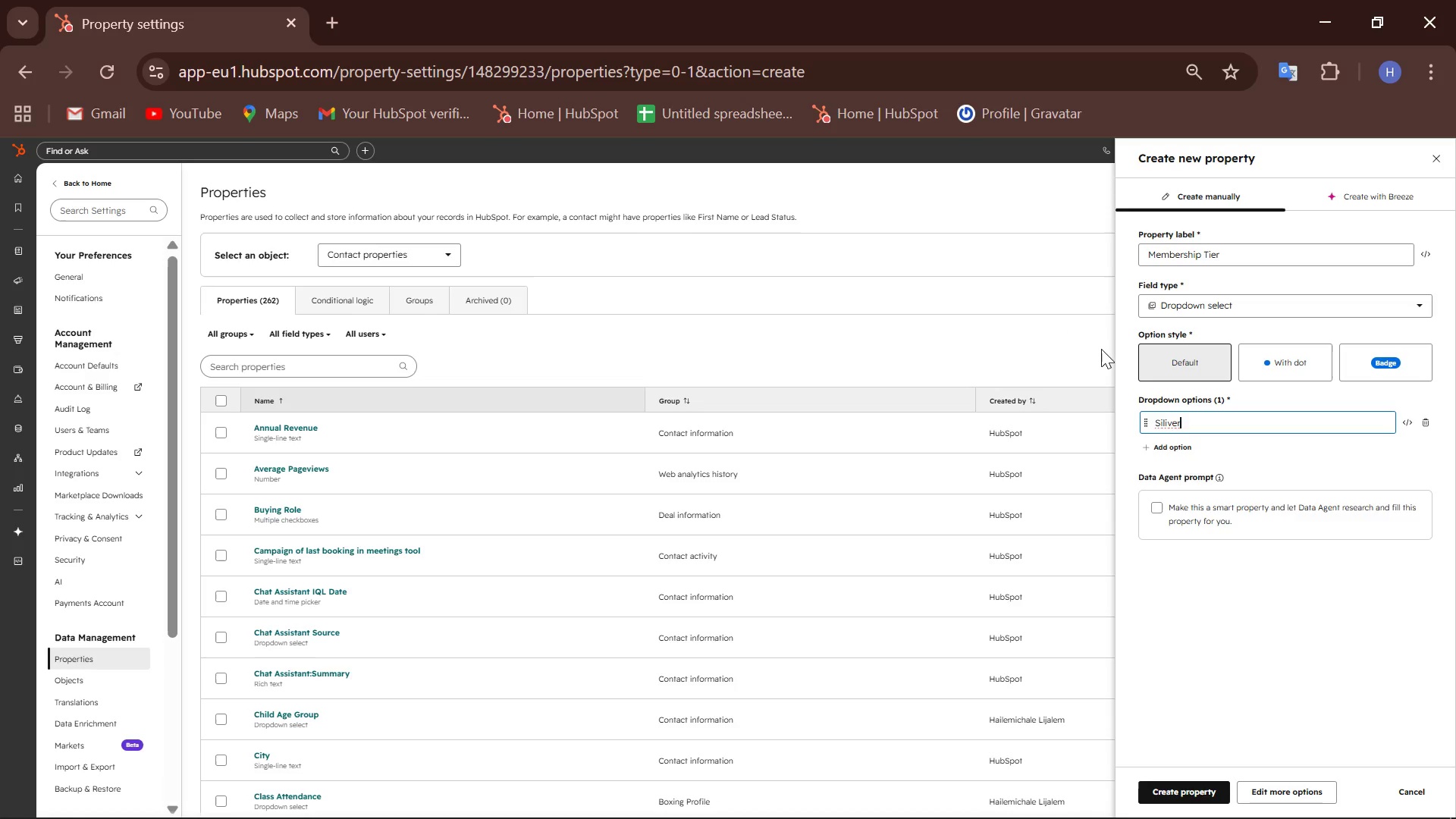 
left_click([1168, 418])
 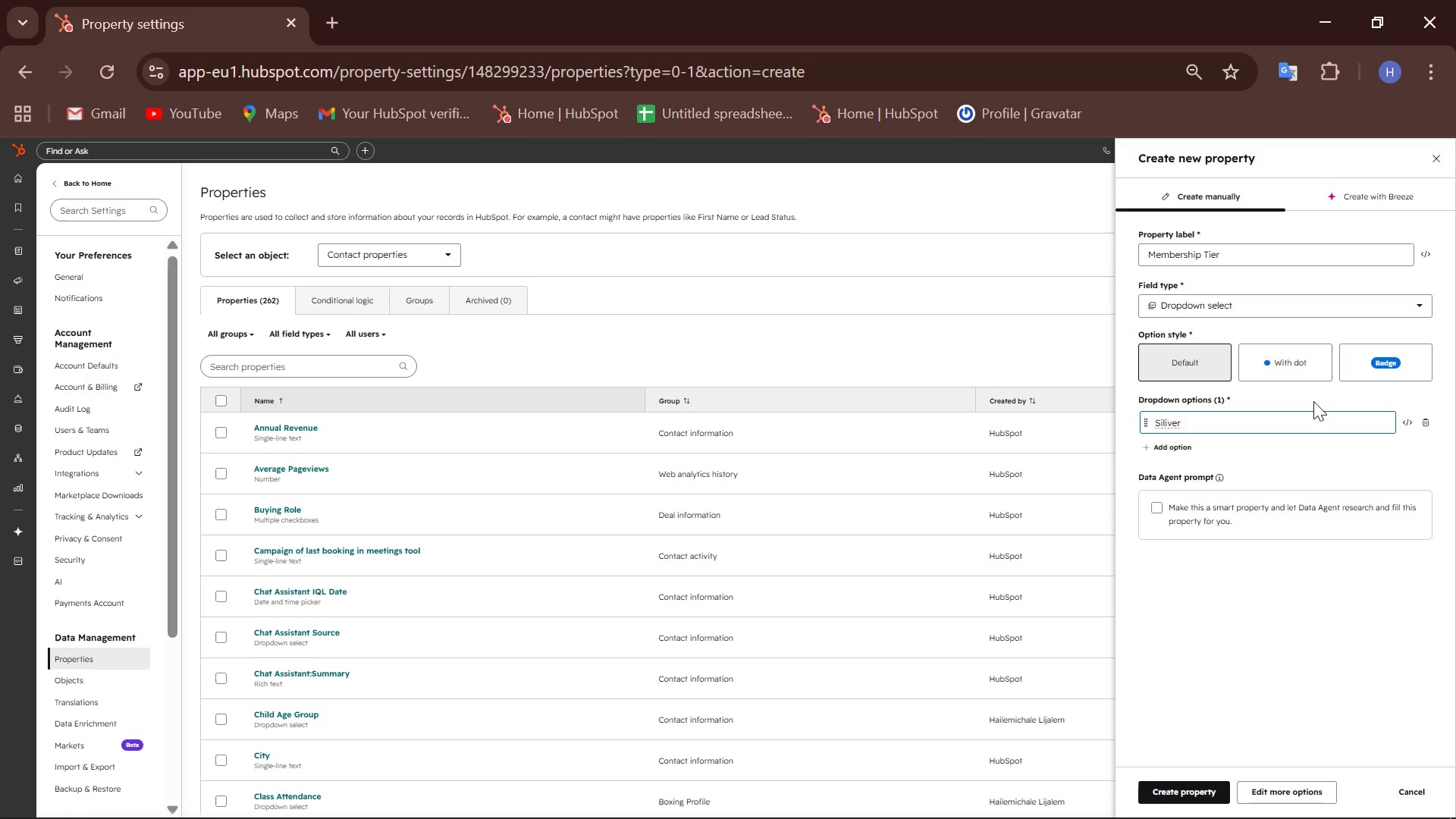 
key(Backspace)
 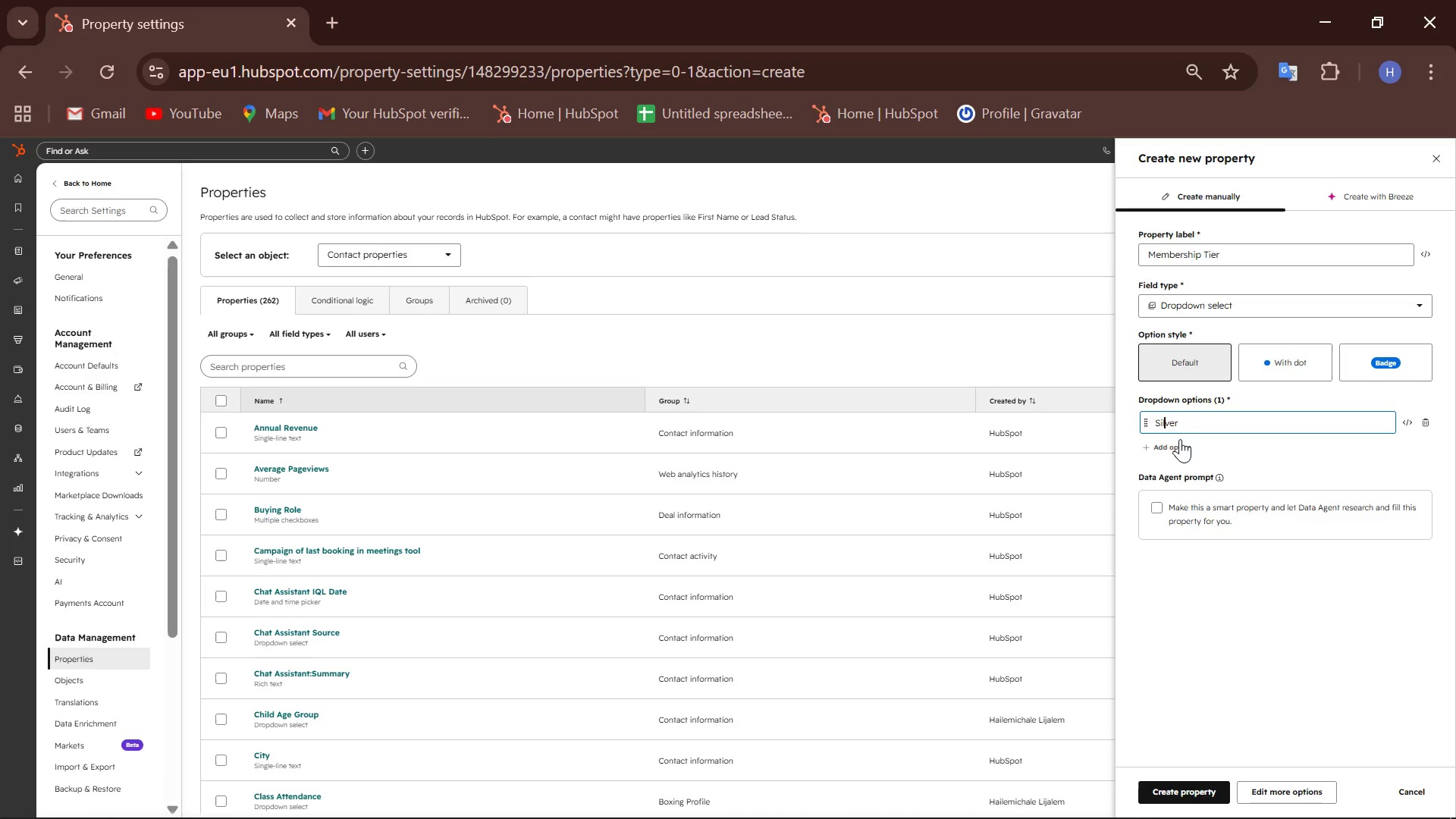 
left_click([1210, 419])
 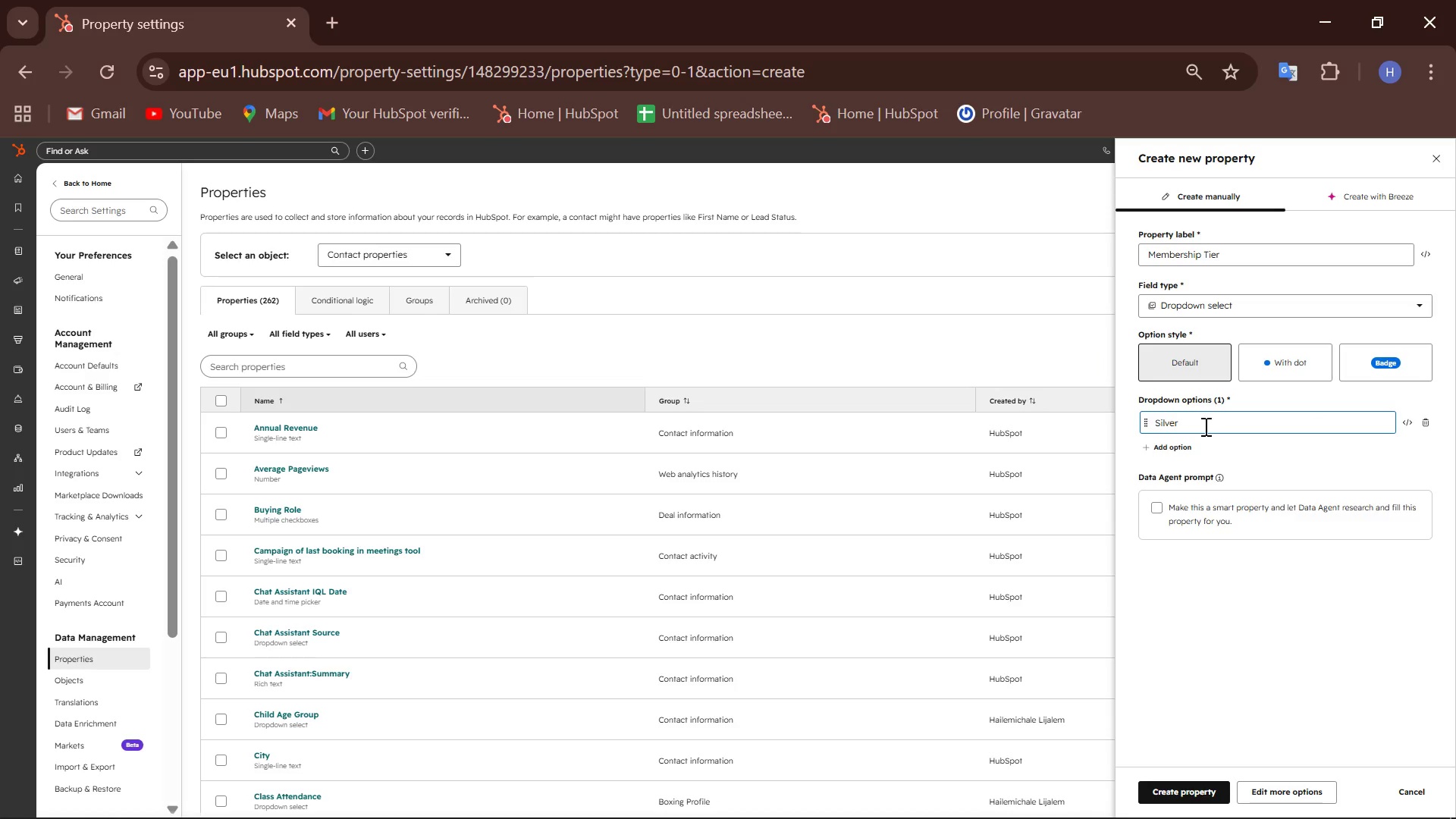 
key(Space)
 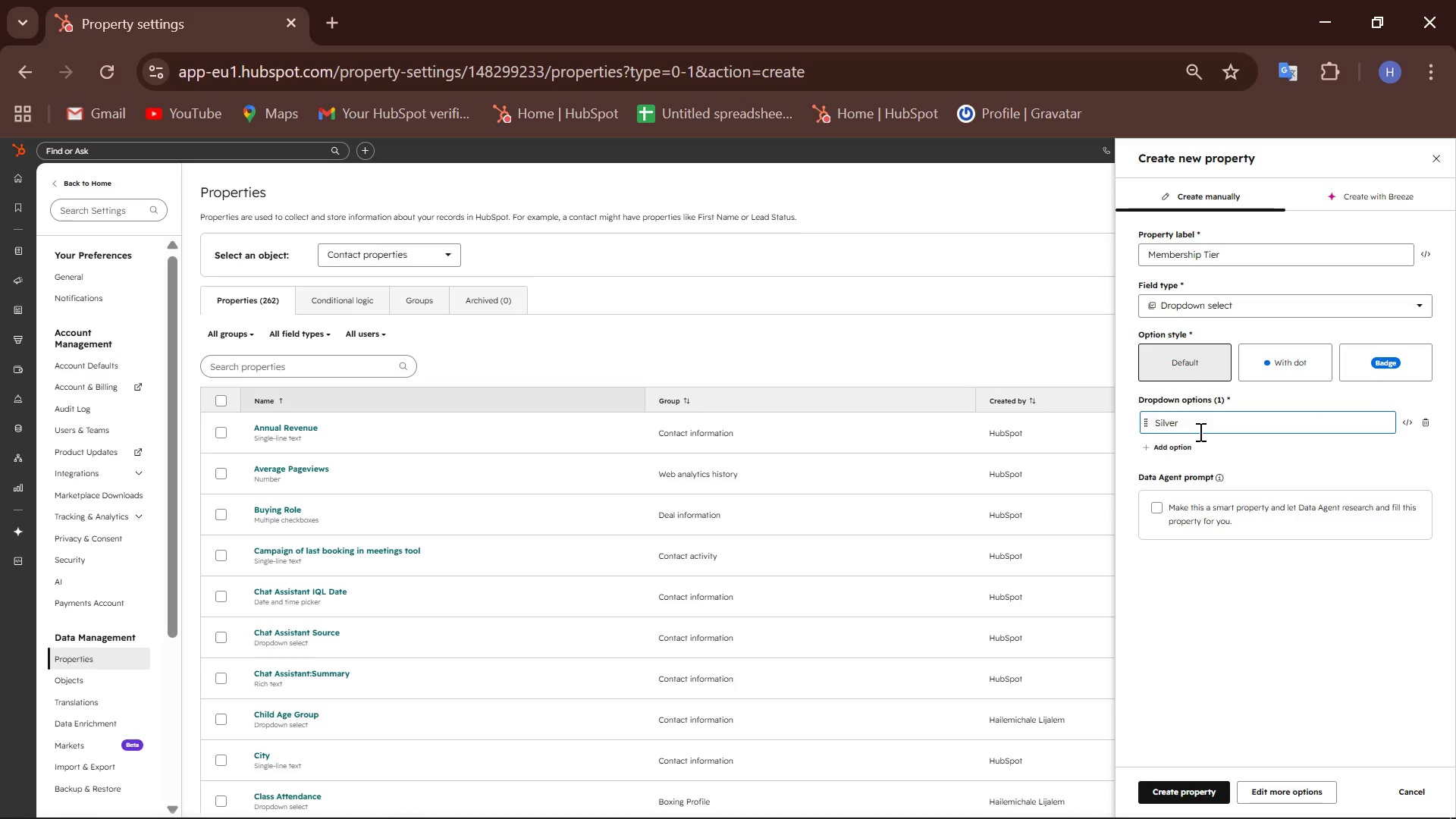 
key(Backspace)
 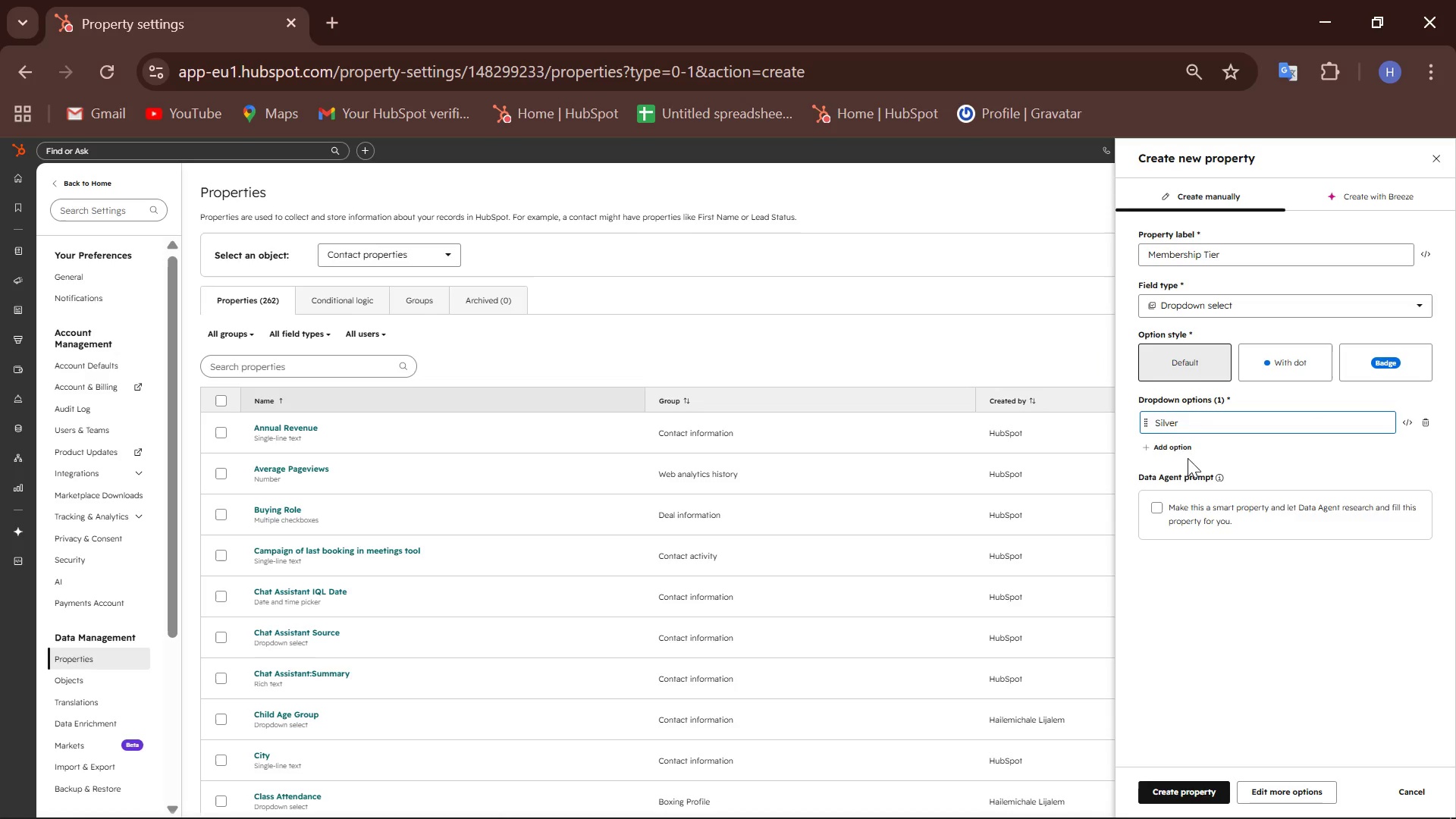 
left_click([1172, 447])
 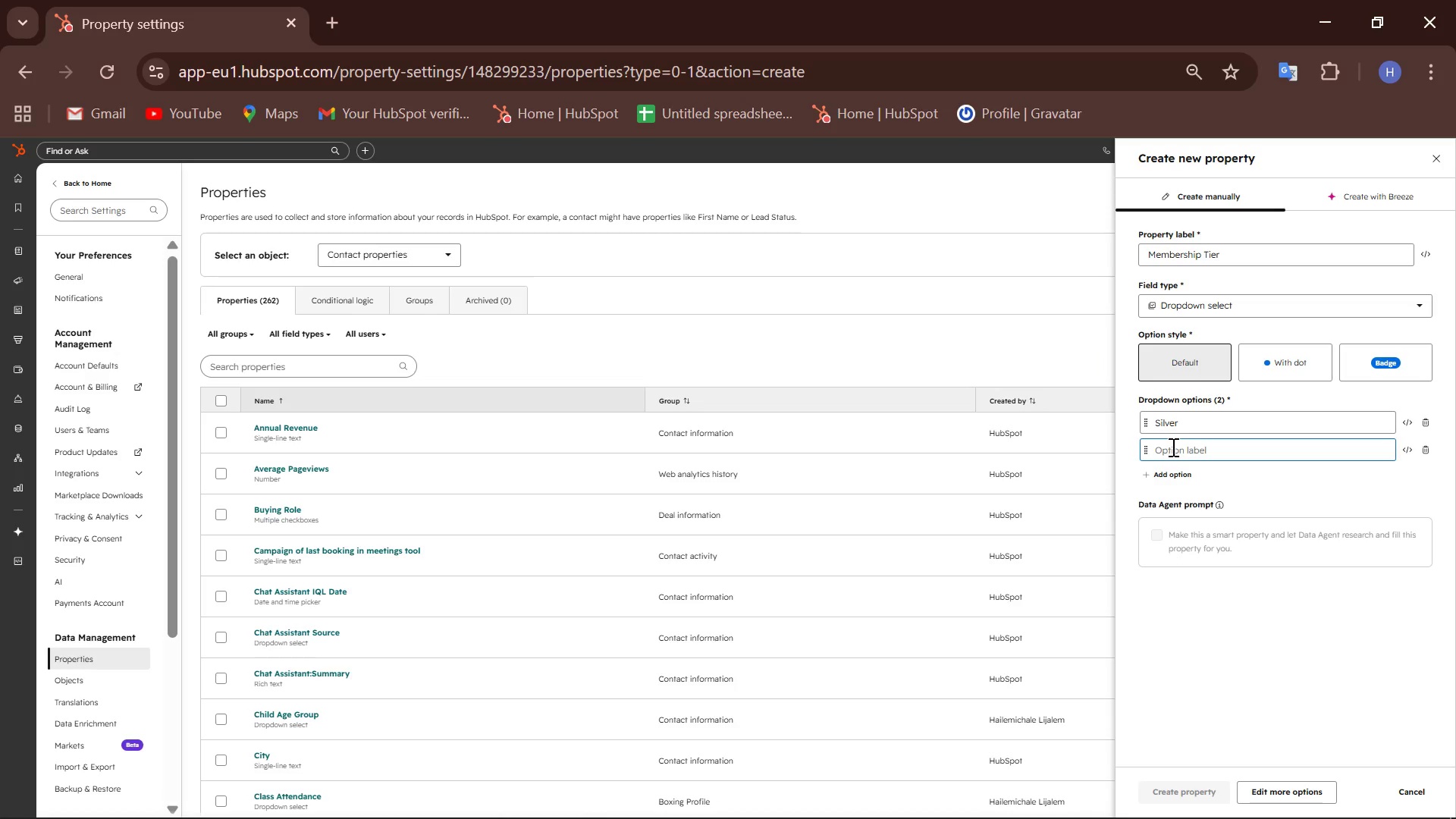 
hold_key(key=ShiftLeft, duration=0.58)
 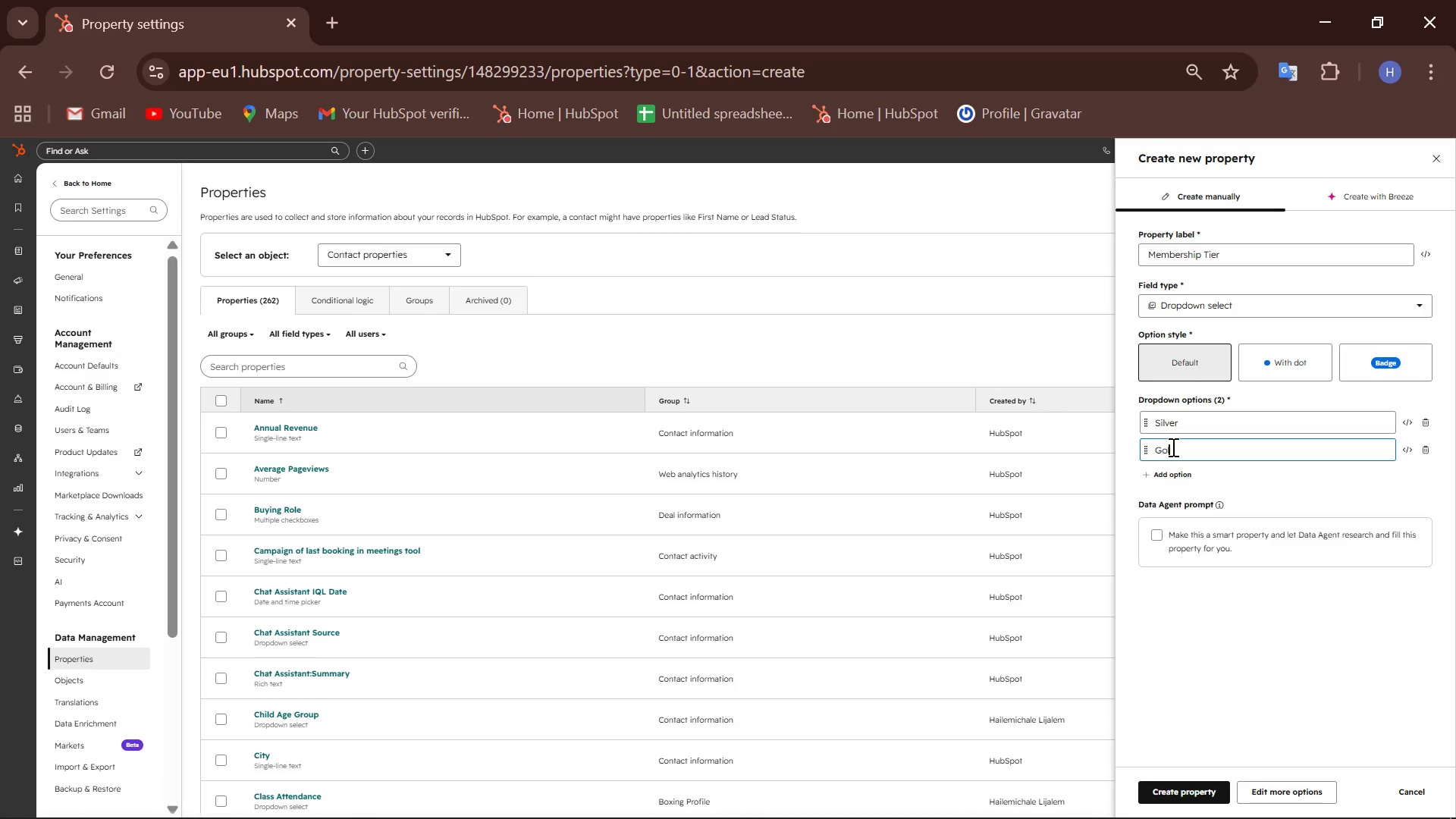 
type(gold)
 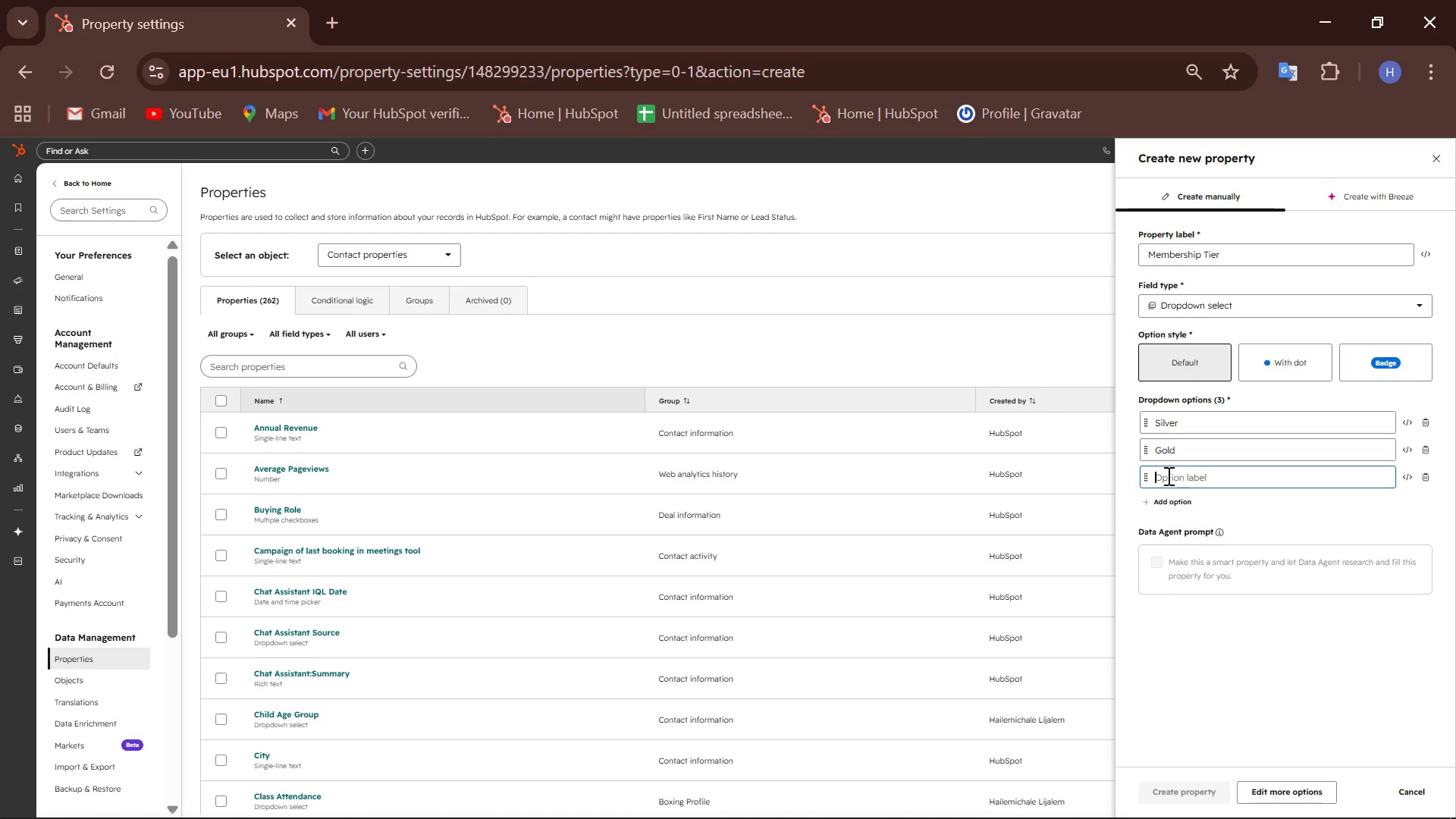 
wait(5.56)
 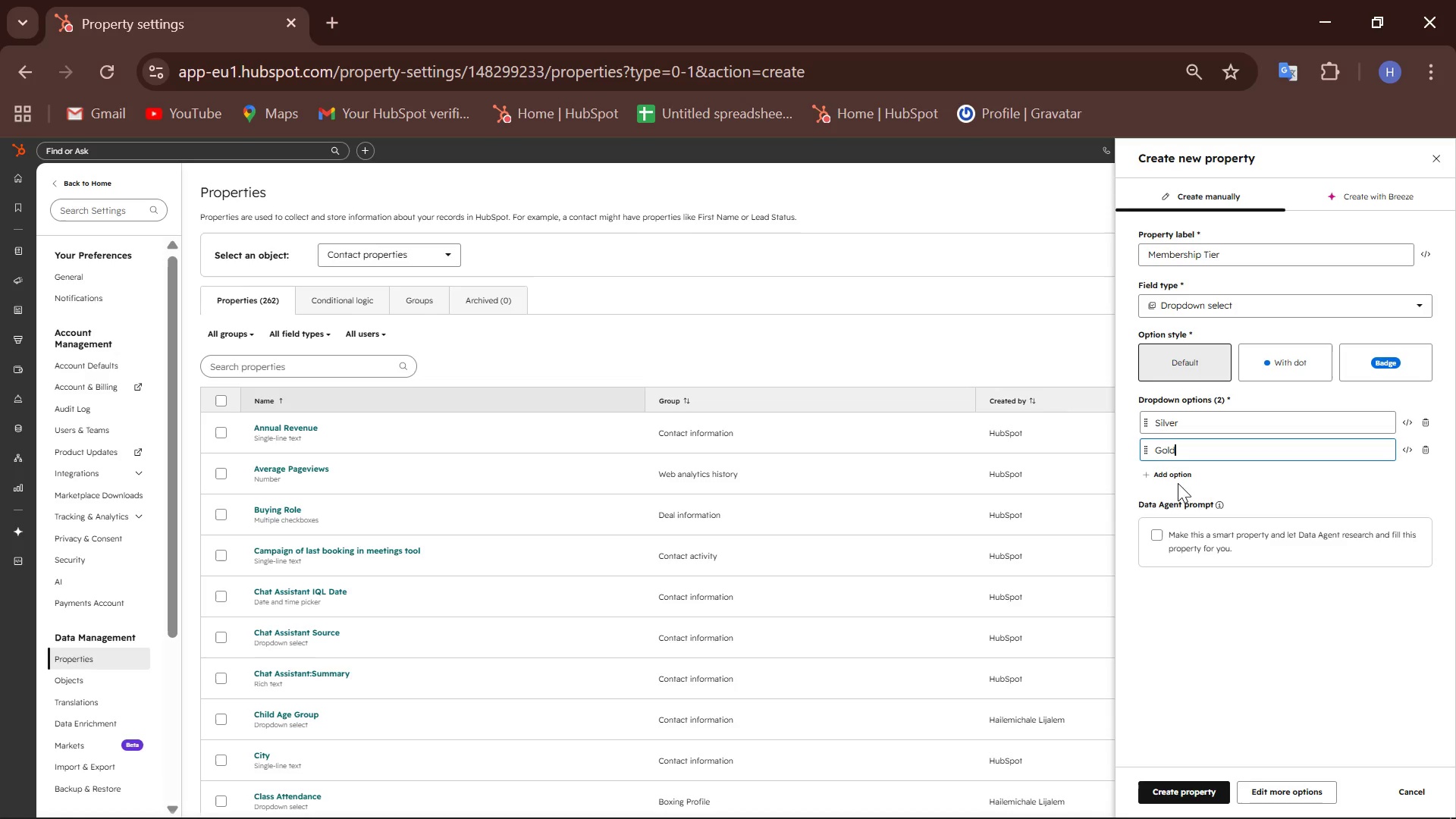 
type(Platinum)
 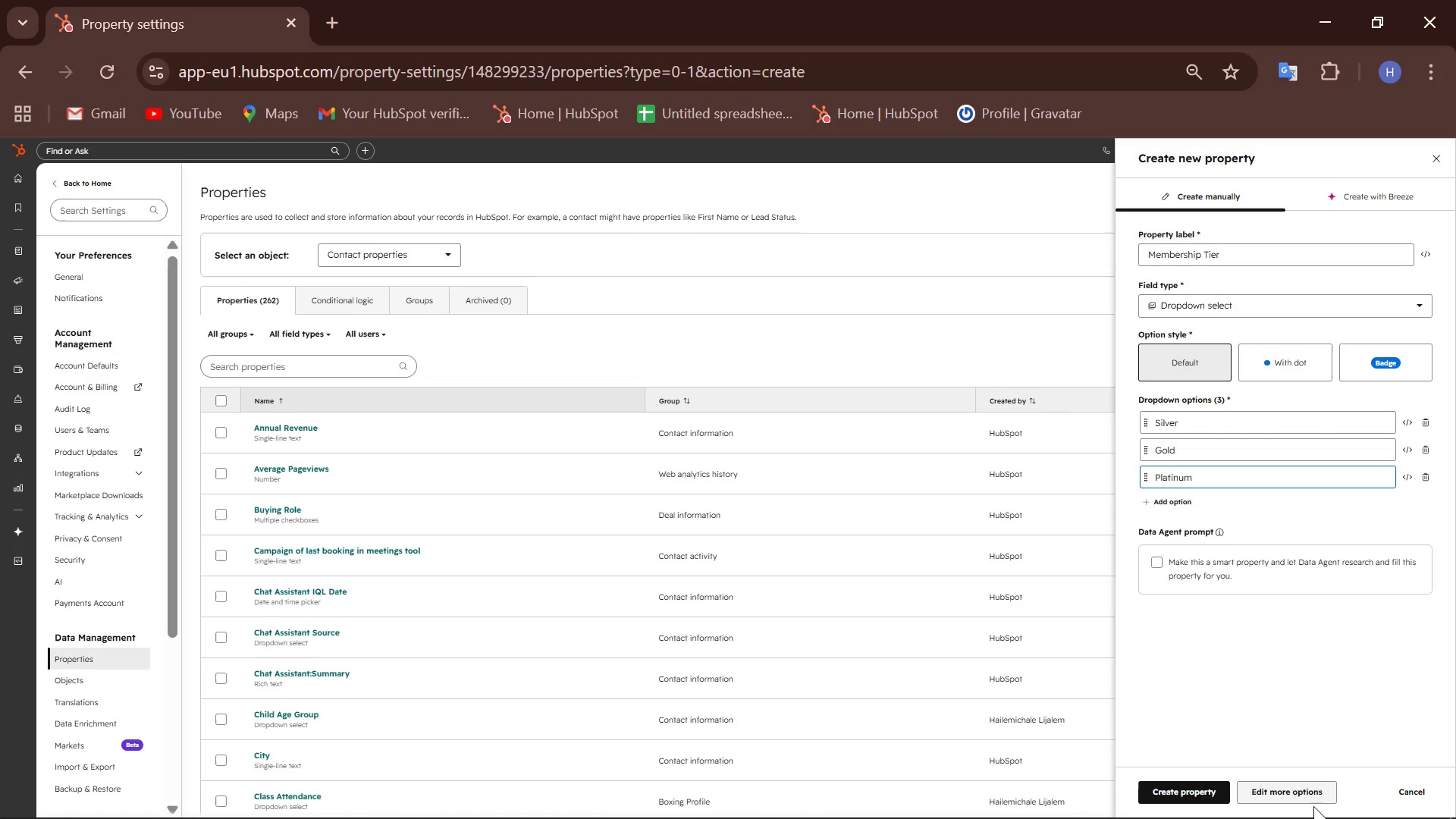 
left_click([1302, 796])
 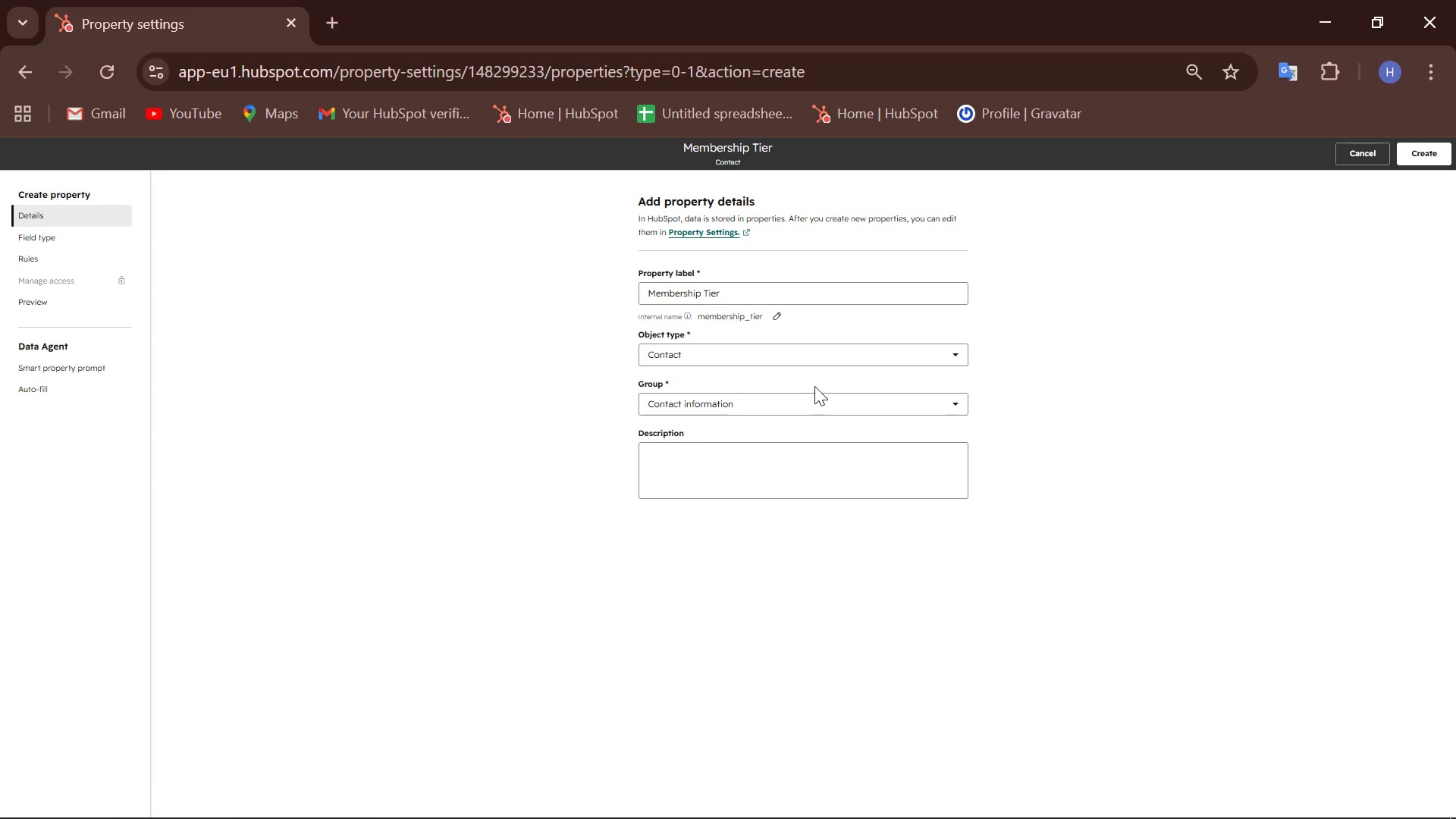 
left_click([833, 404])
 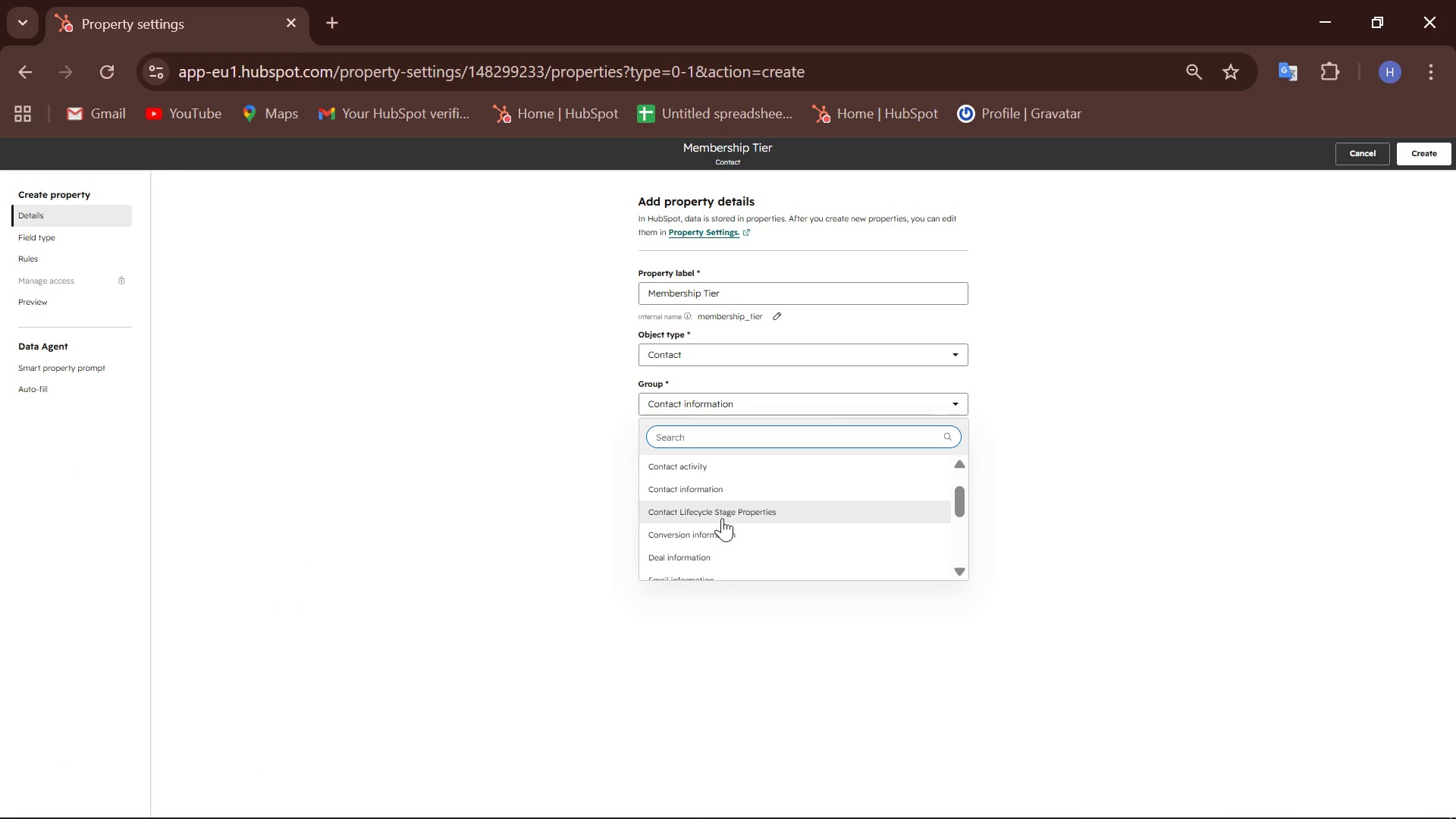 
scroll: coordinate [729, 522], scroll_direction: none, amount: 0.0
 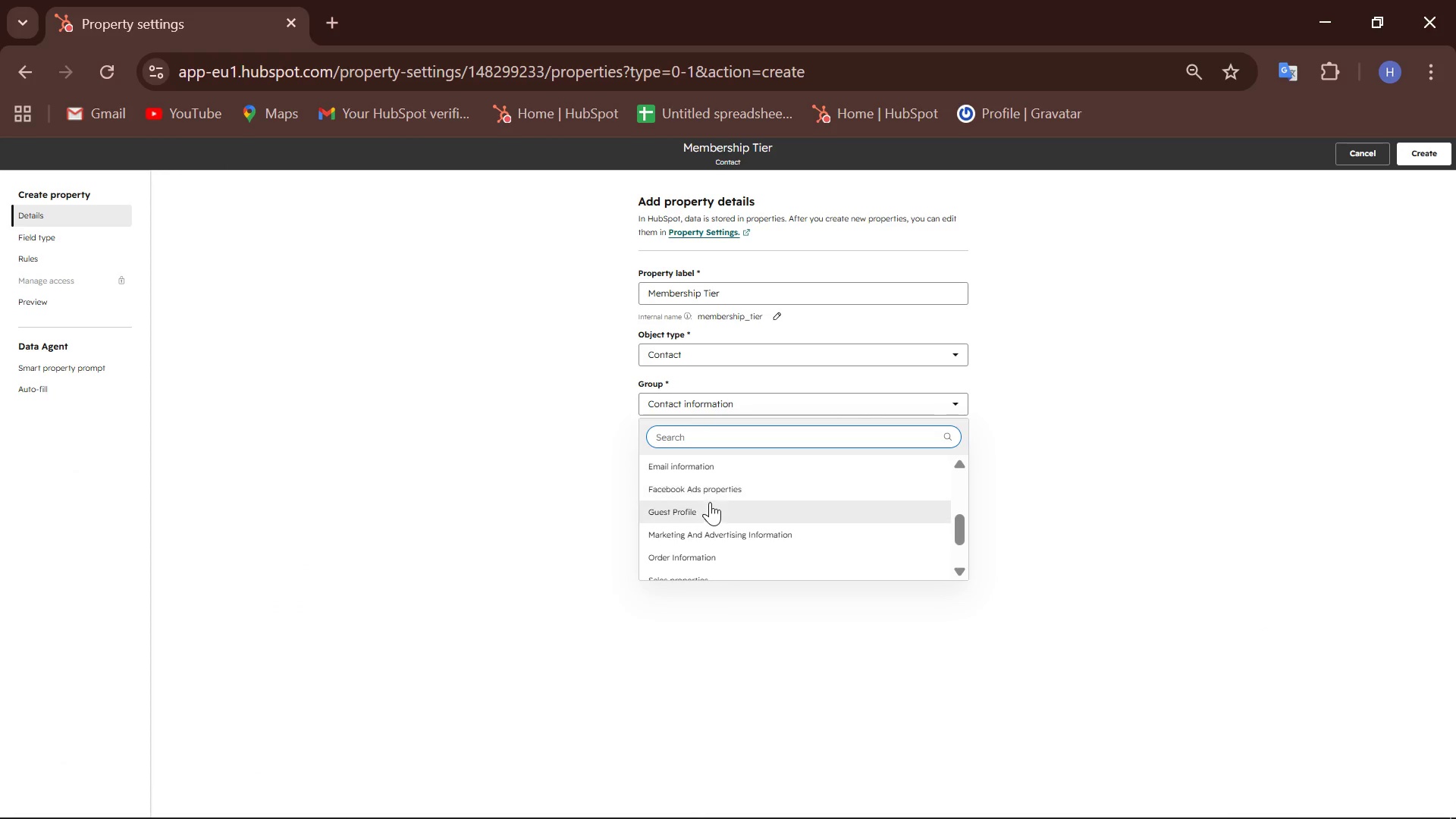 
left_click([710, 506])
 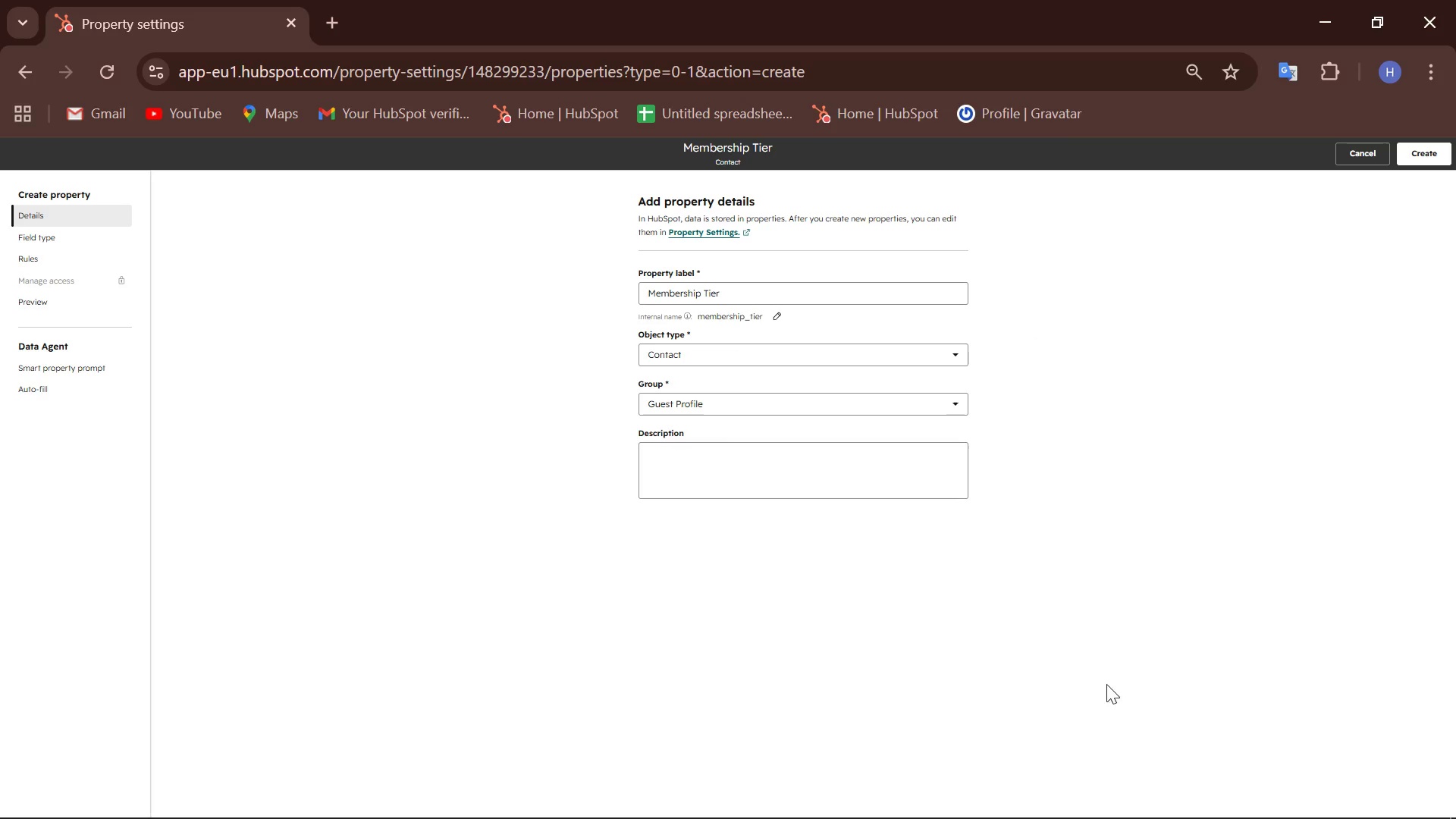 
right_click([1126, 783])
 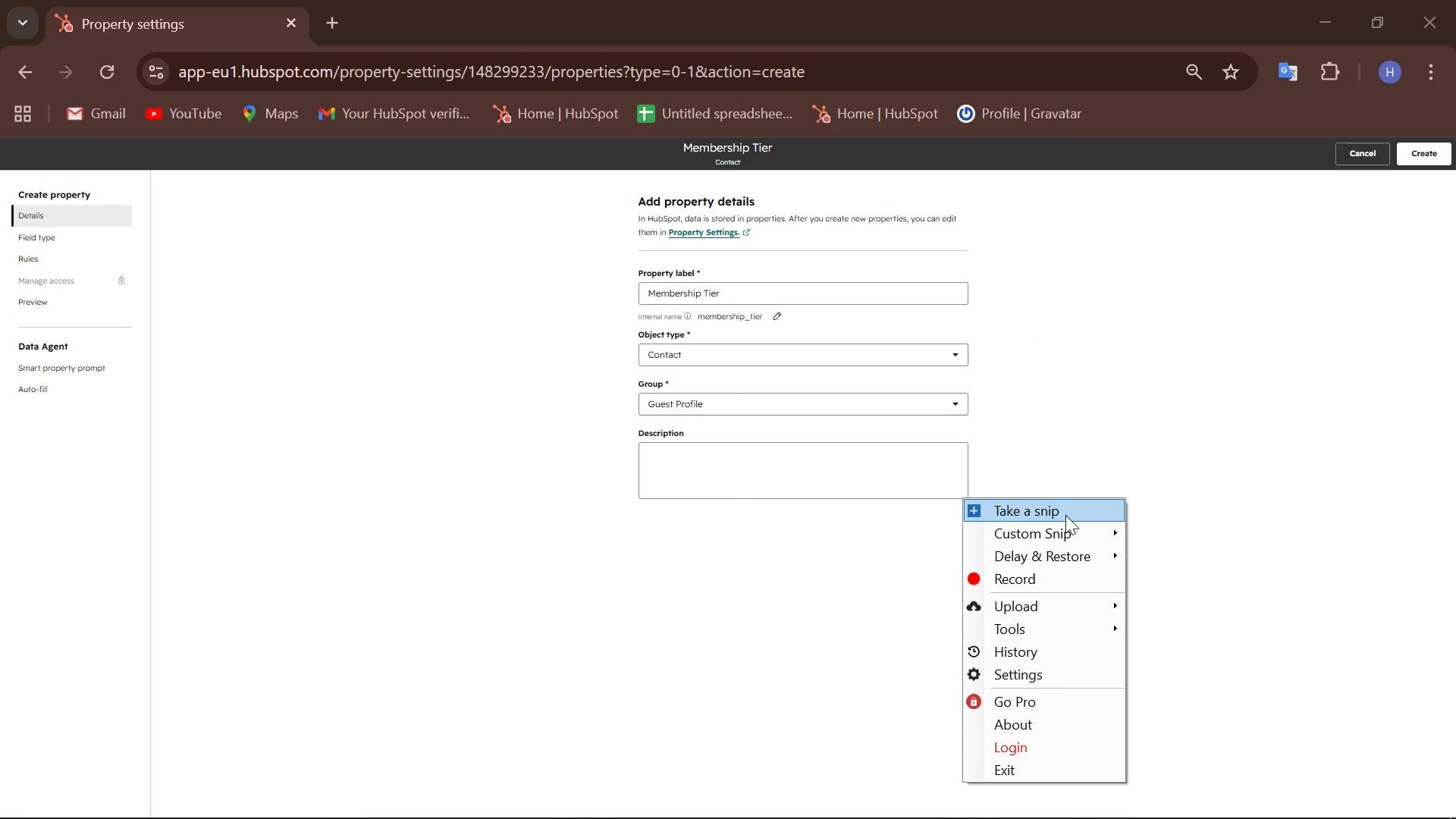 
left_click([1065, 515])
 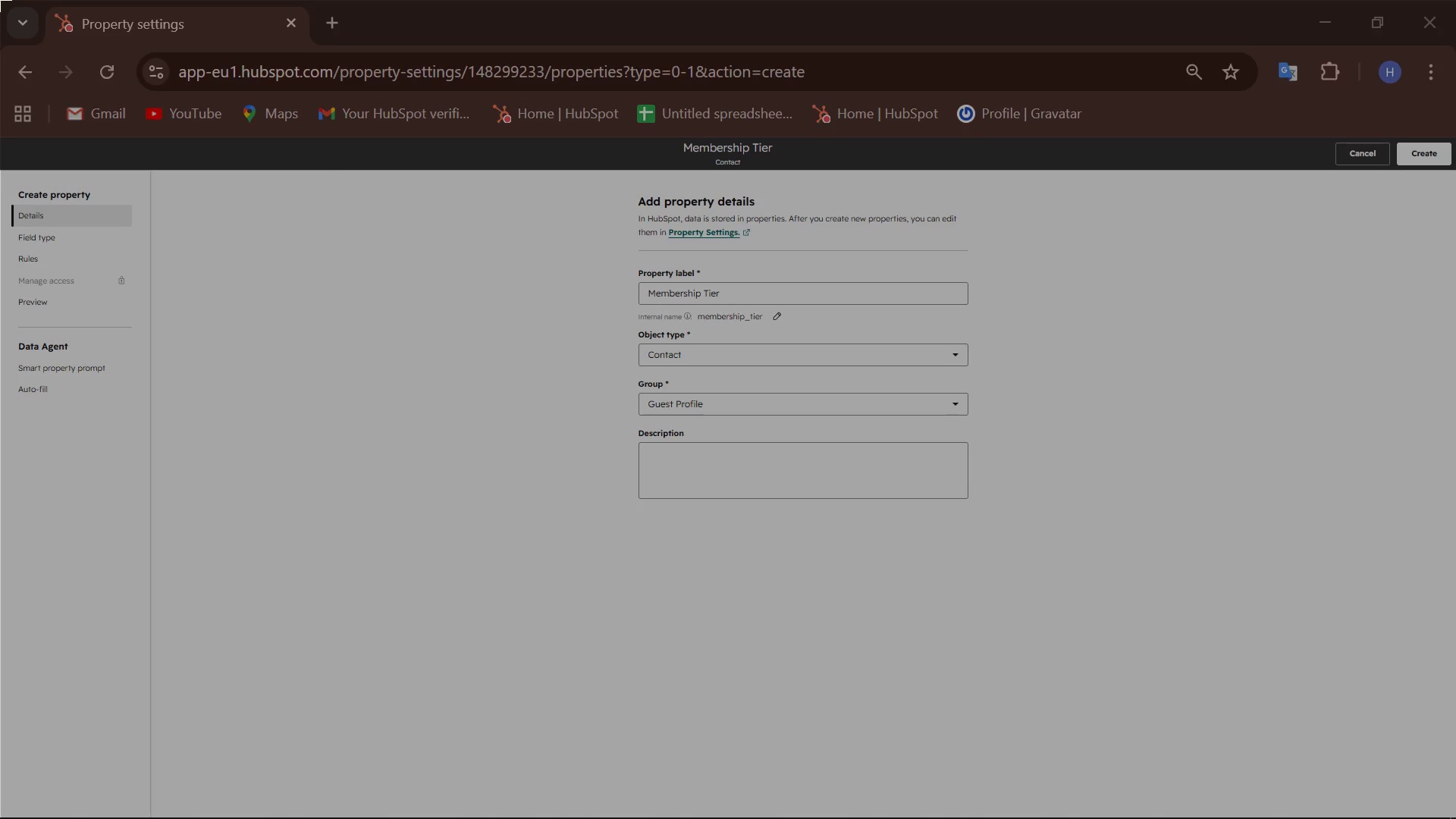 
left_click_drag(start_coordinate=[0, 0], to_coordinate=[1455, 818])
 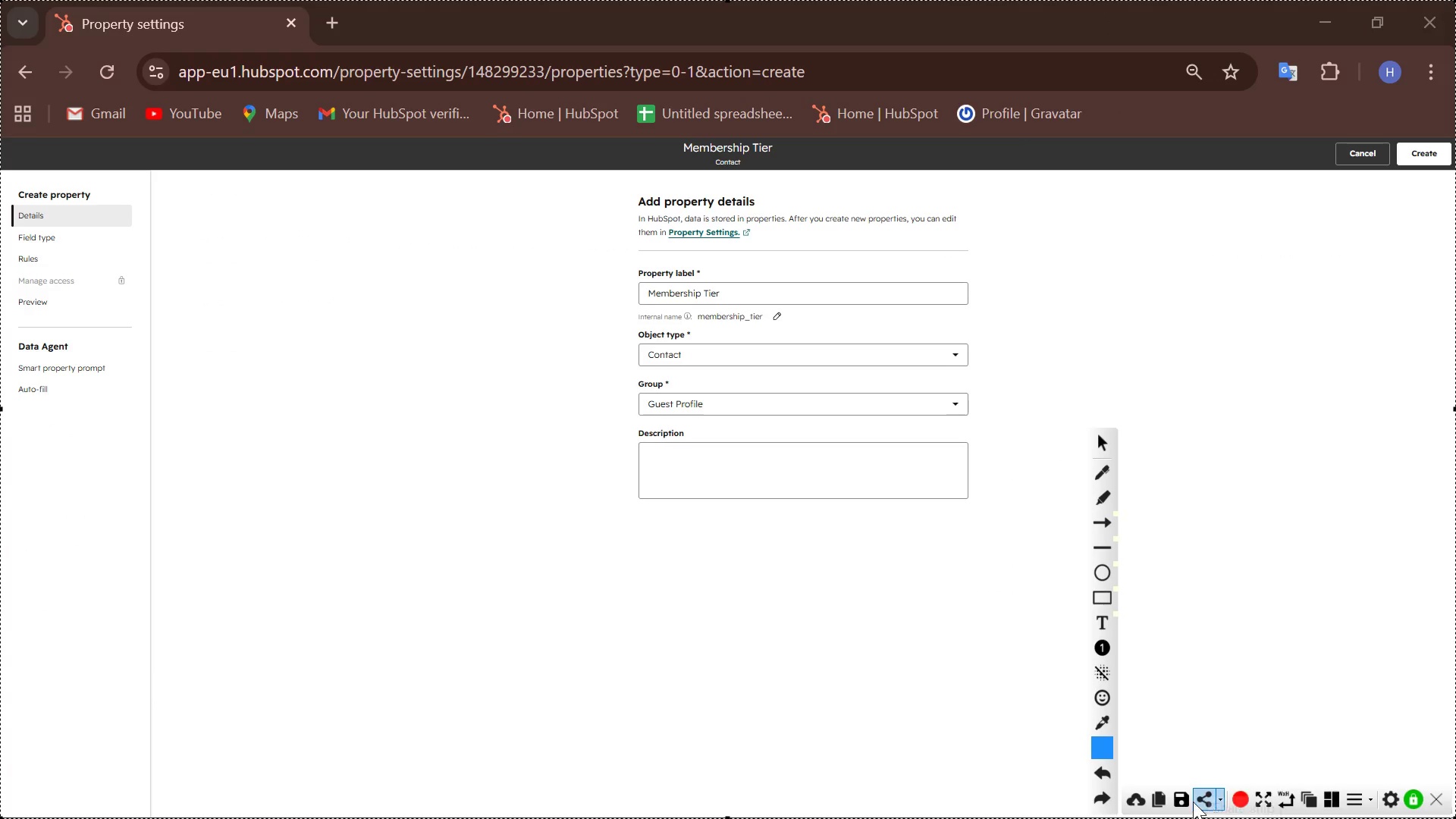 
left_click([1183, 794])
 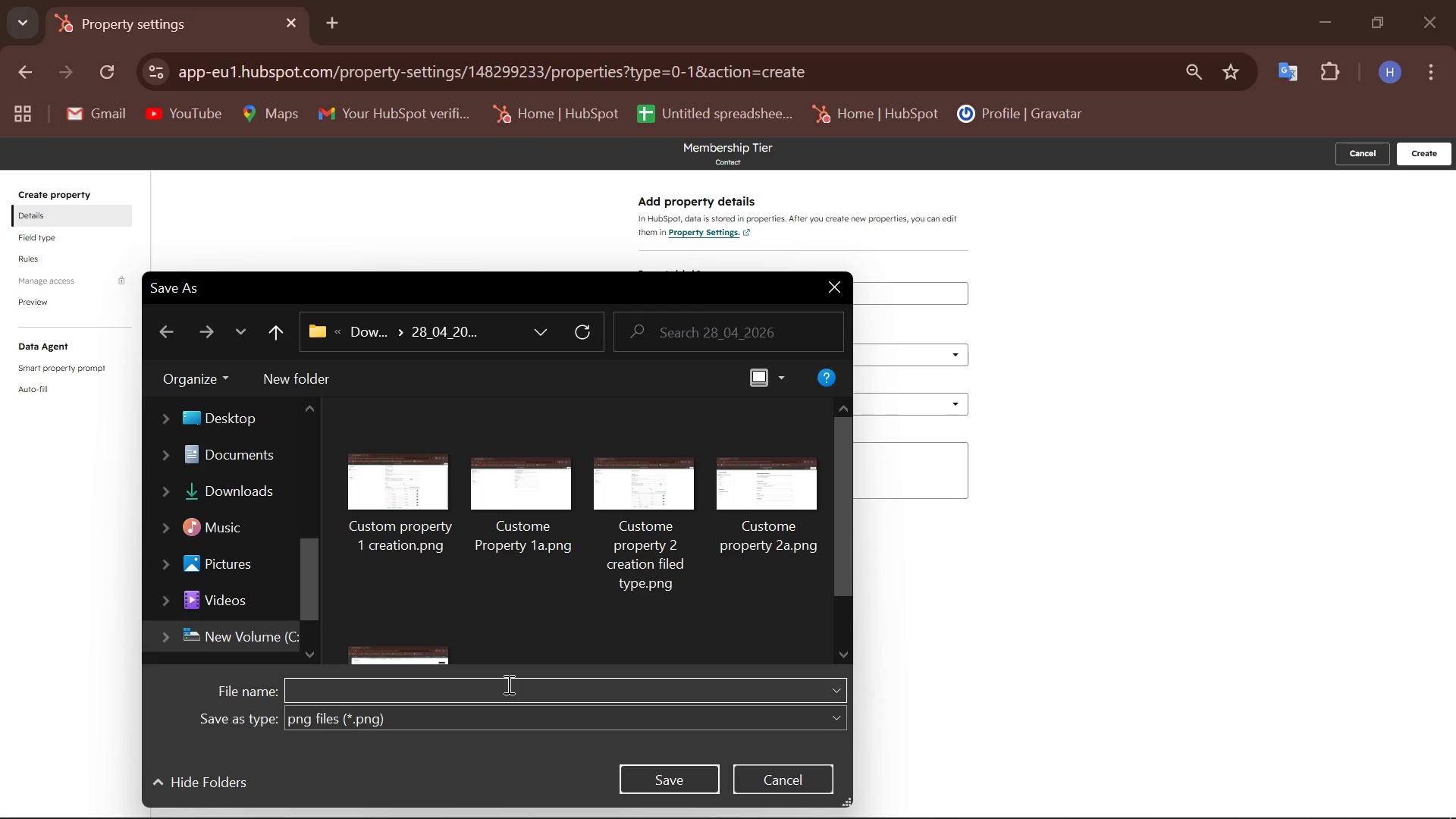 
type(Custome Property 3a creation)
 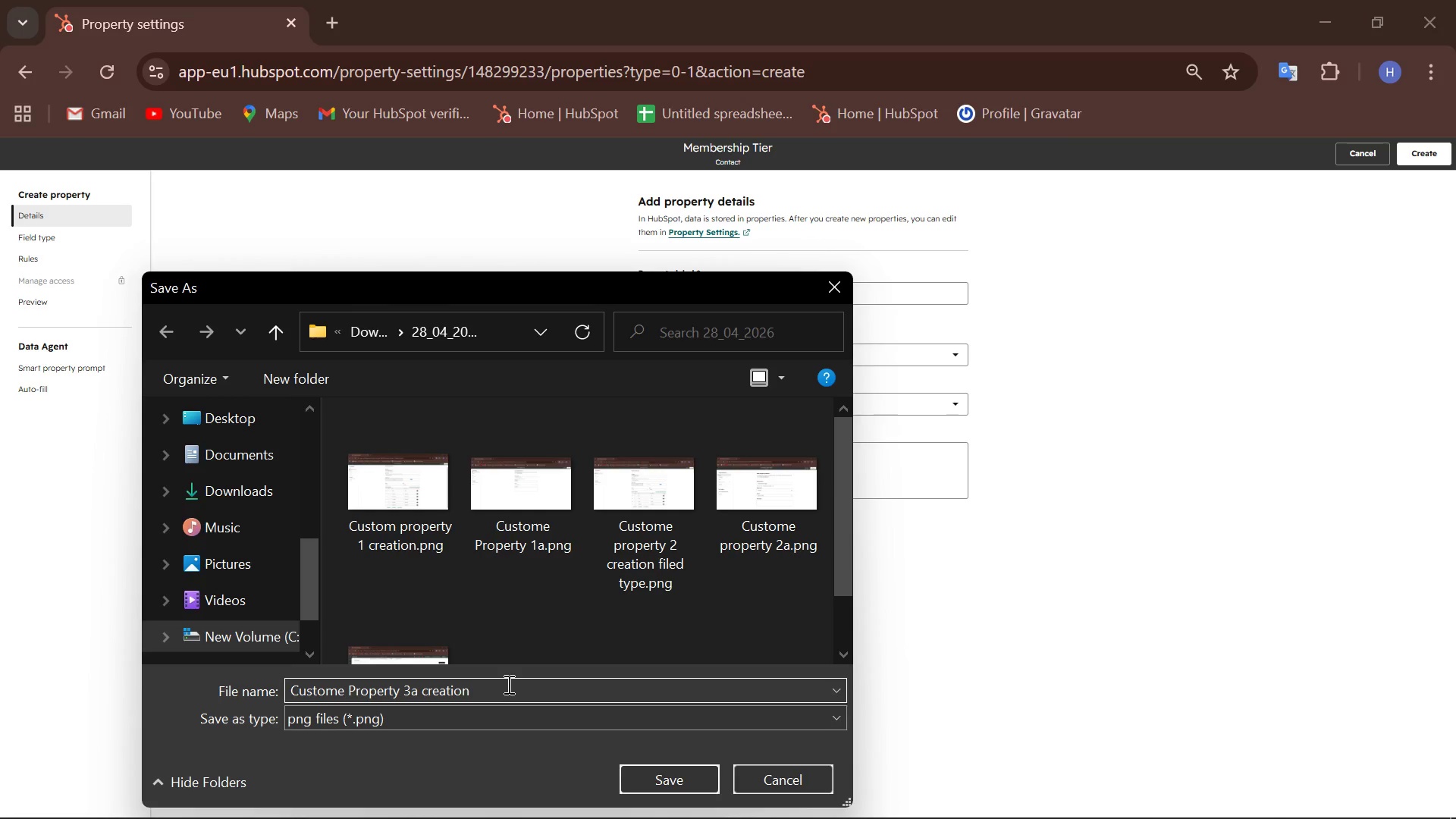 
key(Enter)
 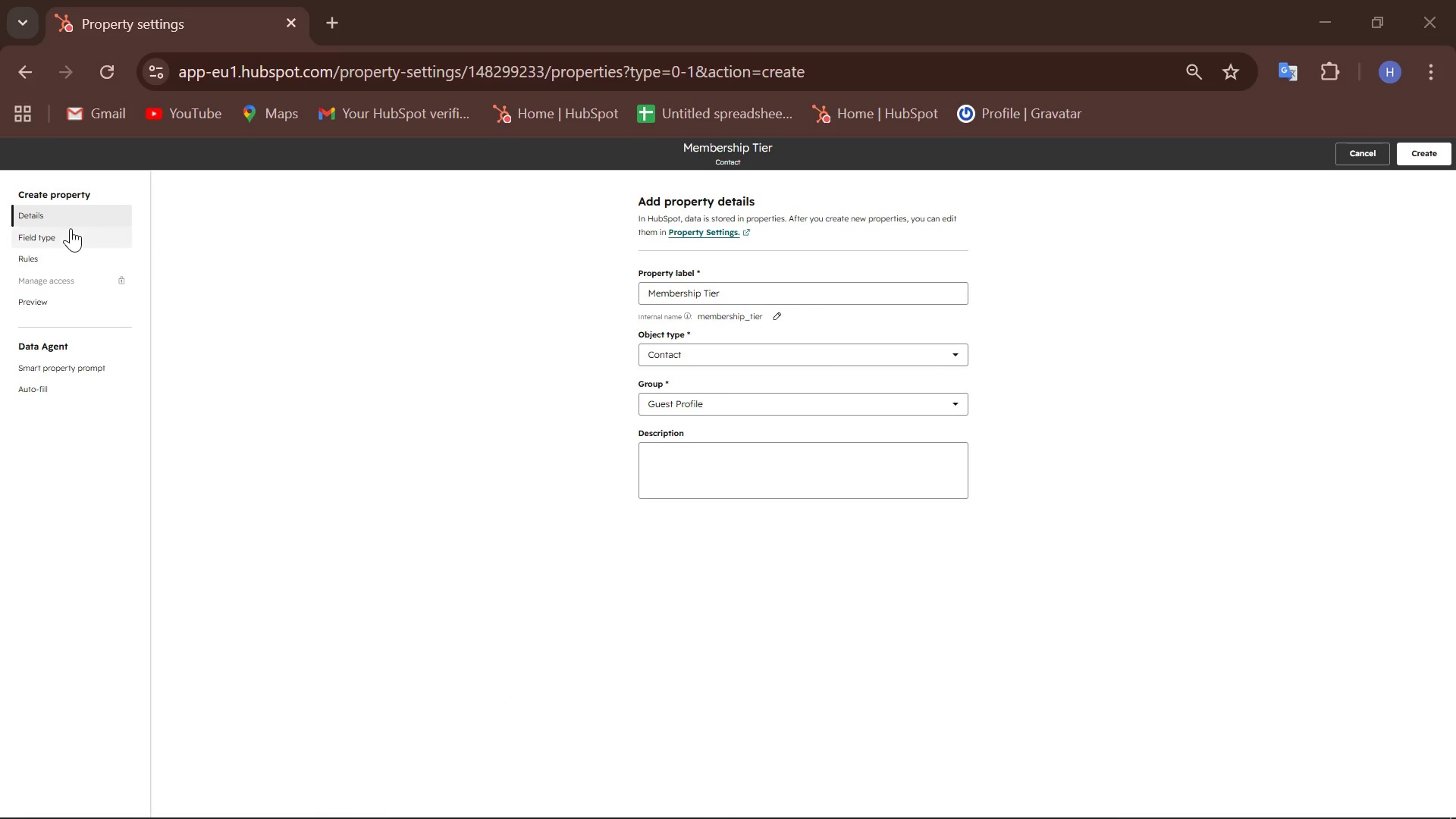 
left_click([68, 238])
 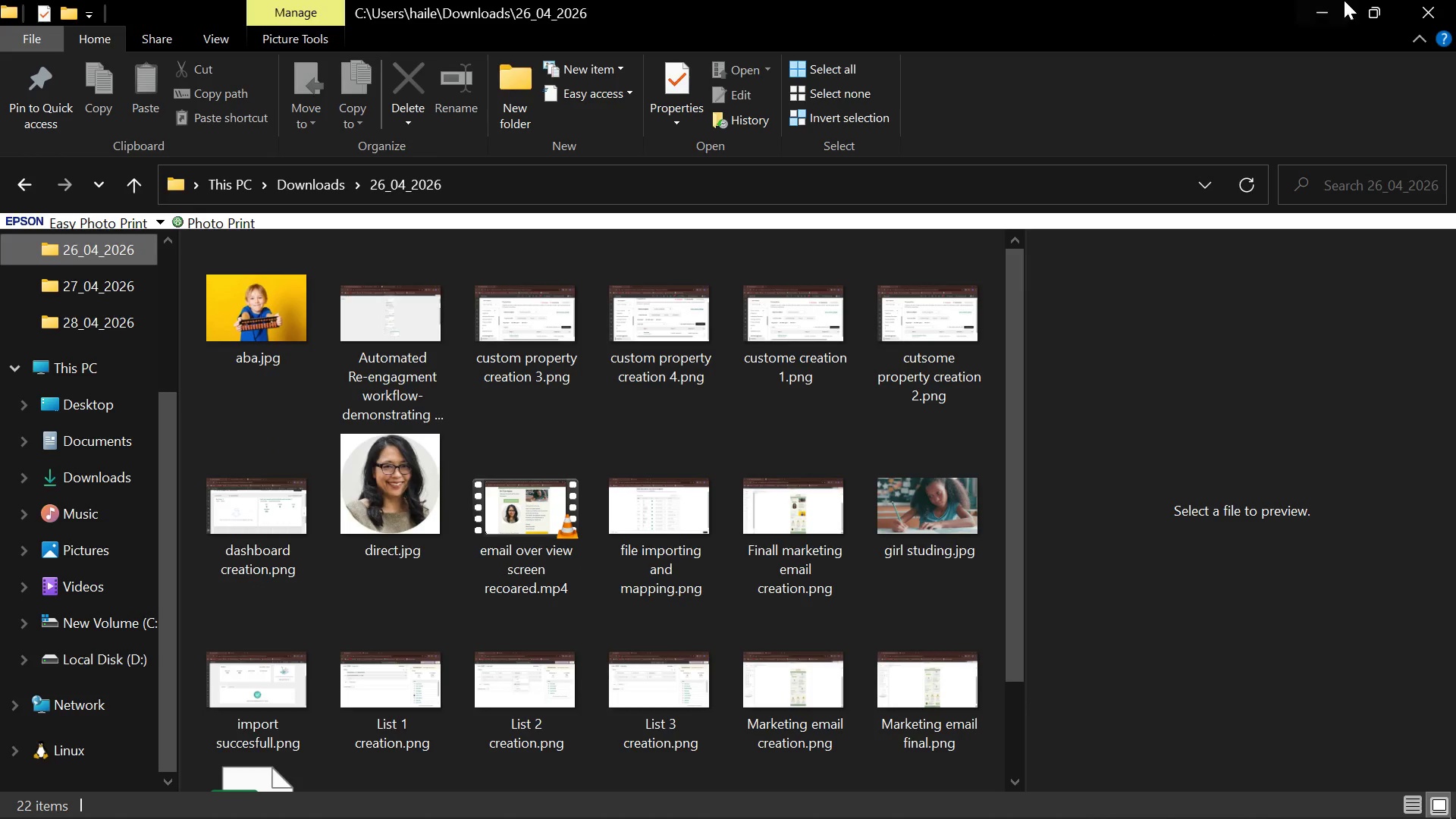 
left_click_drag(start_coordinate=[1455, 10], to_coordinate=[1450, 10])
 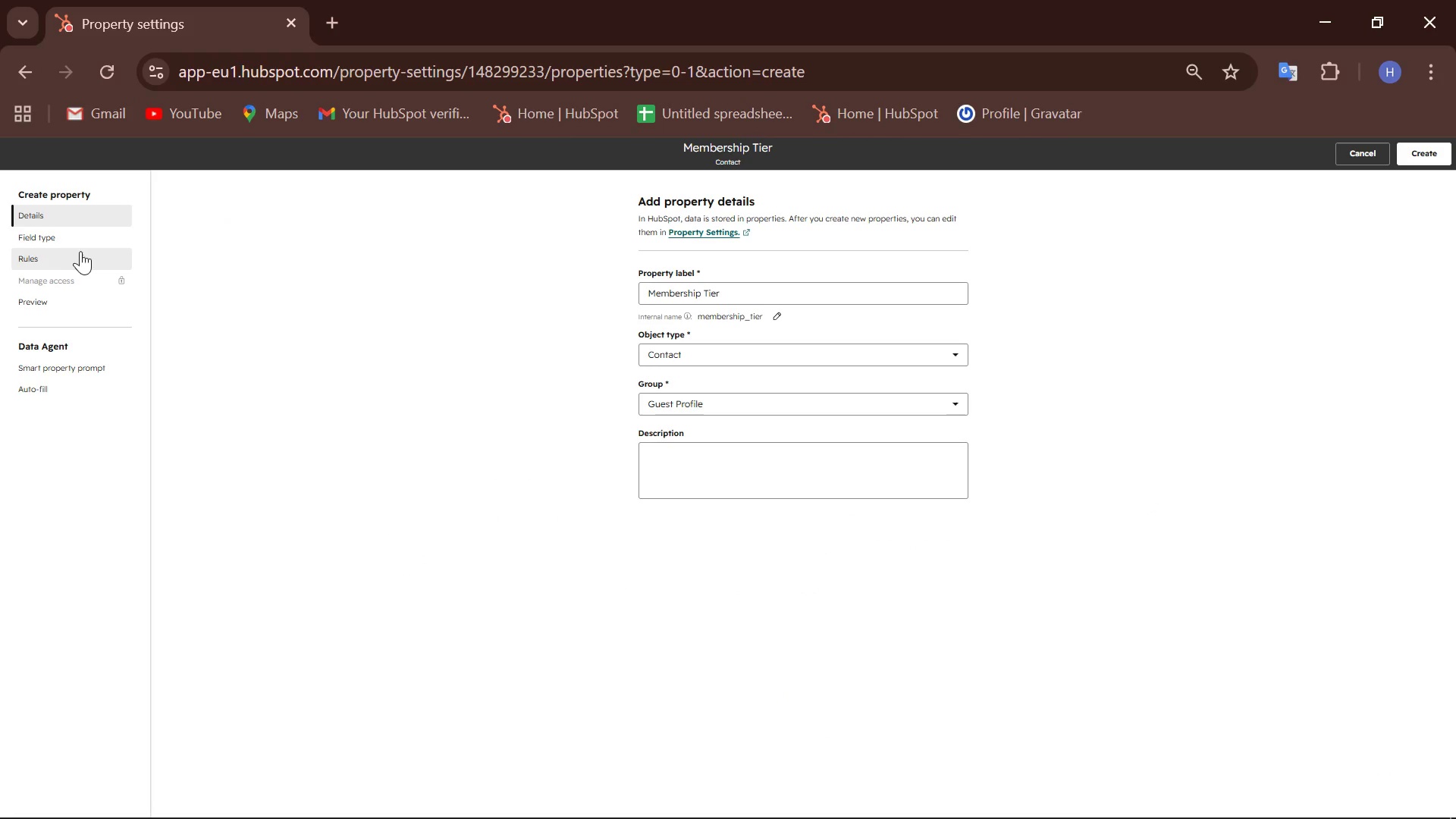 
left_click([49, 234])
 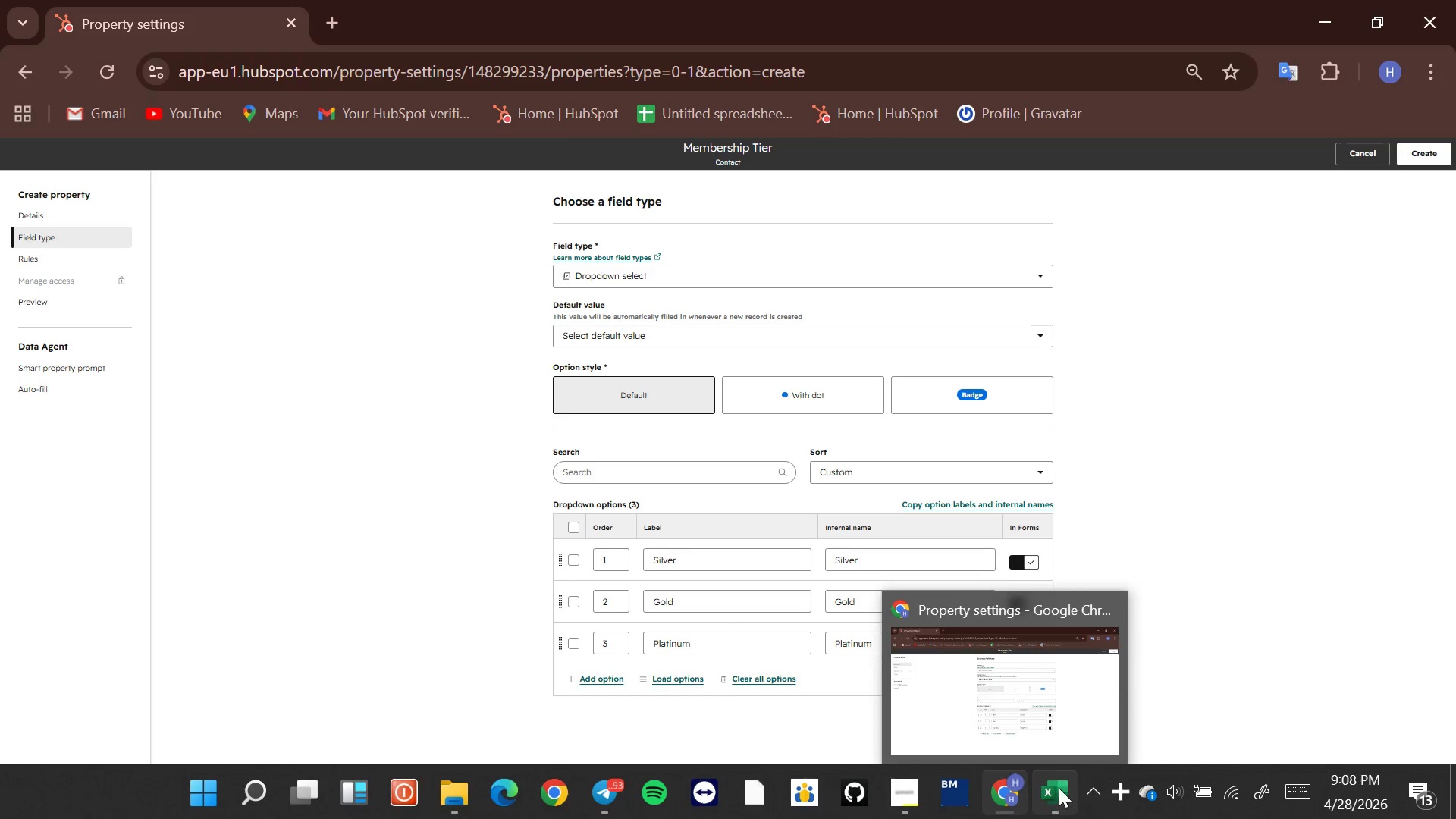 
left_click([1129, 792])
 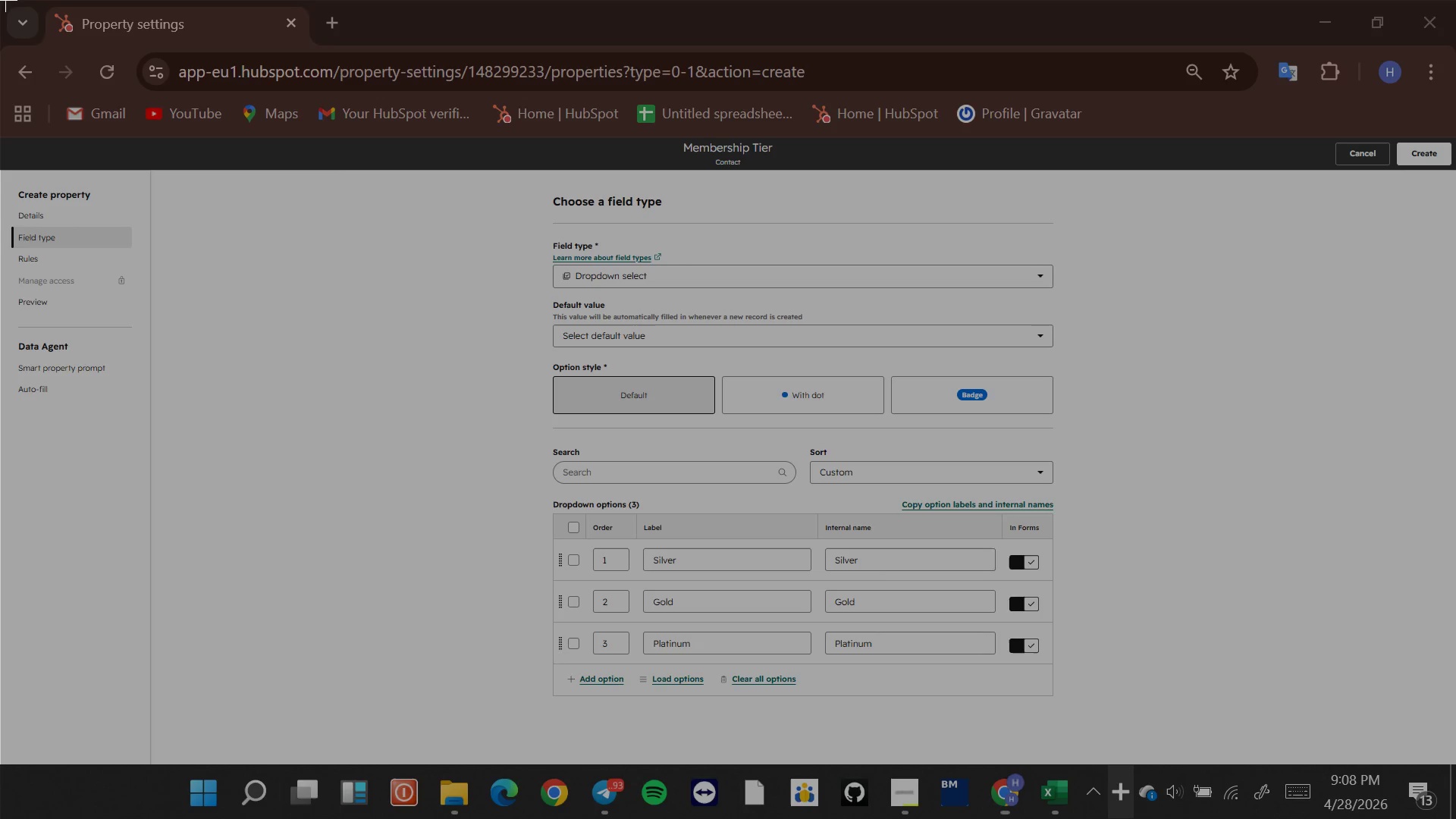 
left_click_drag(start_coordinate=[5, 0], to_coordinate=[1455, 758])
 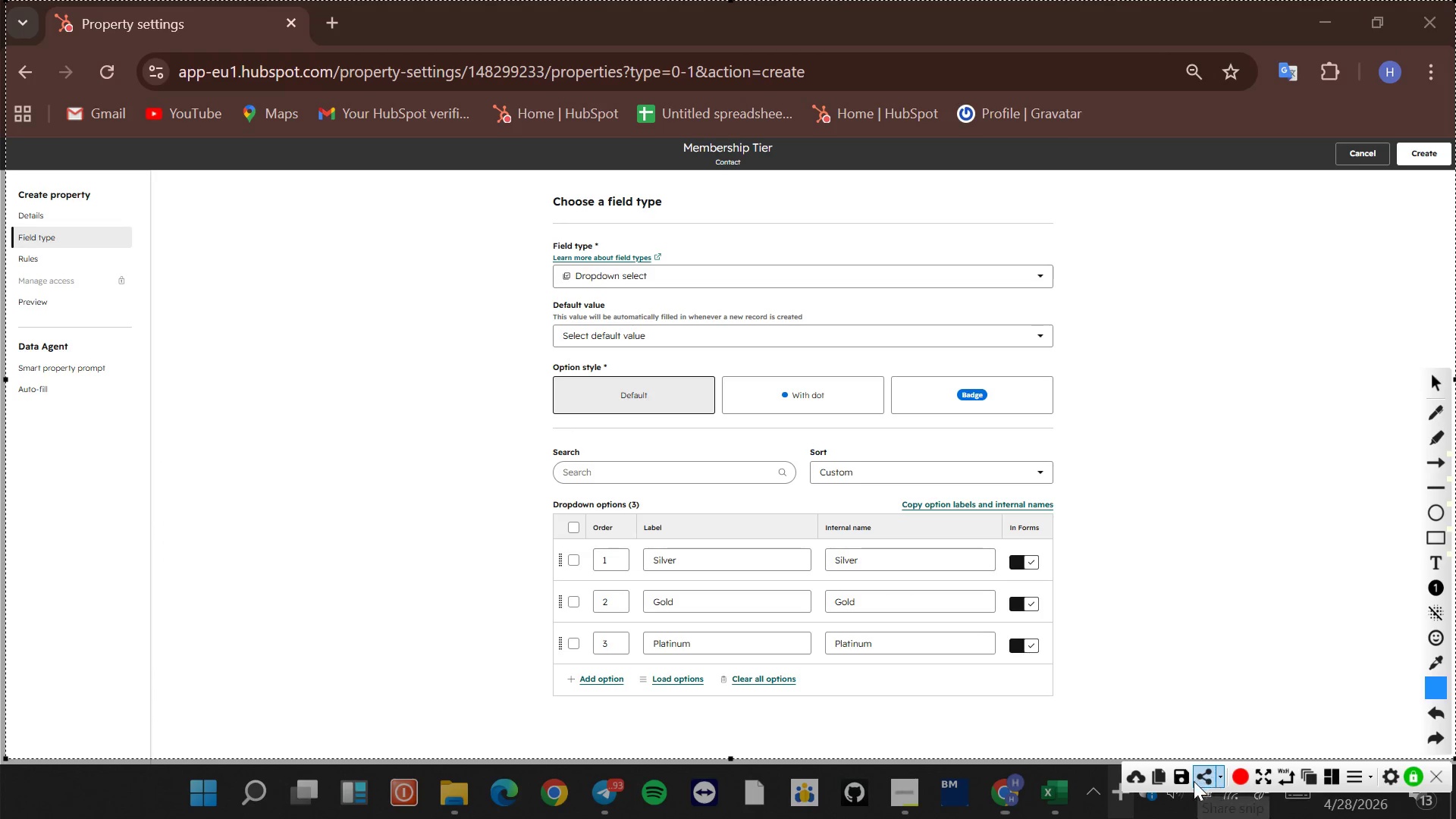 
left_click([1185, 779])
 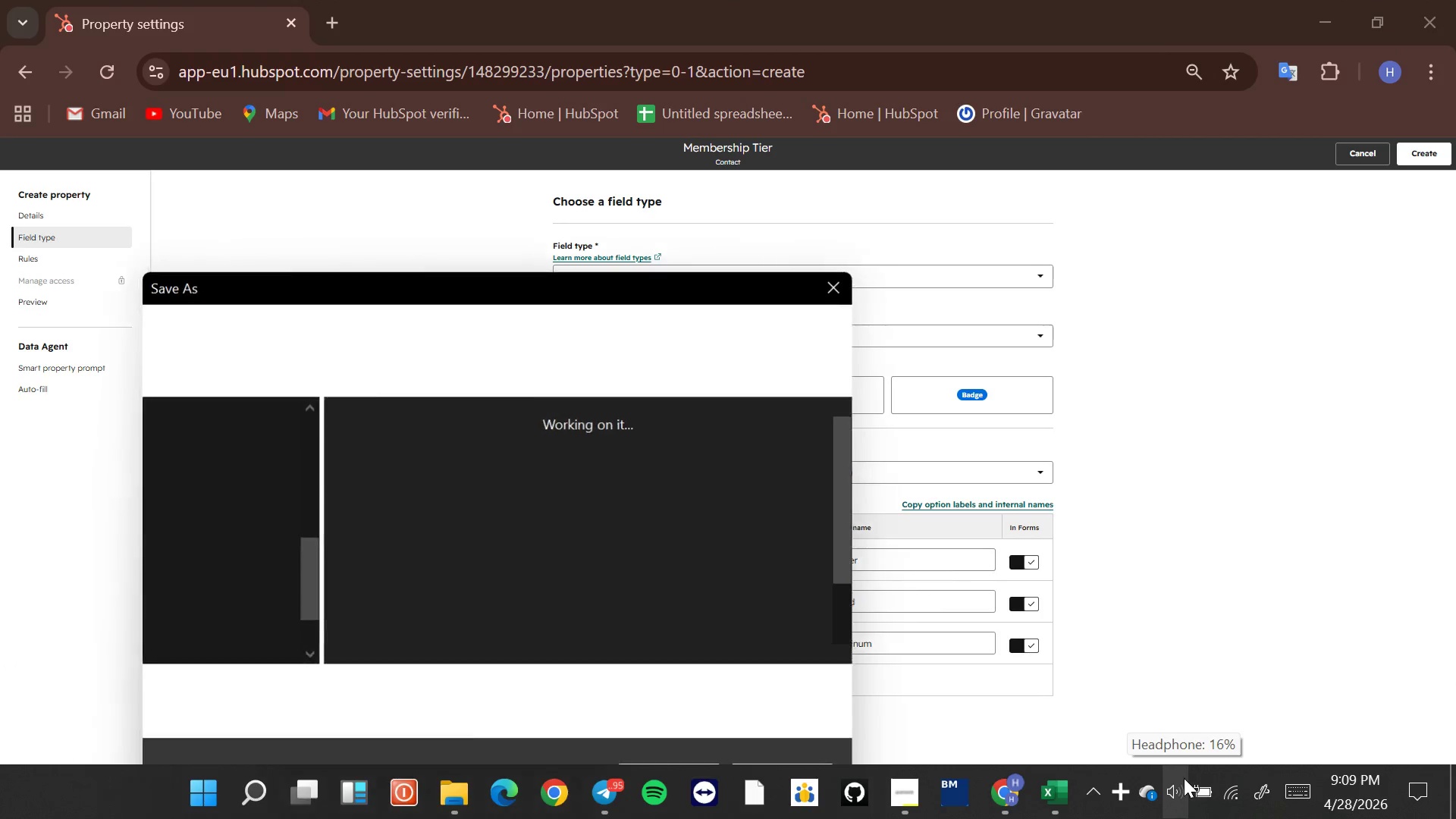 
type(Custome property 3 fild type creation)
 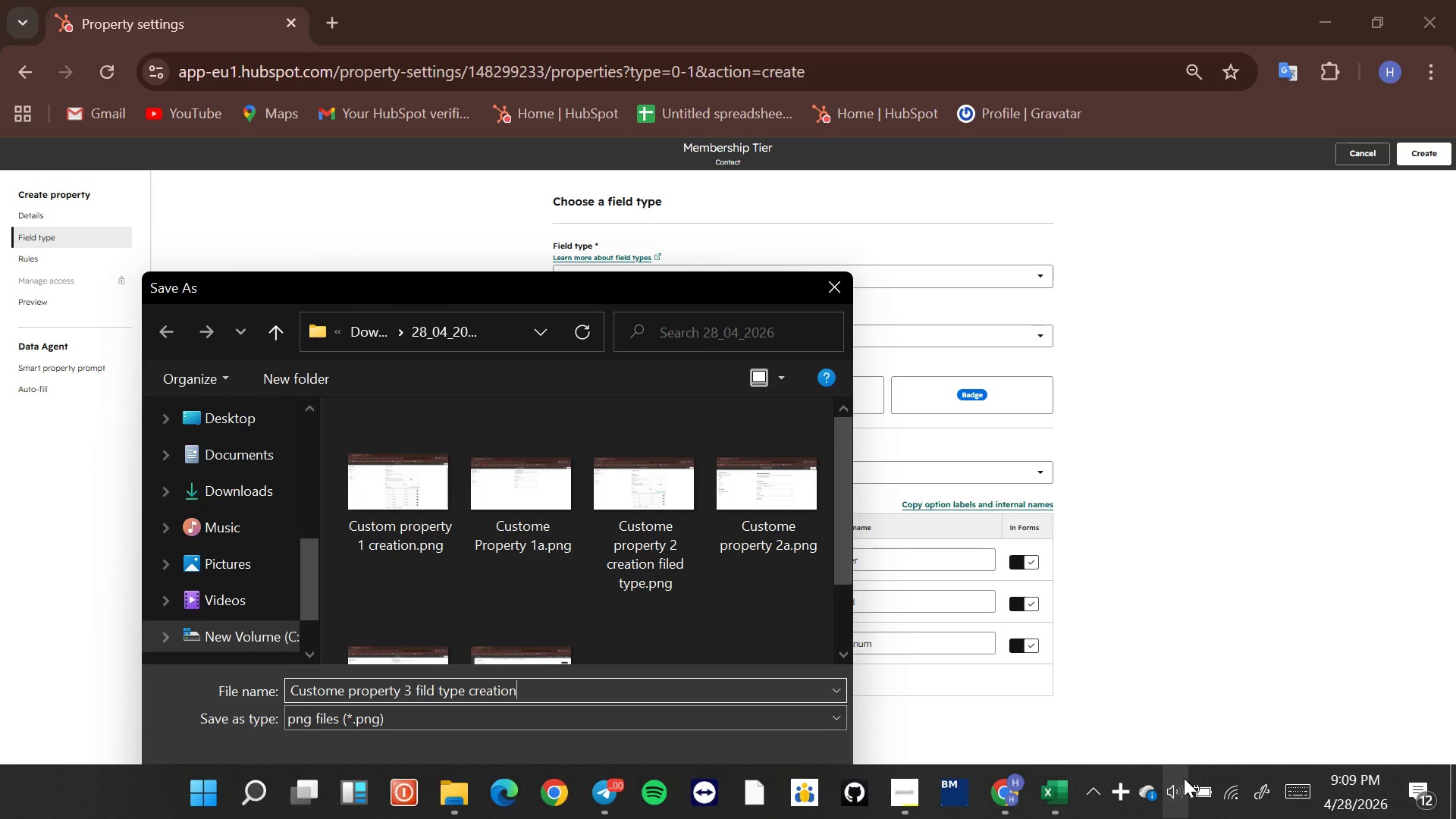 
key(Enter)
 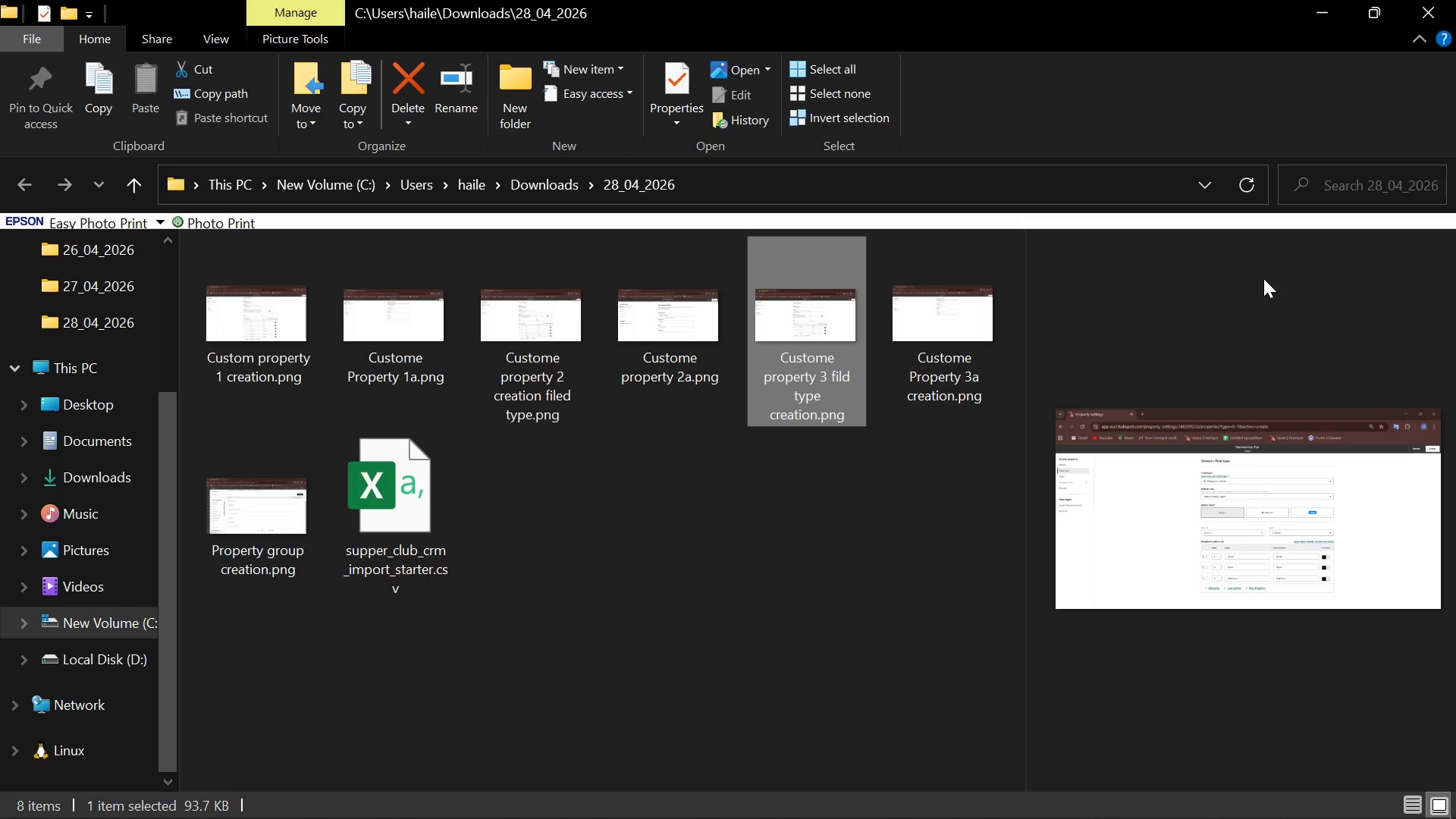 
wait(17.12)
 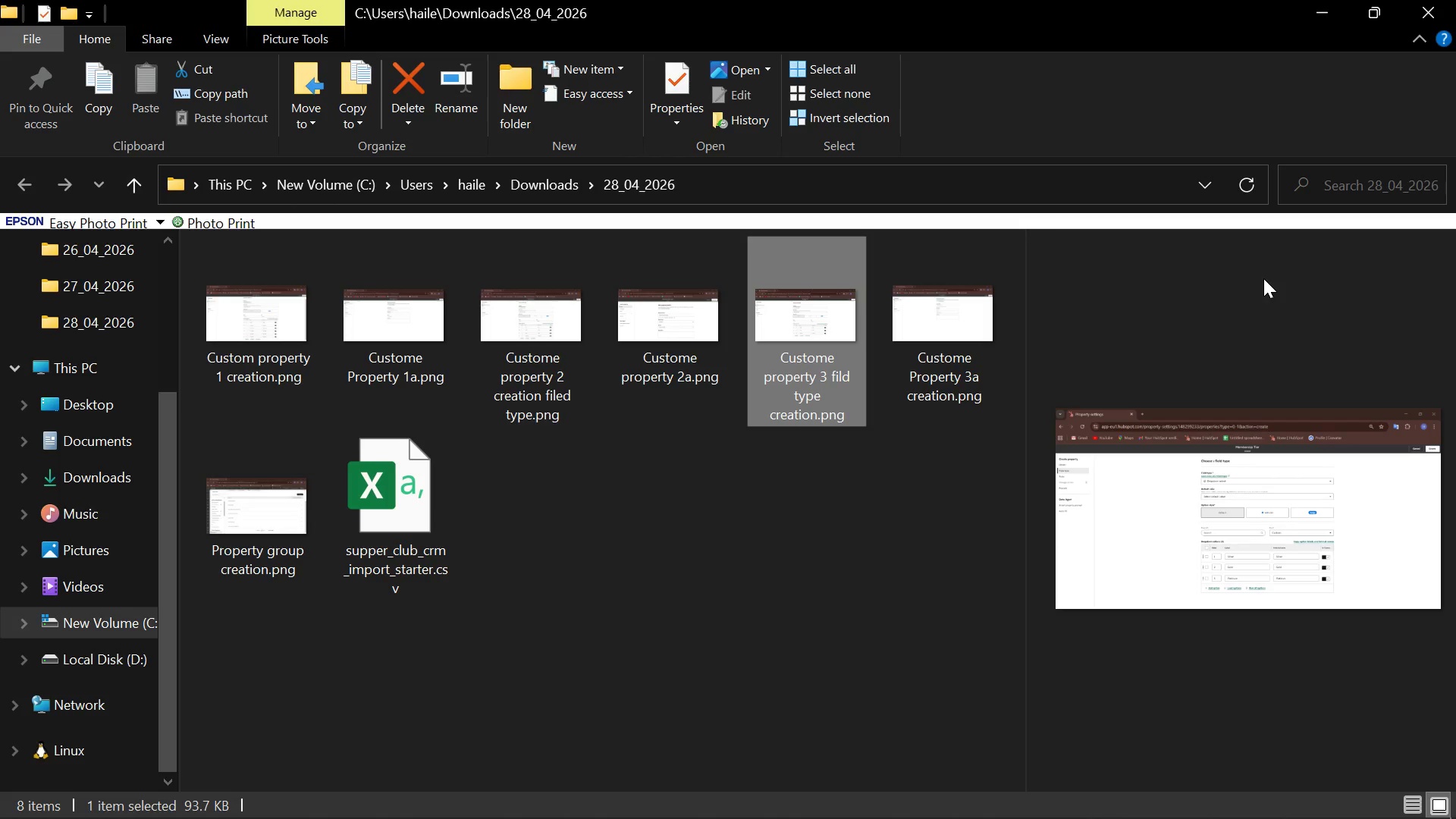 
key(Control+ControlLeft)
 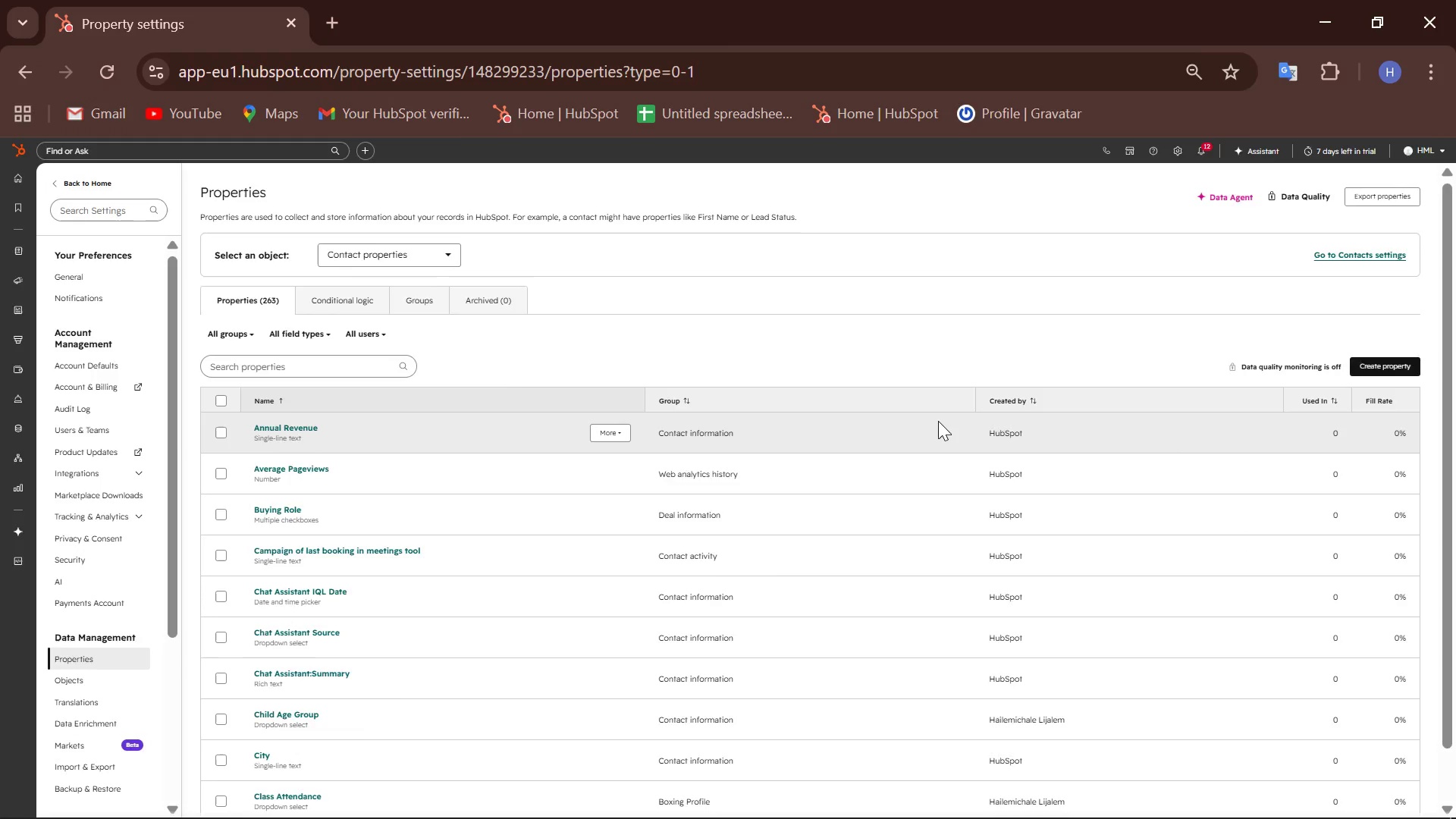 
scroll: coordinate [938, 421], scroll_direction: up, amount: 4.0
 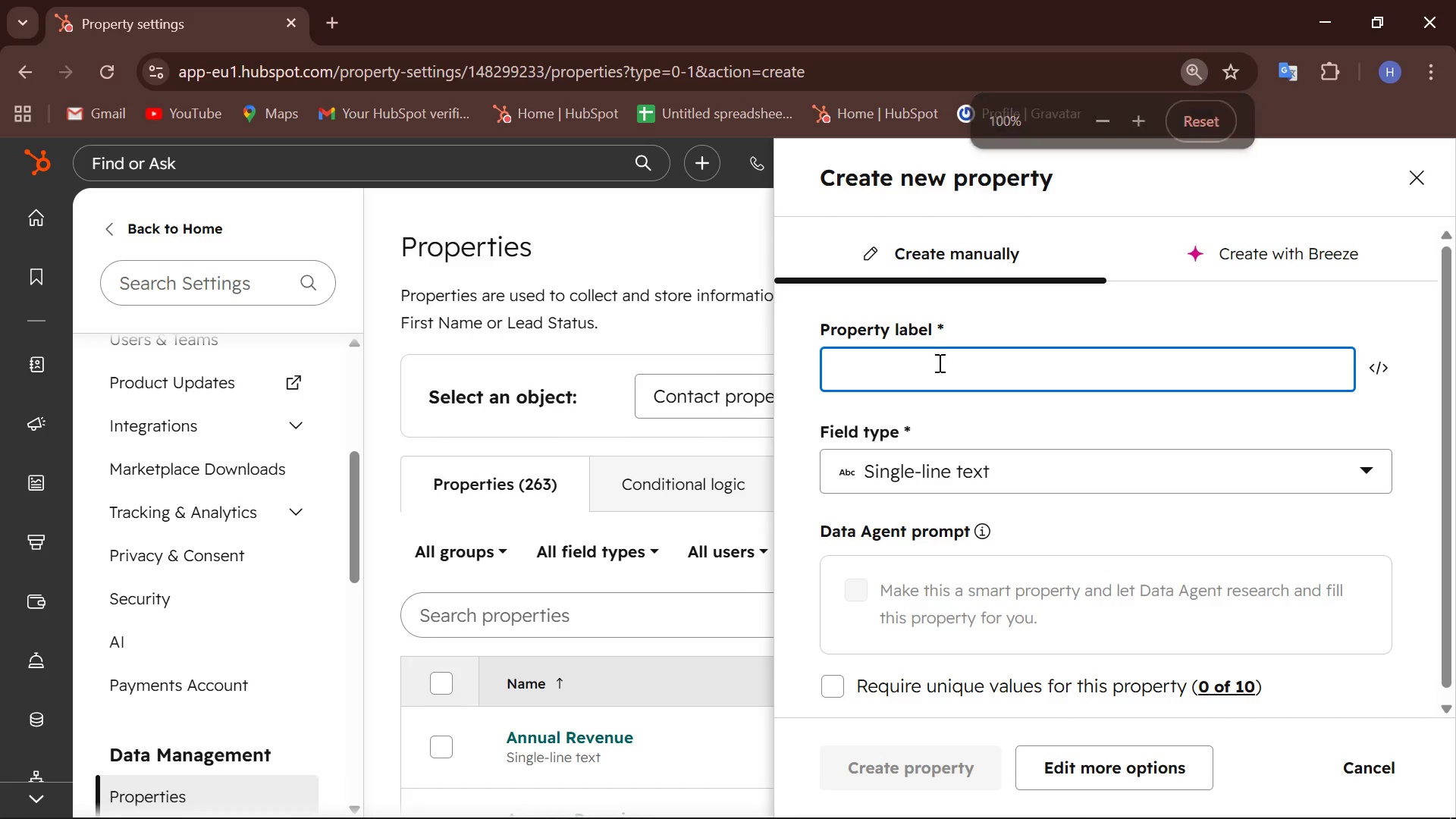 
type(List)
 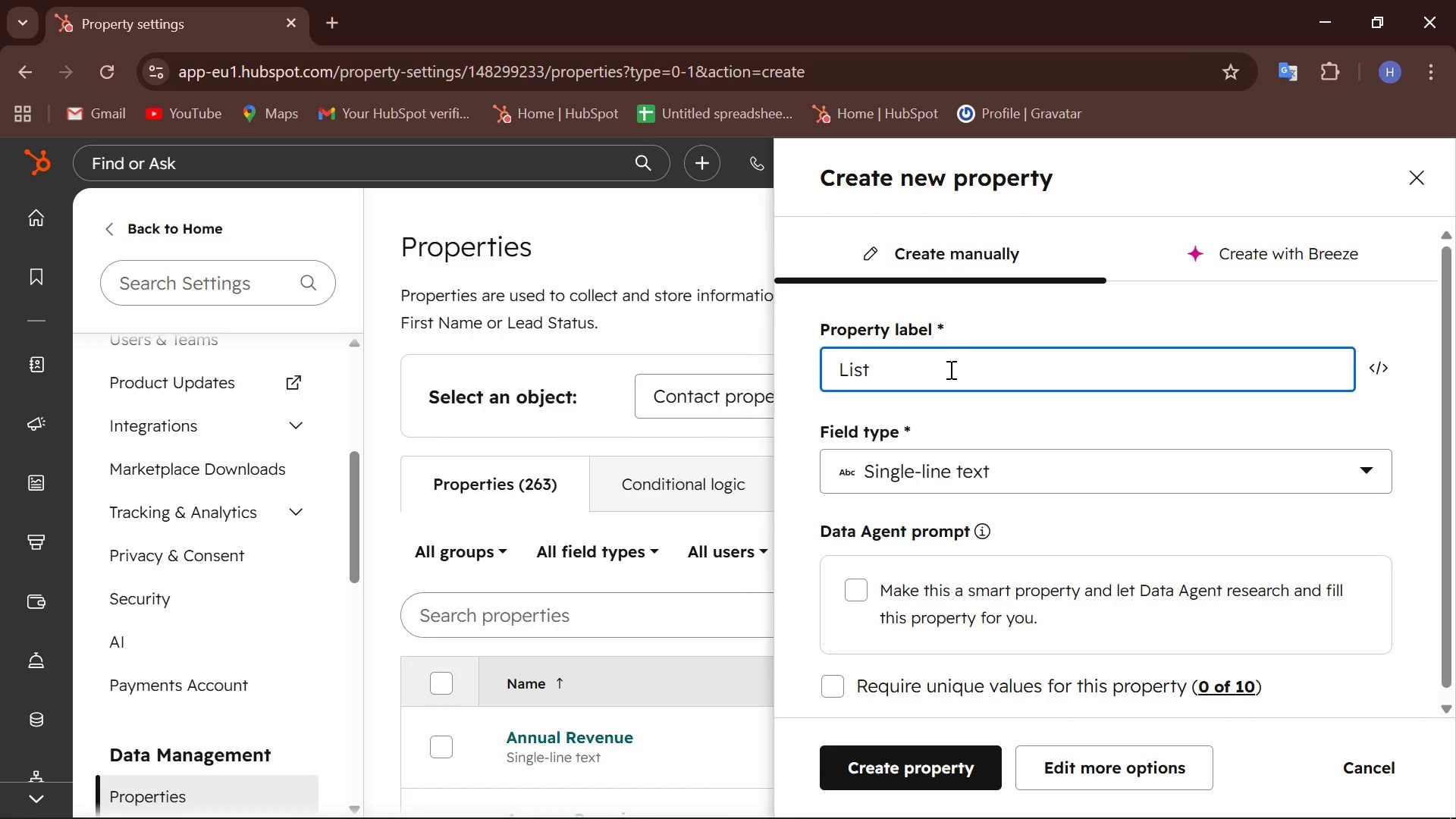 
key(Backspace)
key(Backspace)
key(Backspace)
type(ast Visit date)
 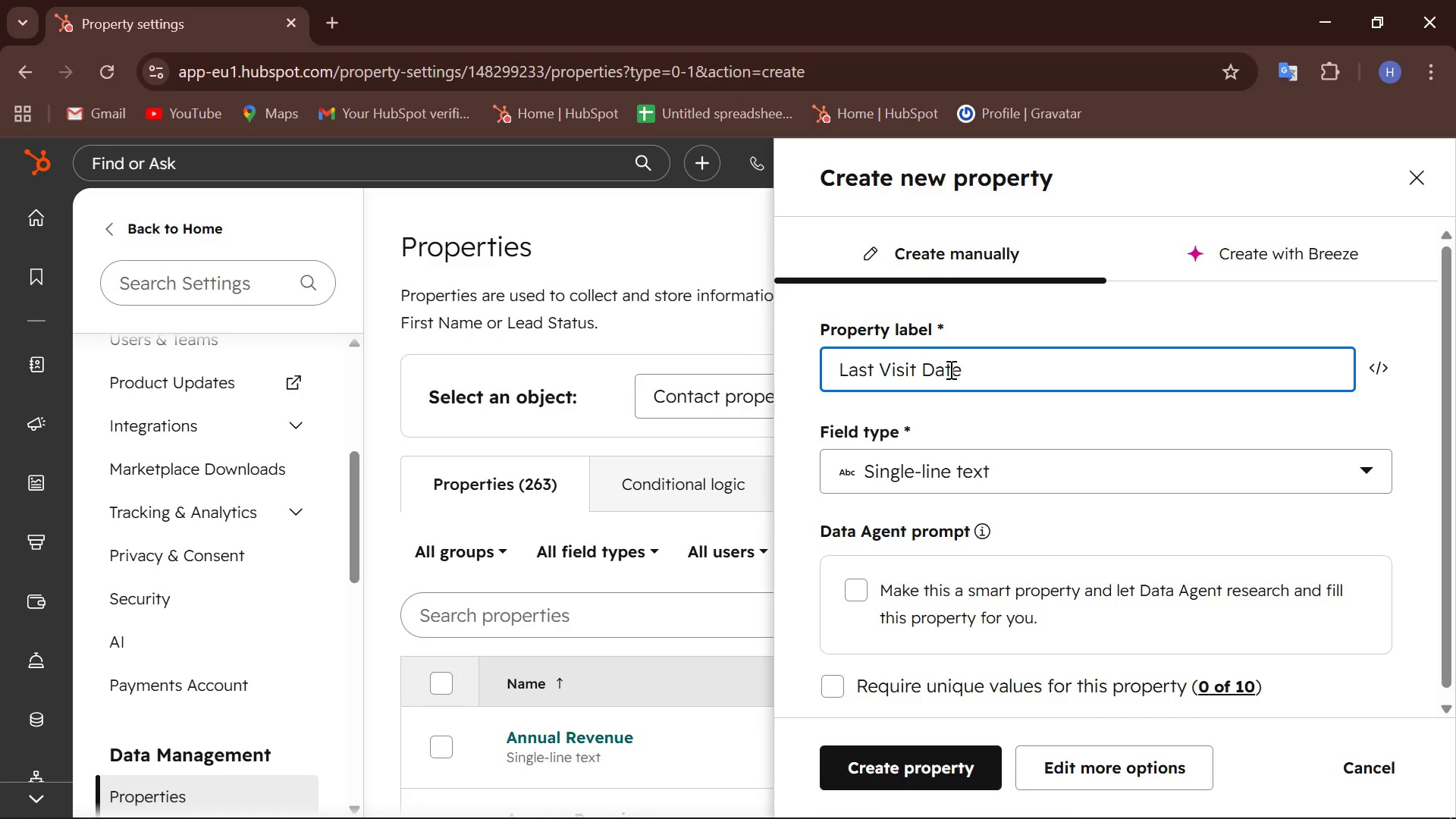 
wait(5.23)
 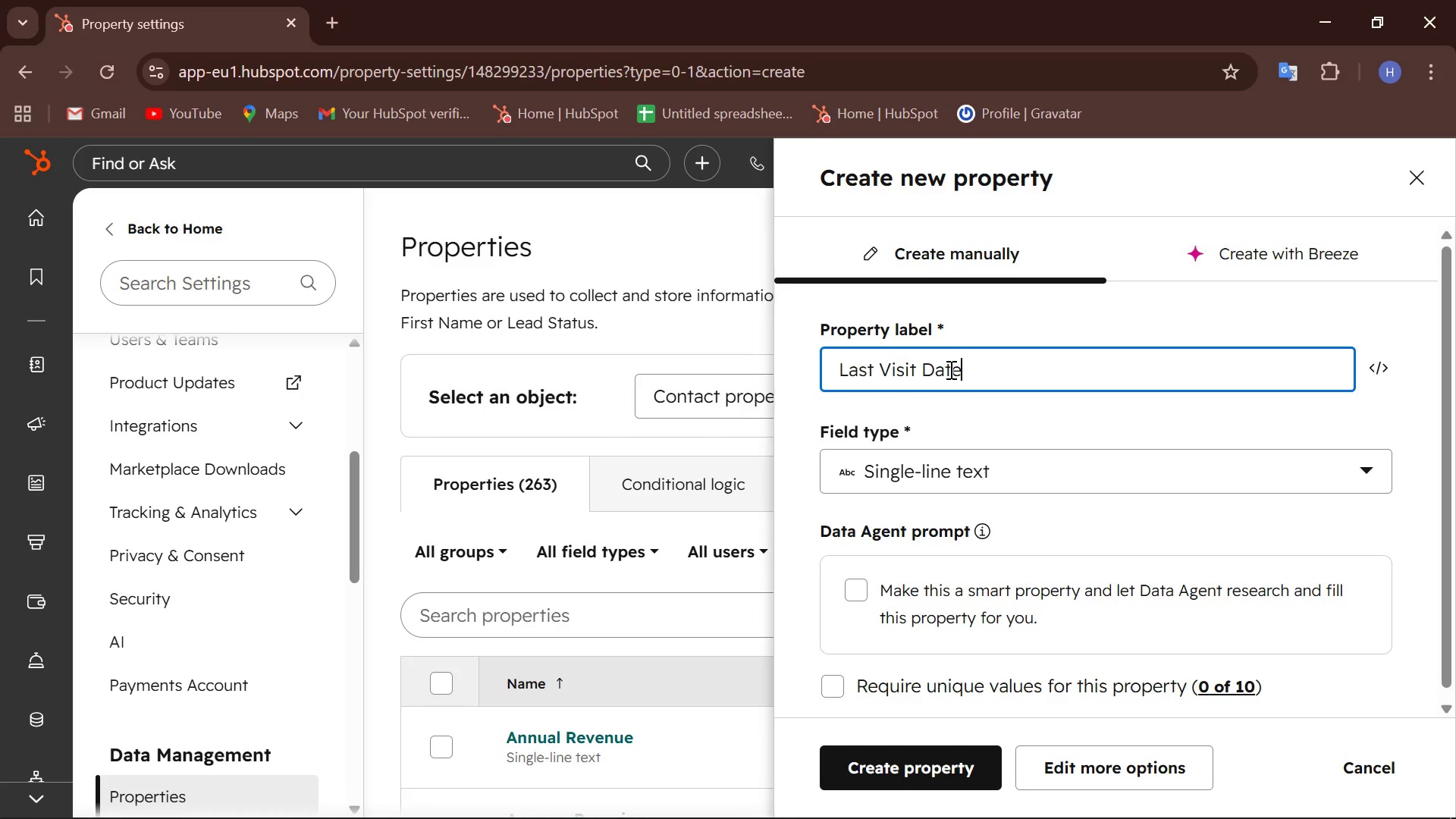 
scroll: coordinate [376, 535], scroll_direction: down, amount: 2.0
 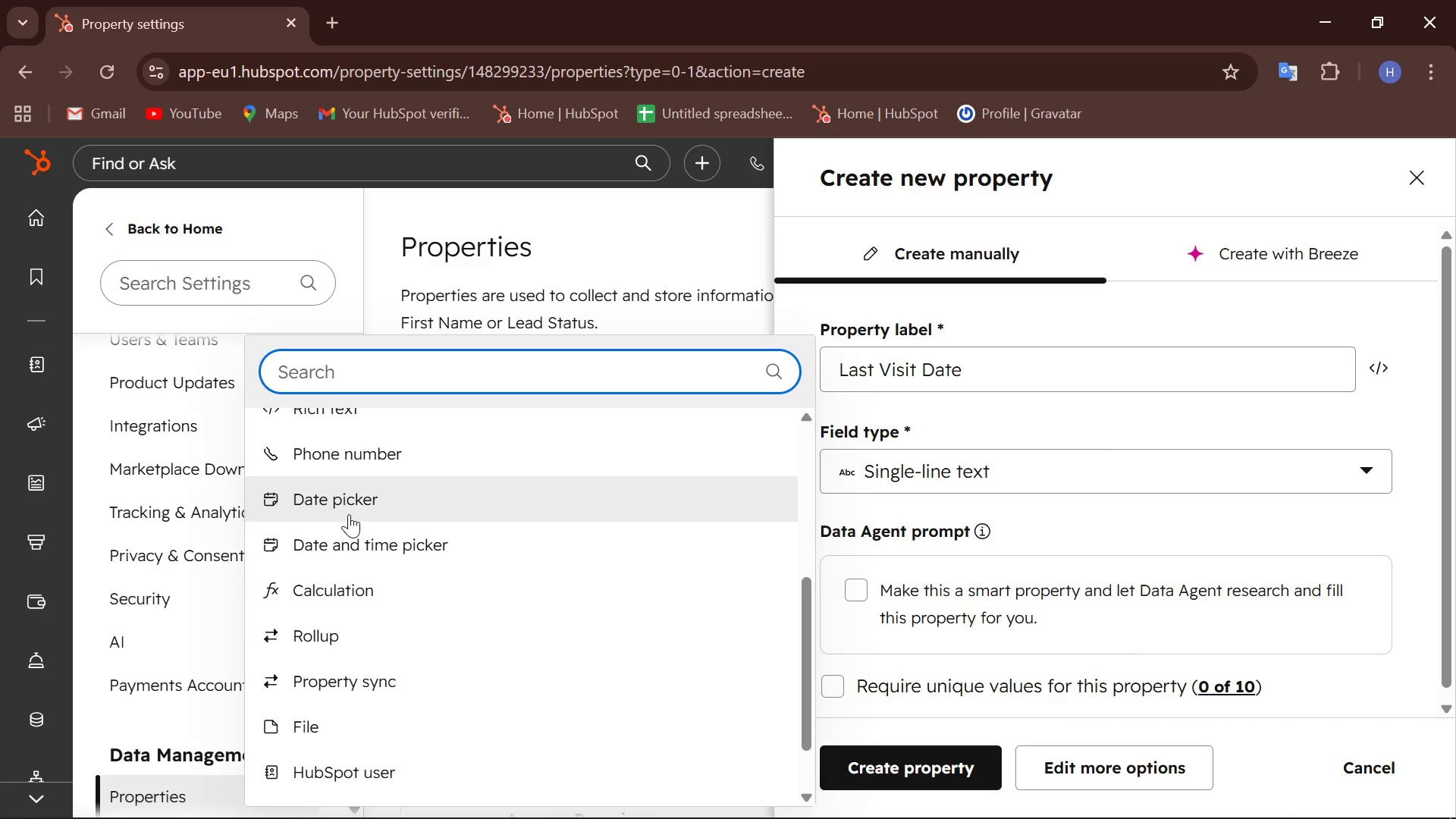 
left_click([344, 505])
 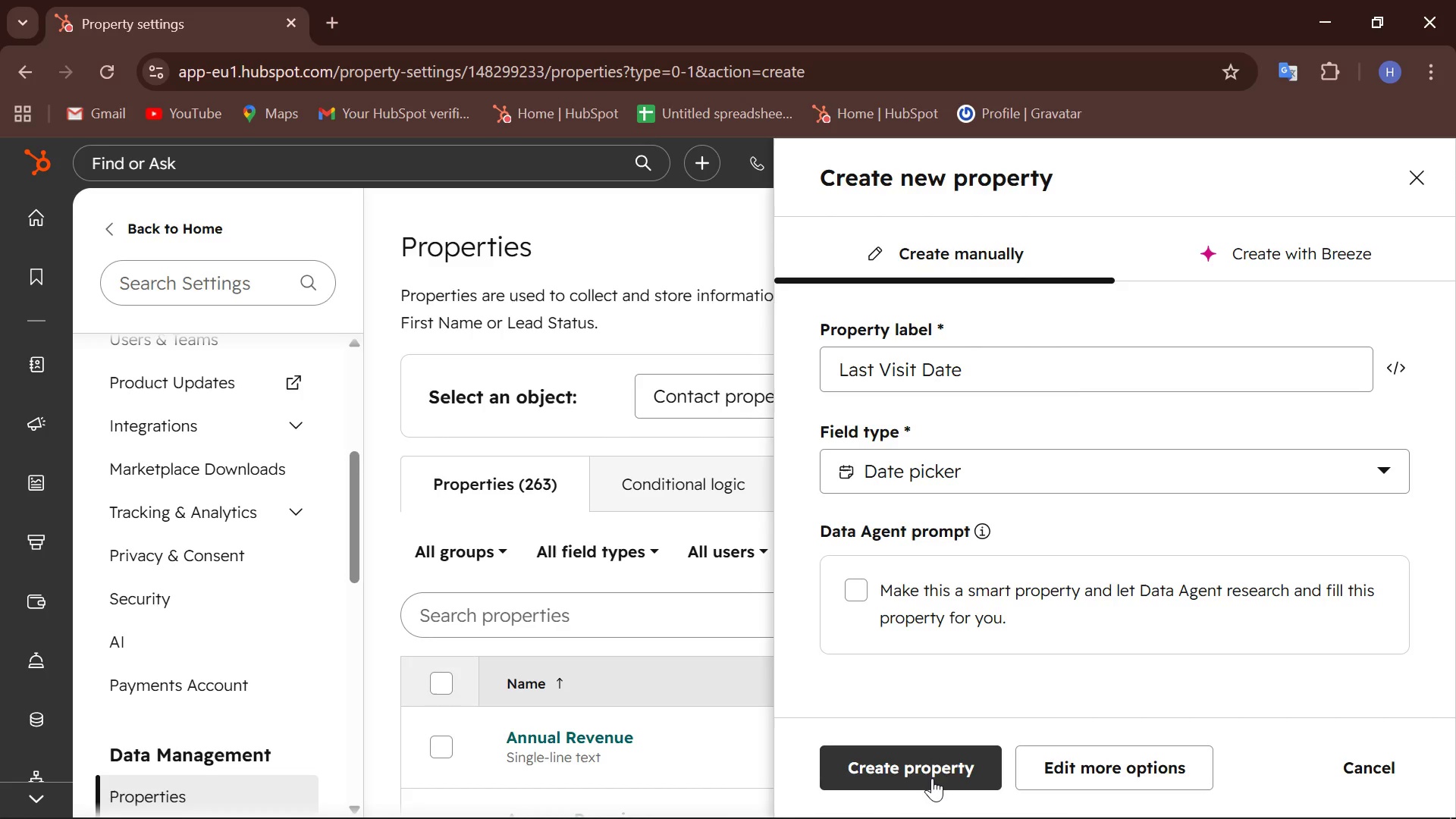 
wait(7.34)
 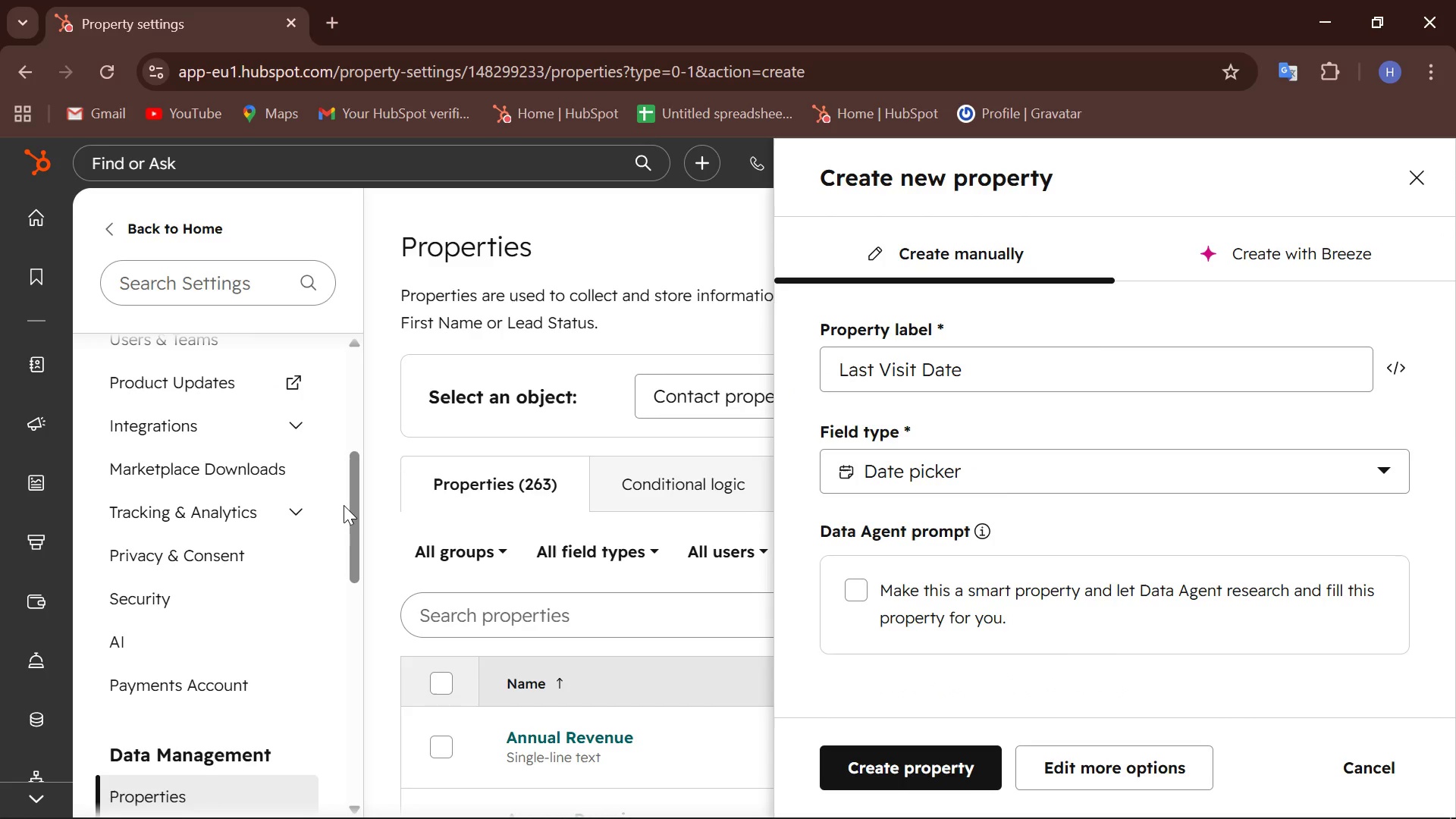 
left_click([1133, 803])
 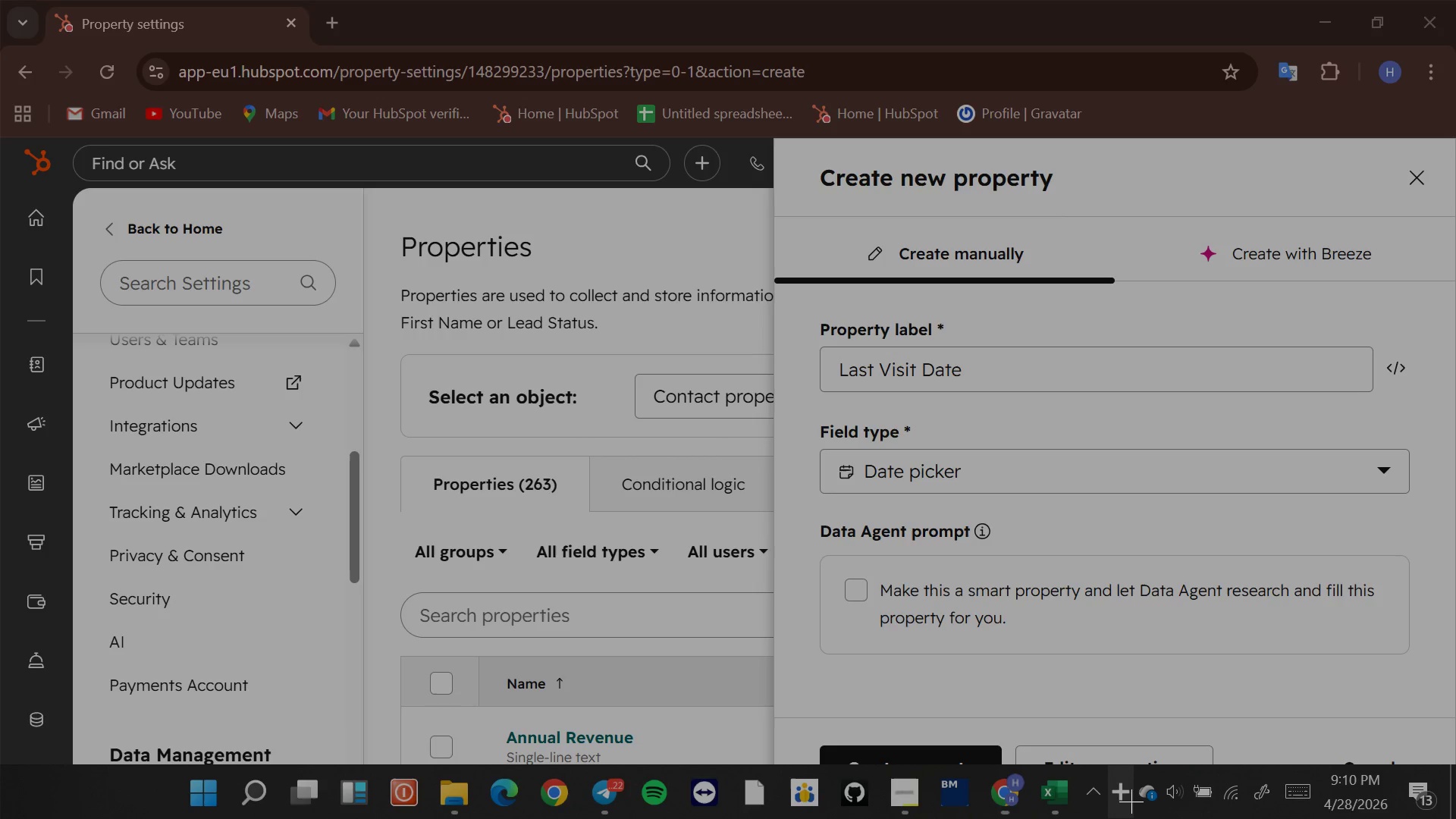 
key(Escape)
 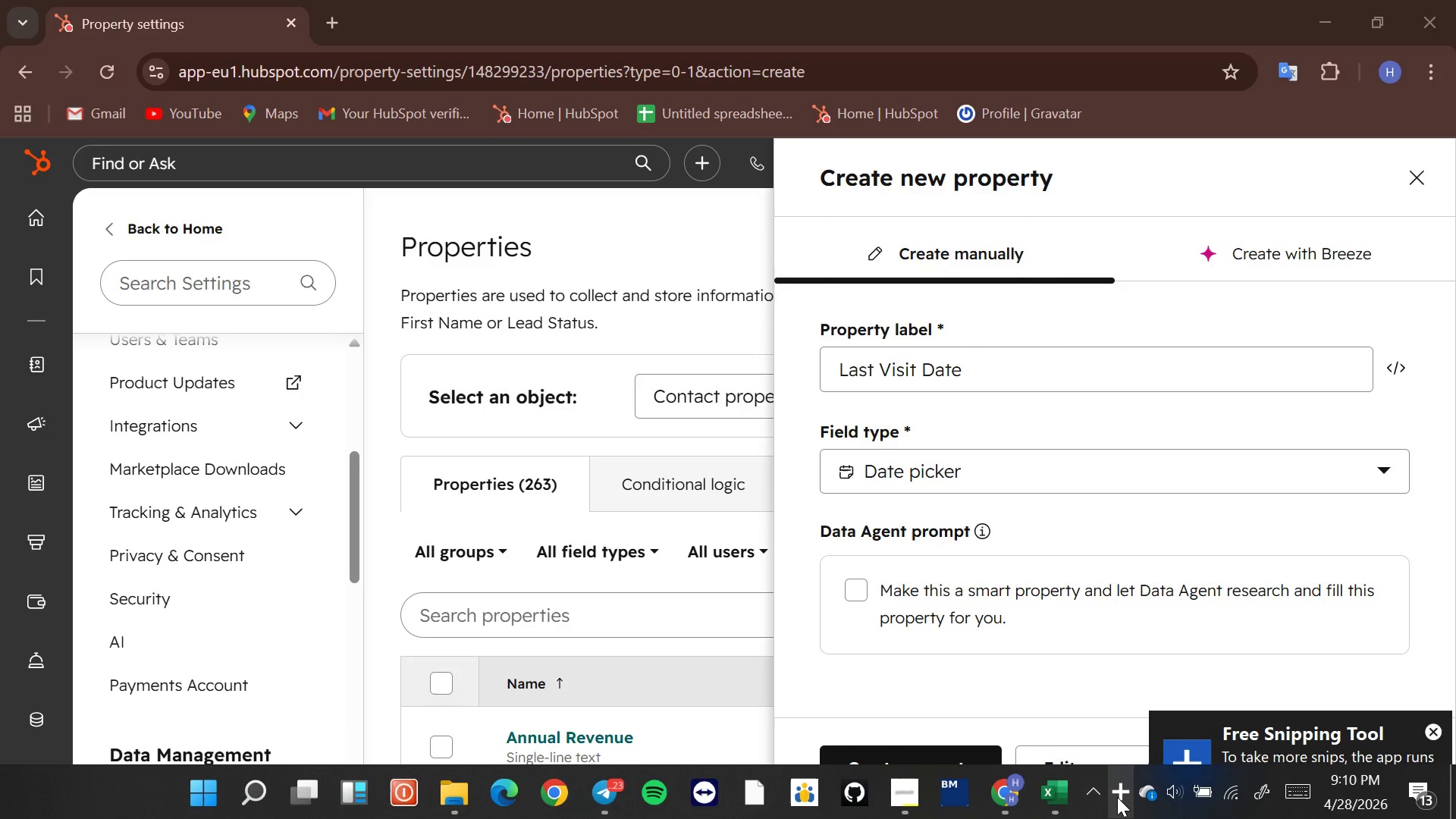 
right_click([1115, 797])
 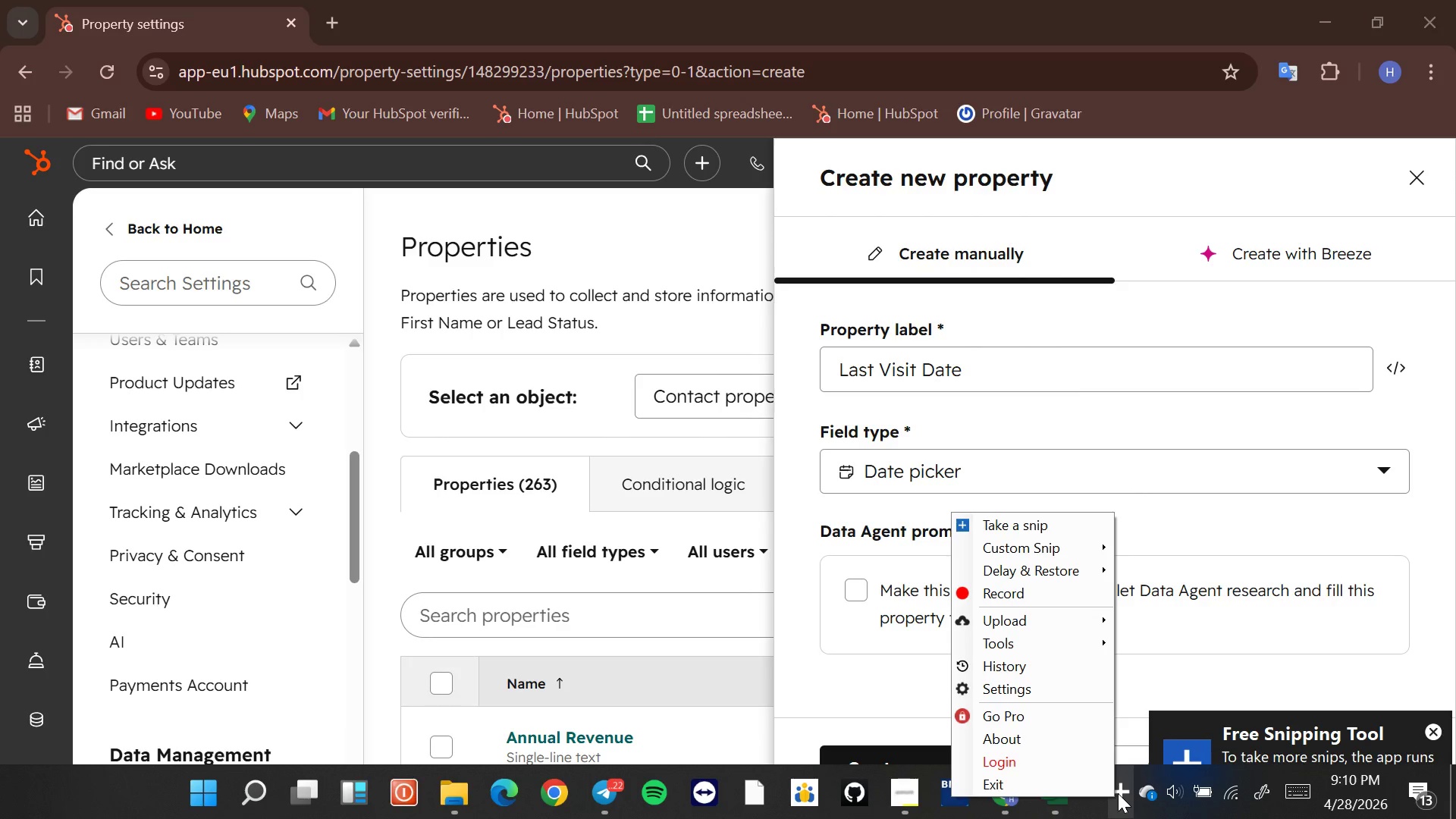 
key(Escape)
 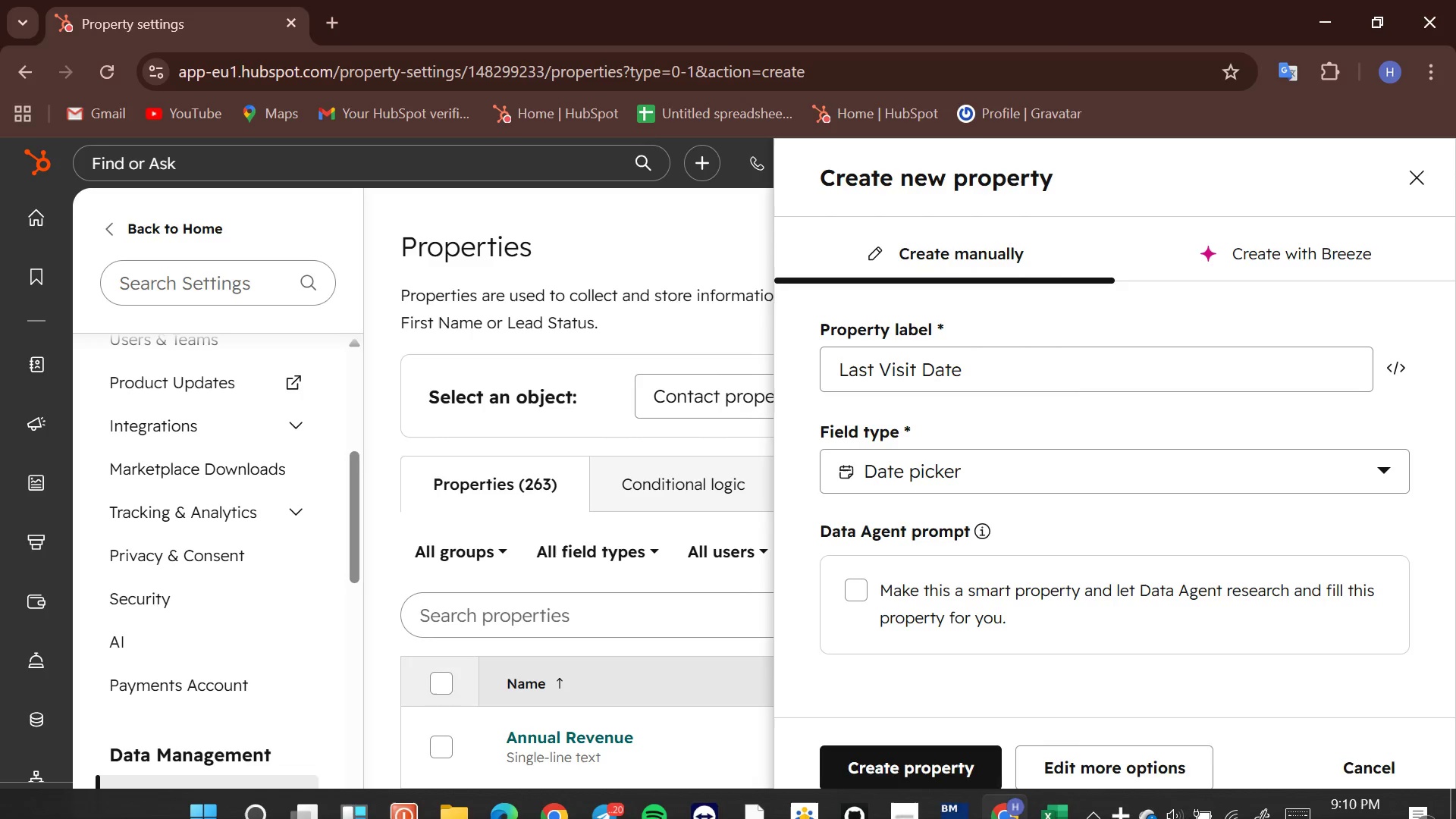 
right_click([1123, 789])
 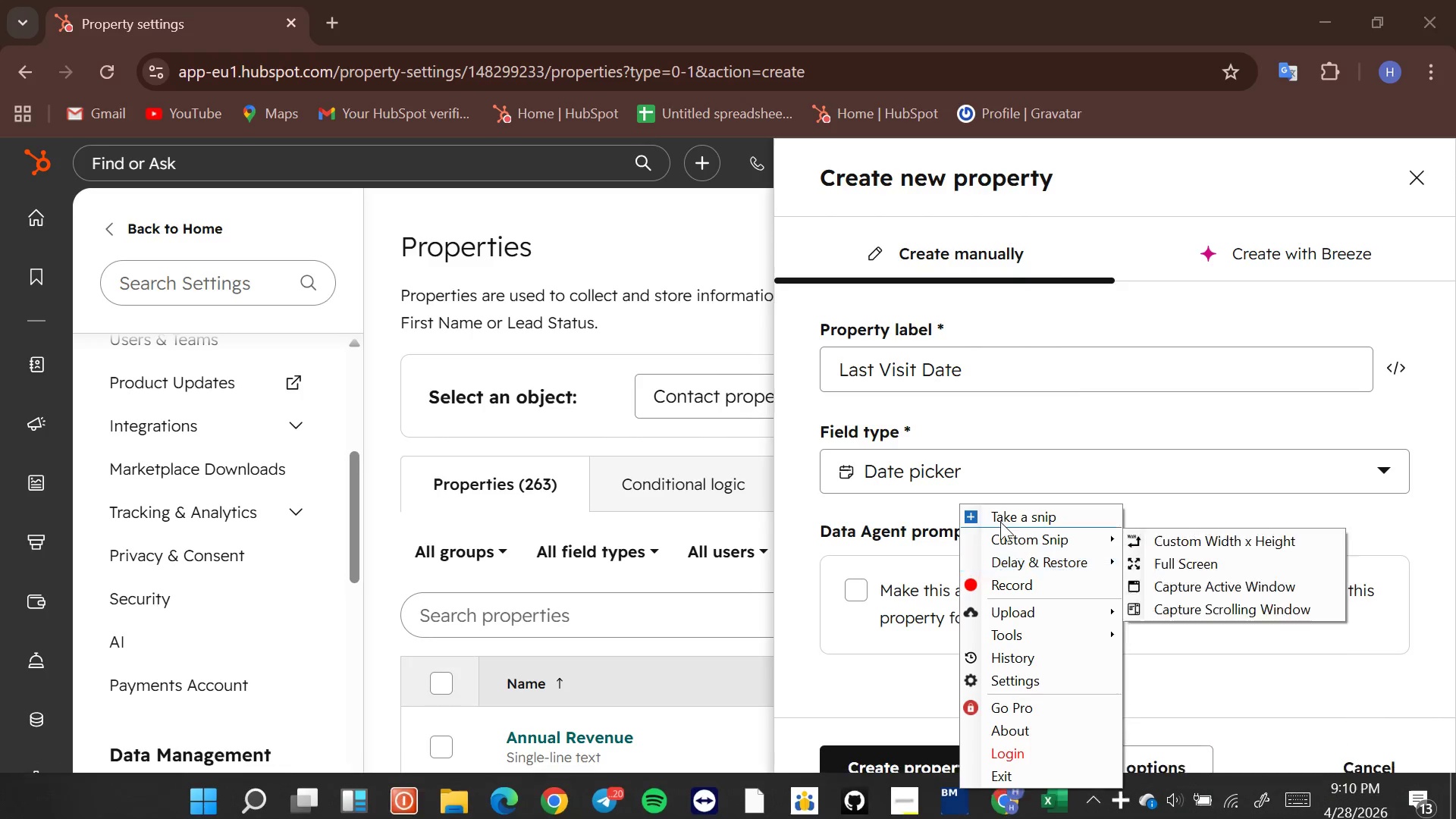 
left_click([993, 515])
 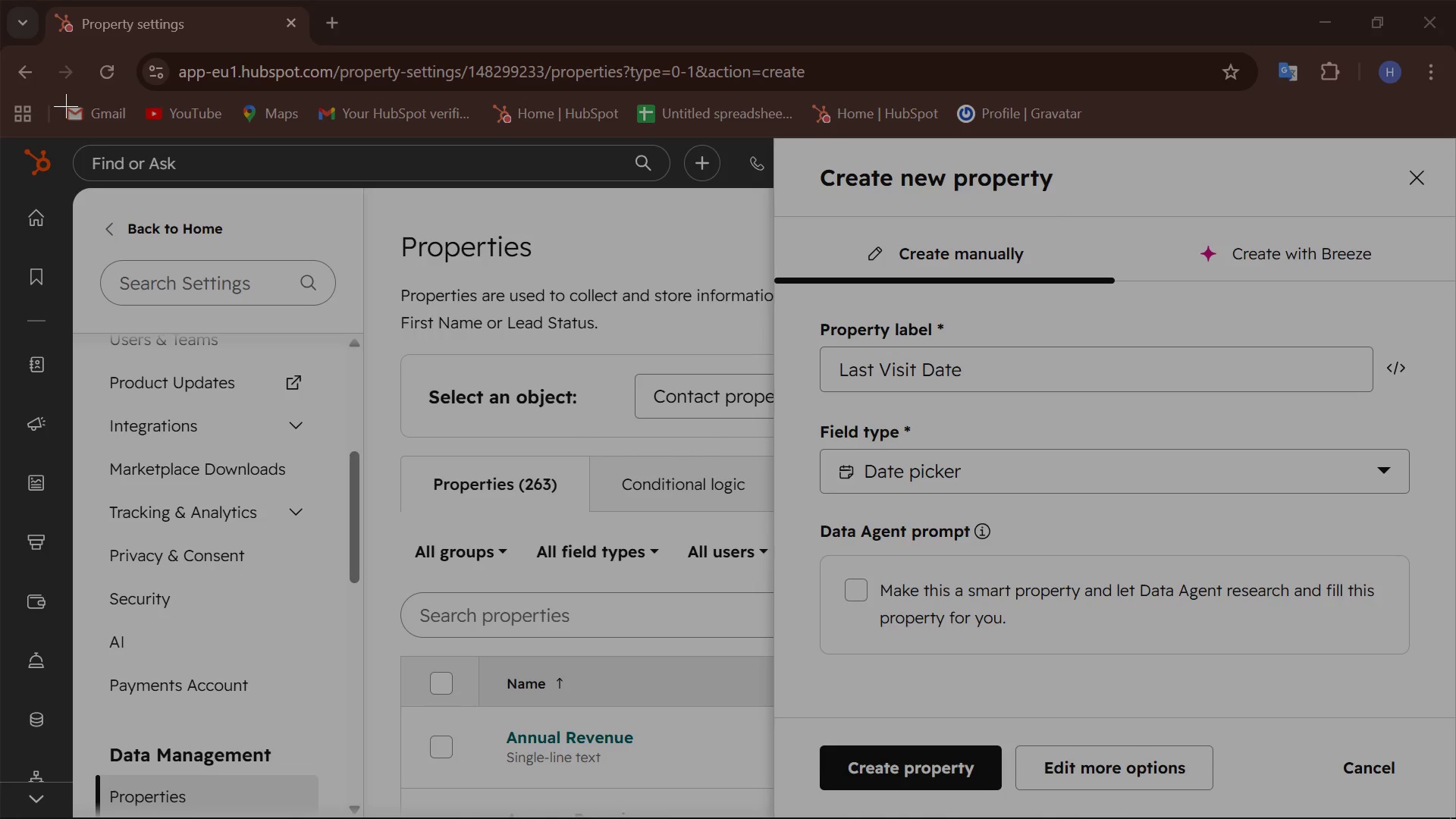 
left_click_drag(start_coordinate=[0, 0], to_coordinate=[1455, 818])
 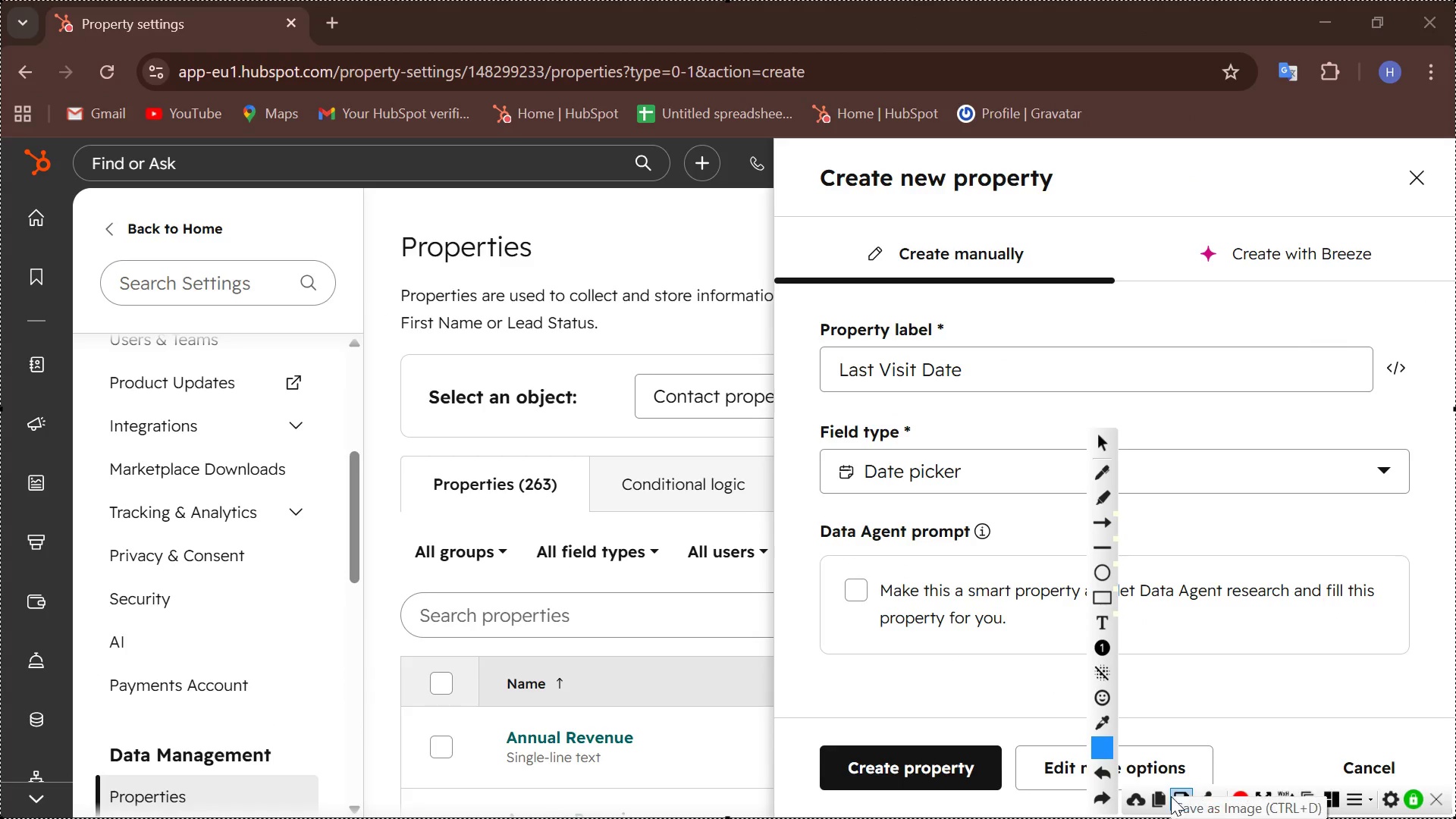 
left_click([1178, 798])
 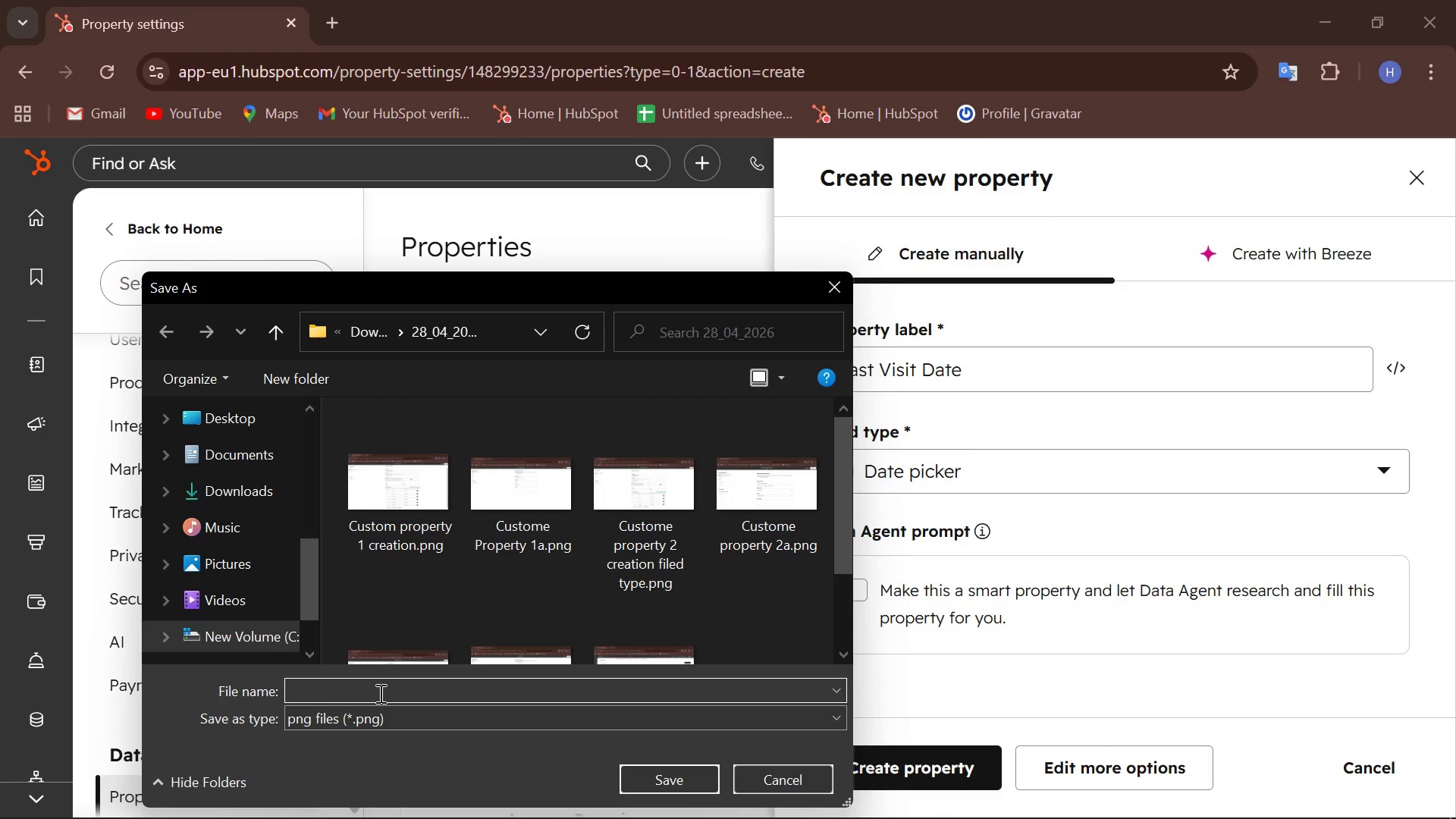 
wait(5.59)
 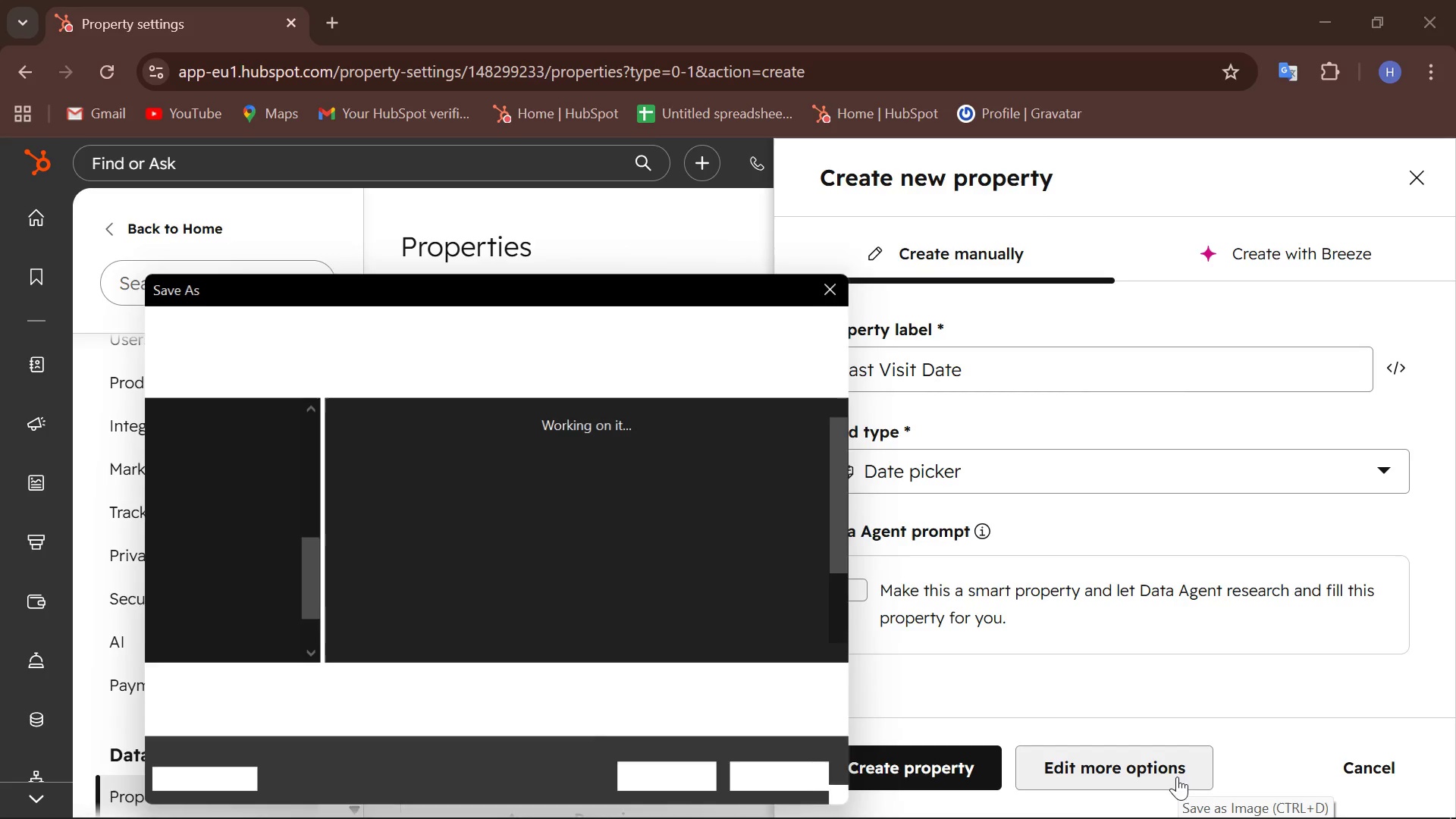 
type(Custome Property creation 4 last time vis)
 